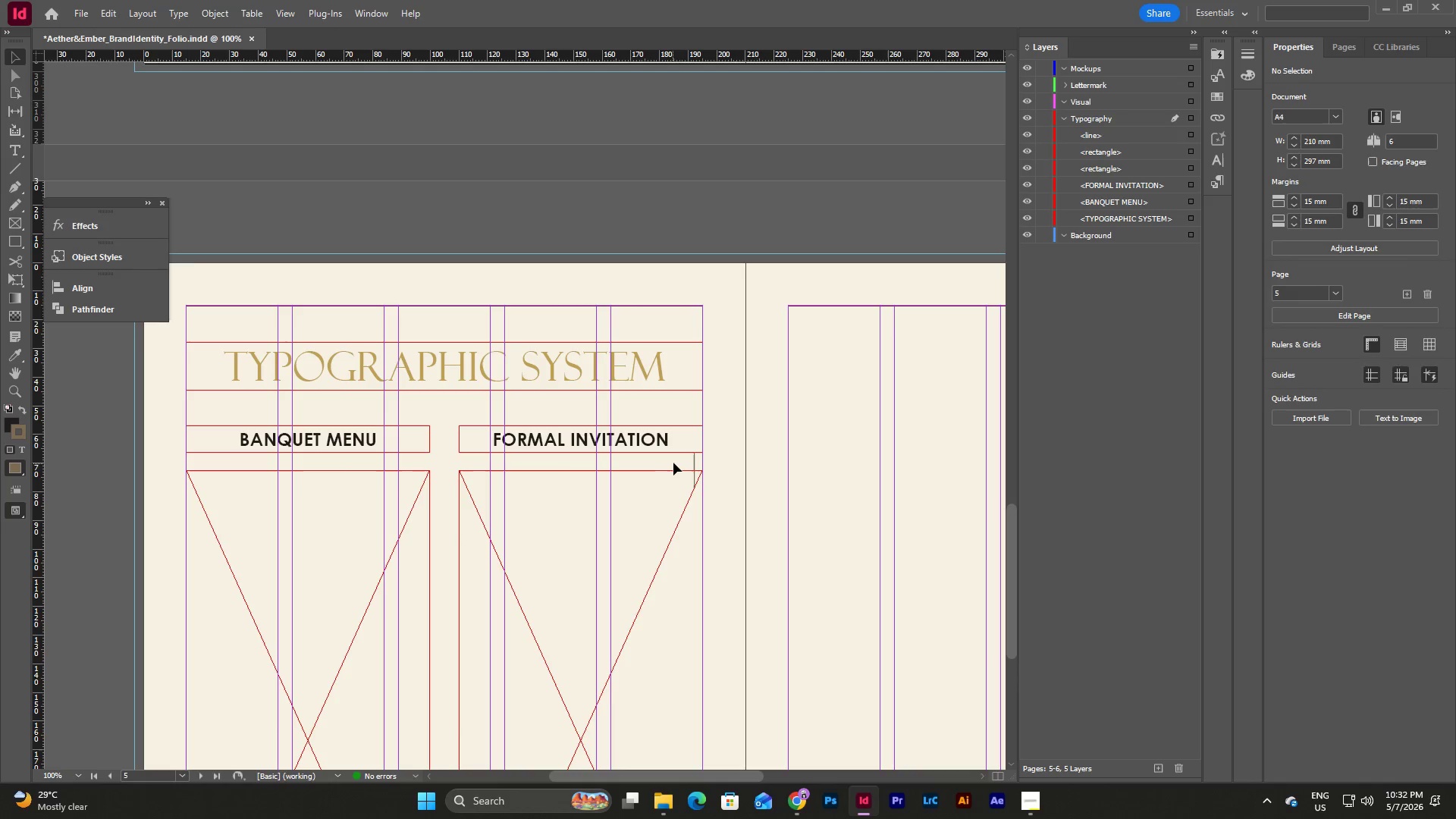 
left_click_drag(start_coordinate=[680, 460], to_coordinate=[699, 460])
 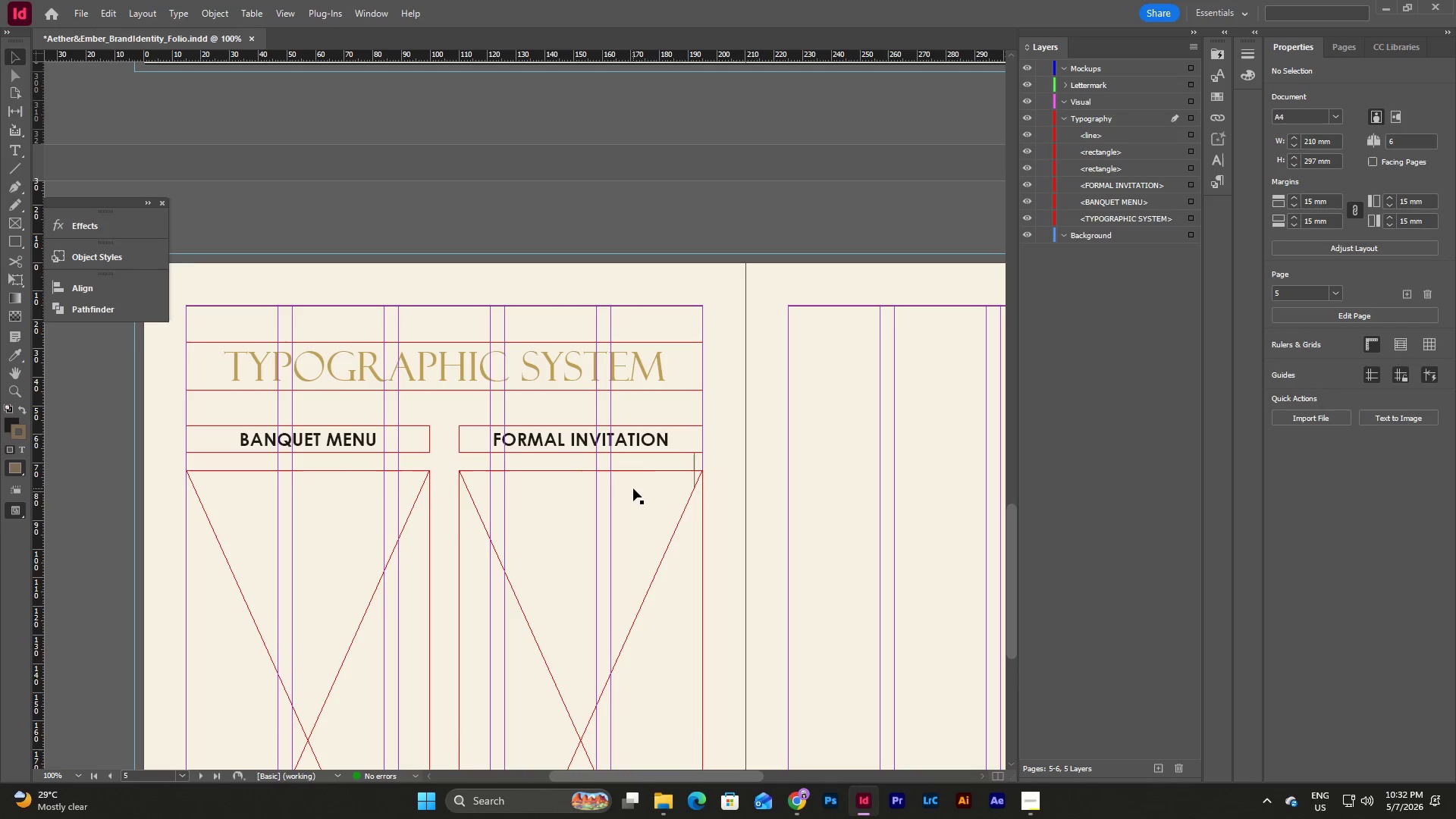 
left_click([633, 488])
 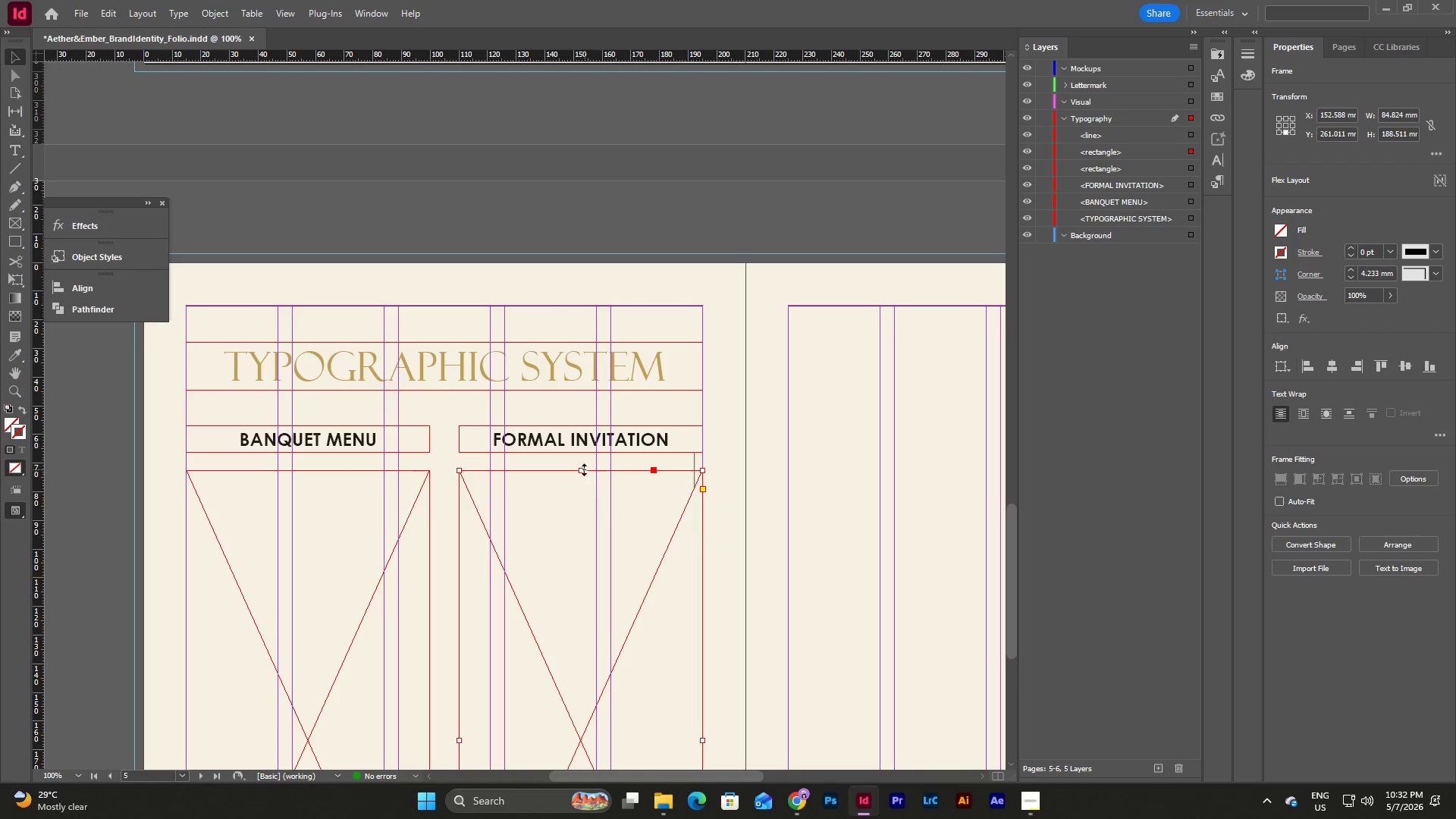 
left_click([576, 469])
 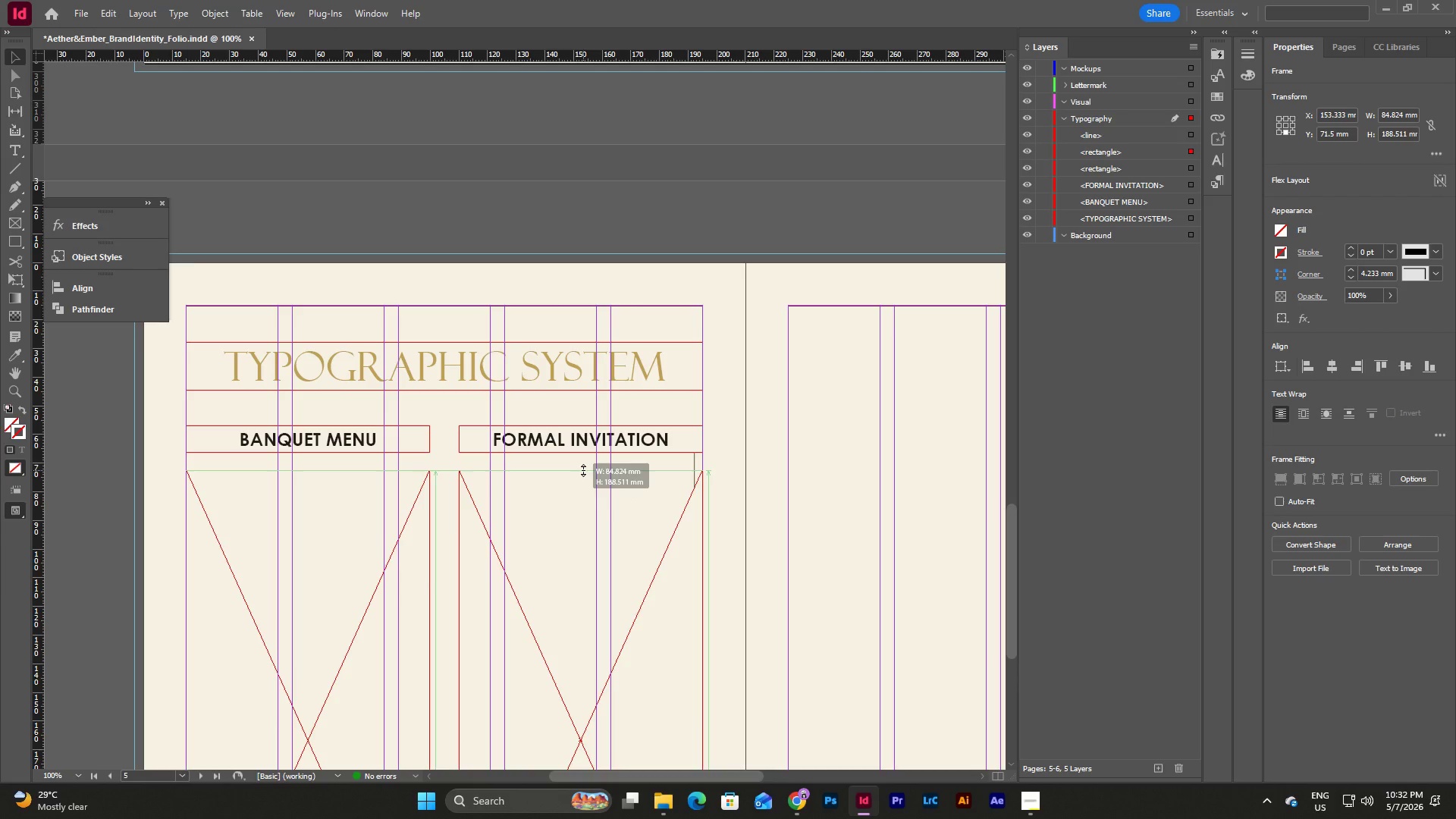 
left_click([746, 470])
 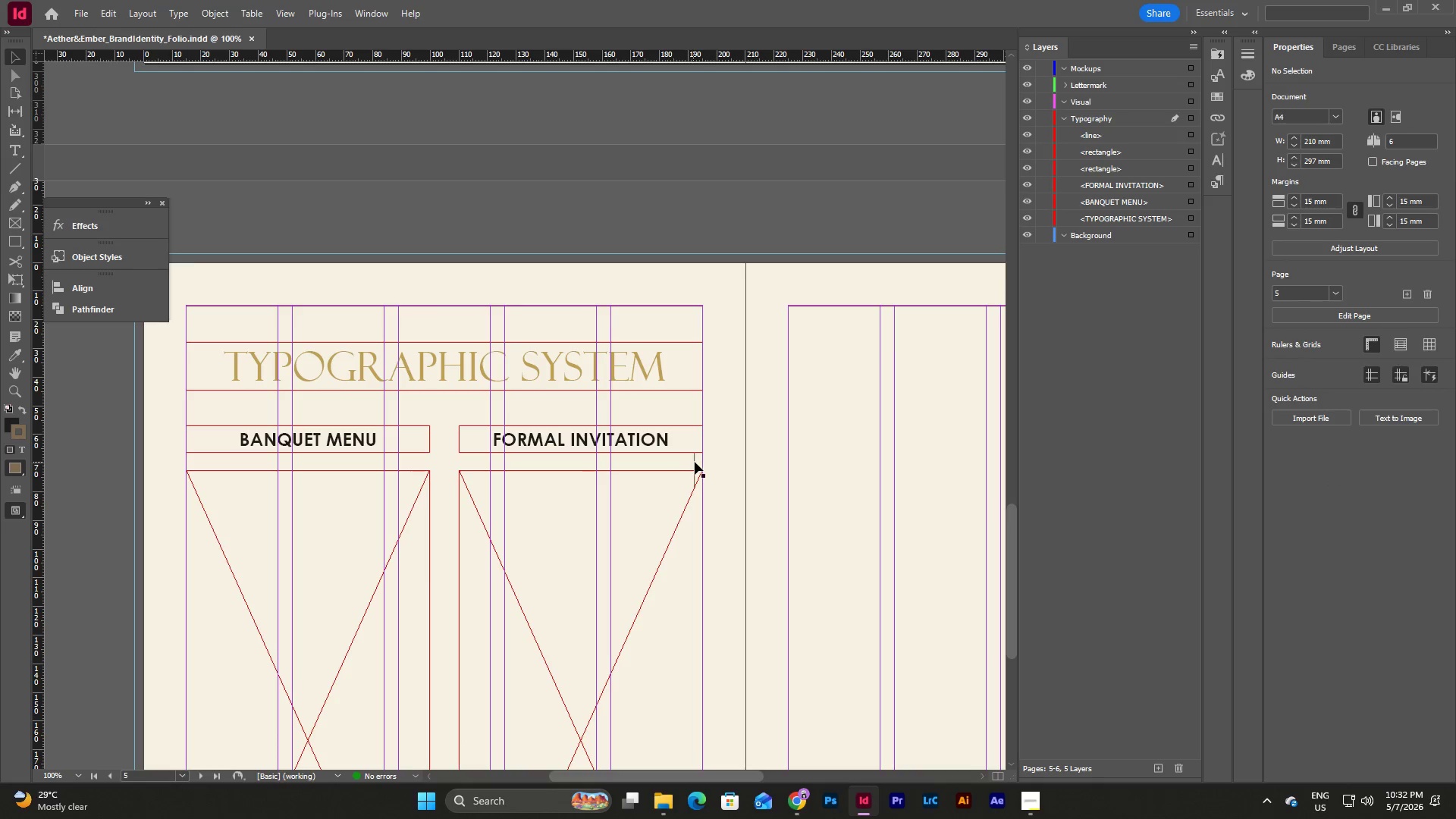 
left_click_drag(start_coordinate=[695, 462], to_coordinate=[767, 459])
 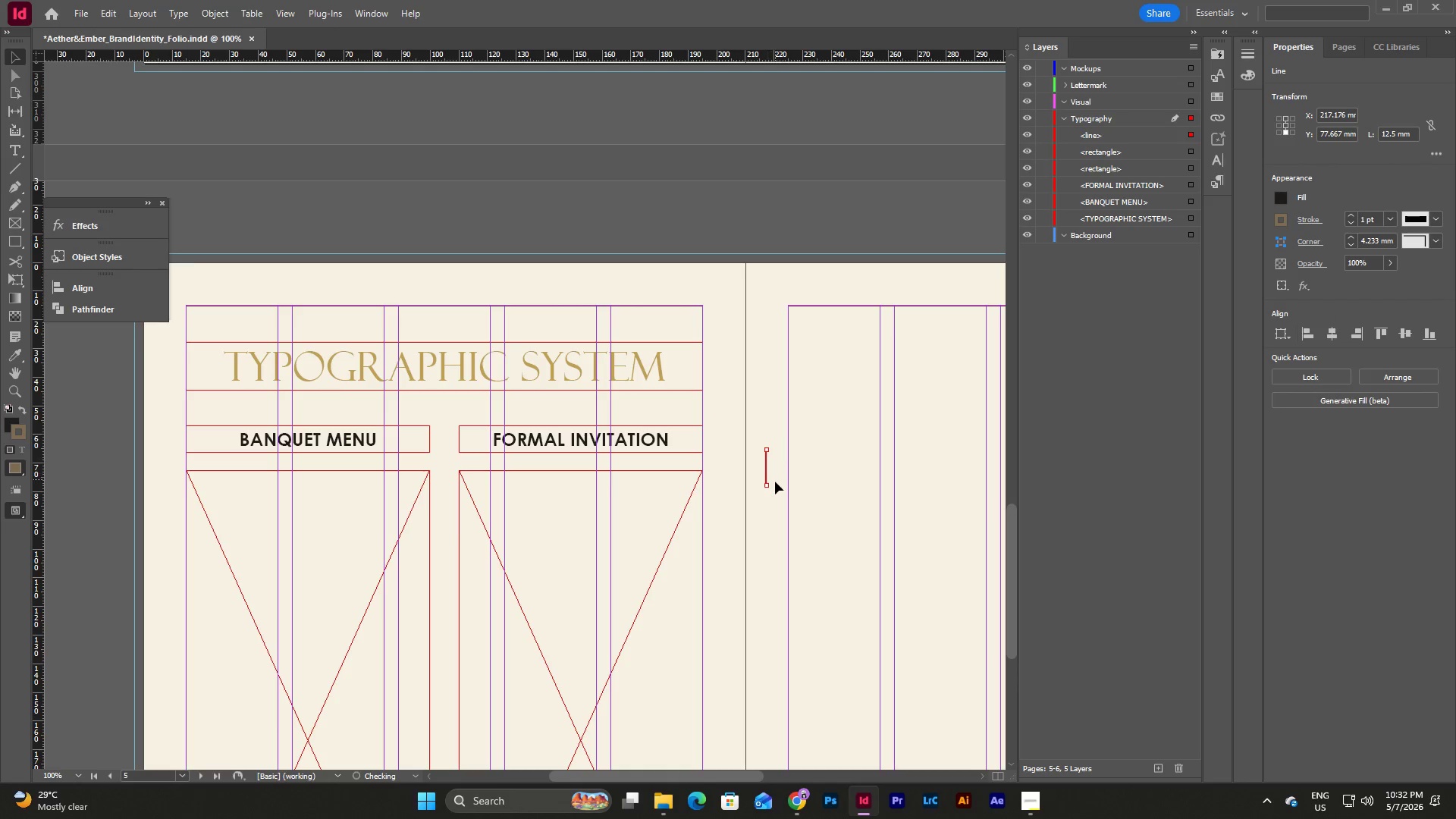 
left_click_drag(start_coordinate=[775, 482], to_coordinate=[753, 469])
 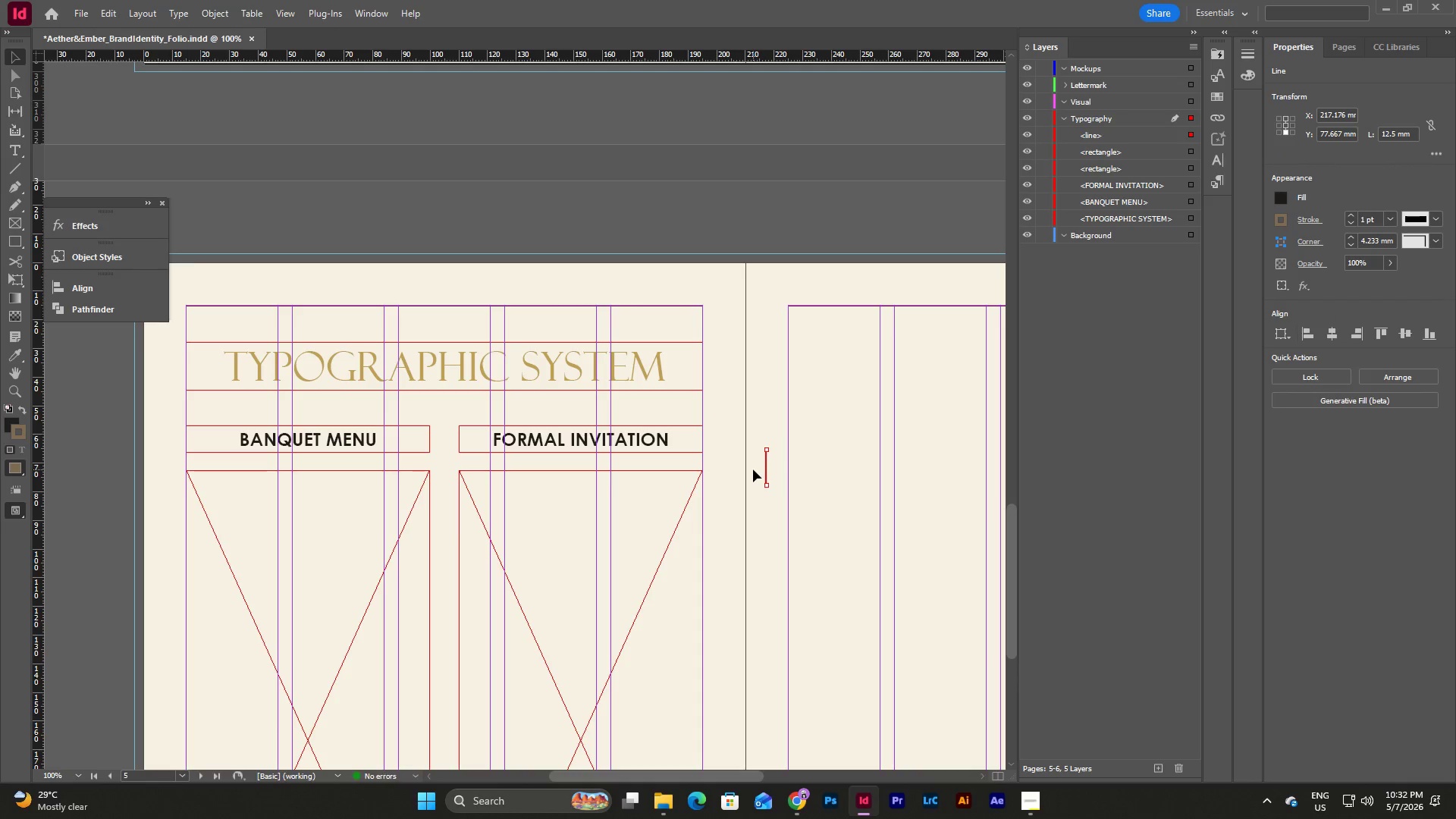 
key(Backspace)
 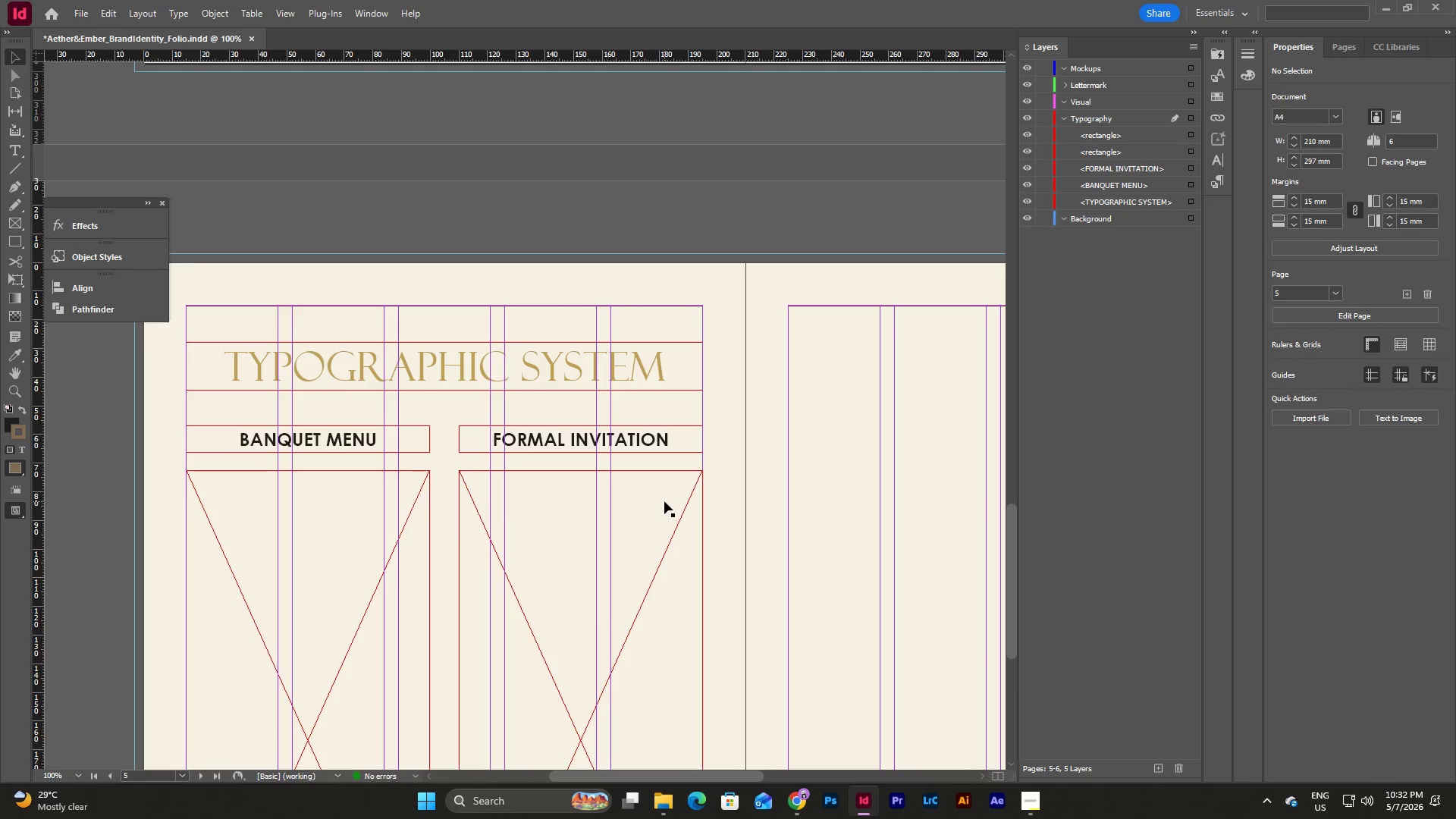 
left_click([664, 501])
 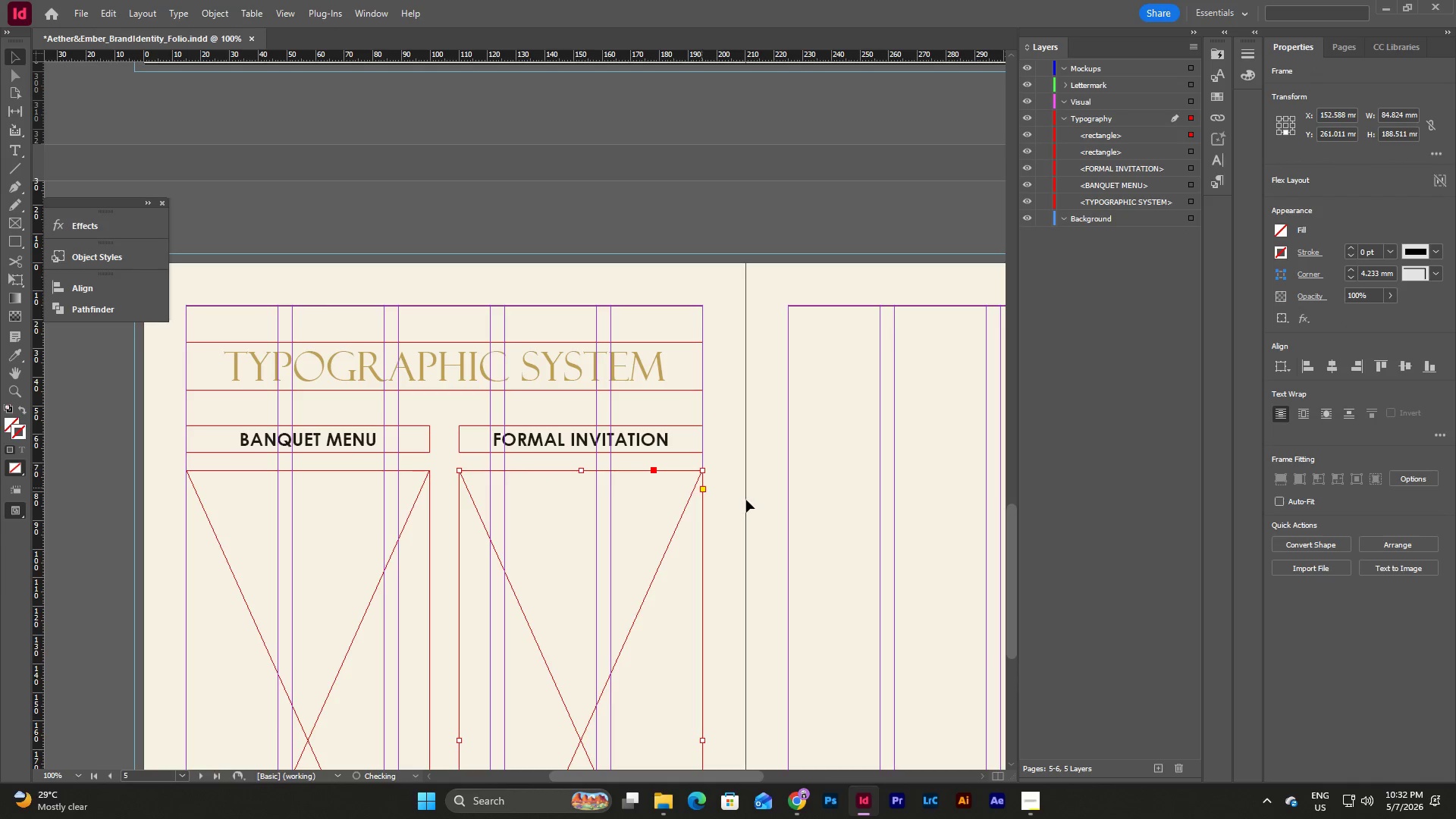 
left_click([746, 506])
 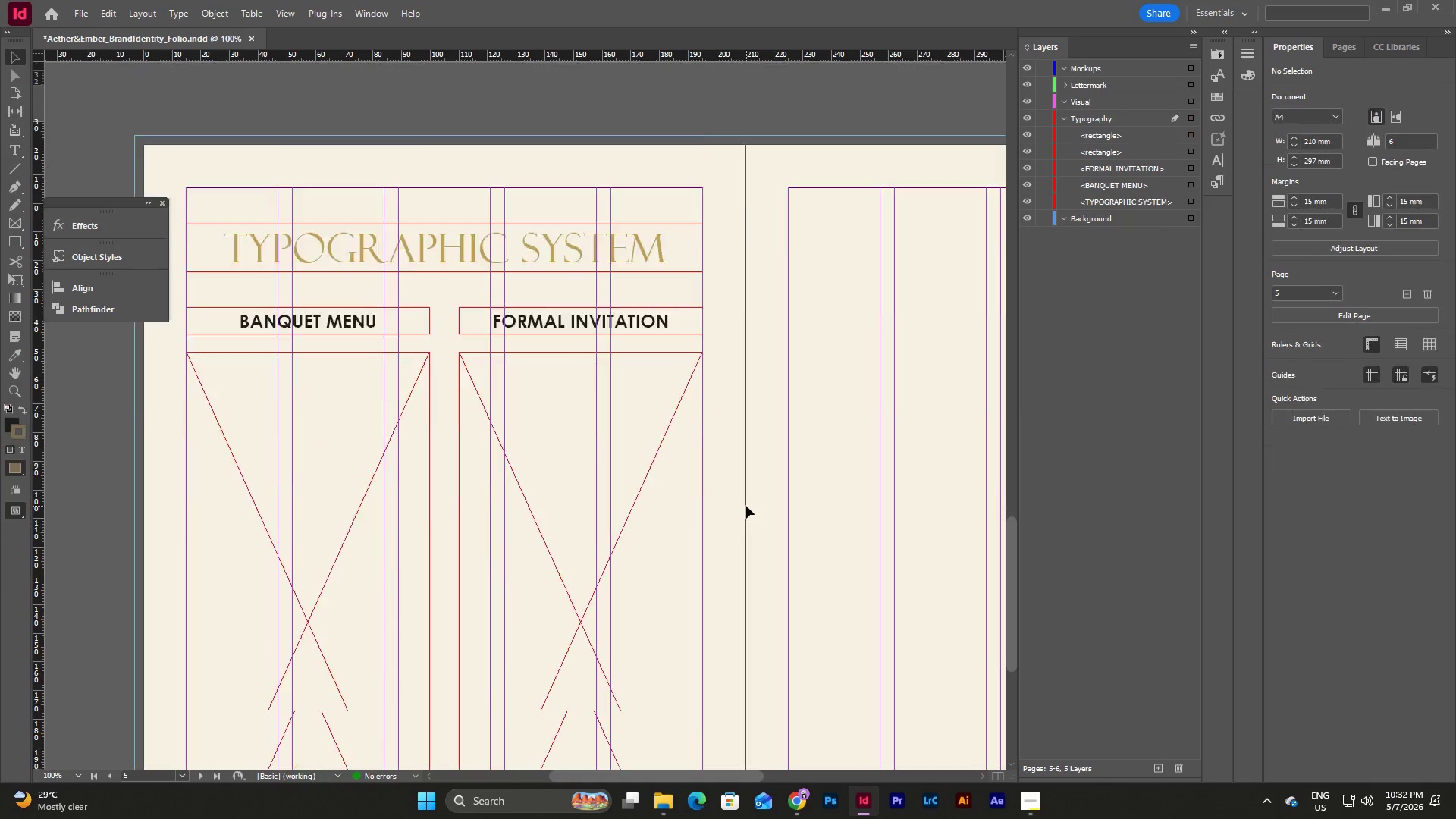 
scroll: coordinate [746, 506], scroll_direction: up, amount: 1.0
 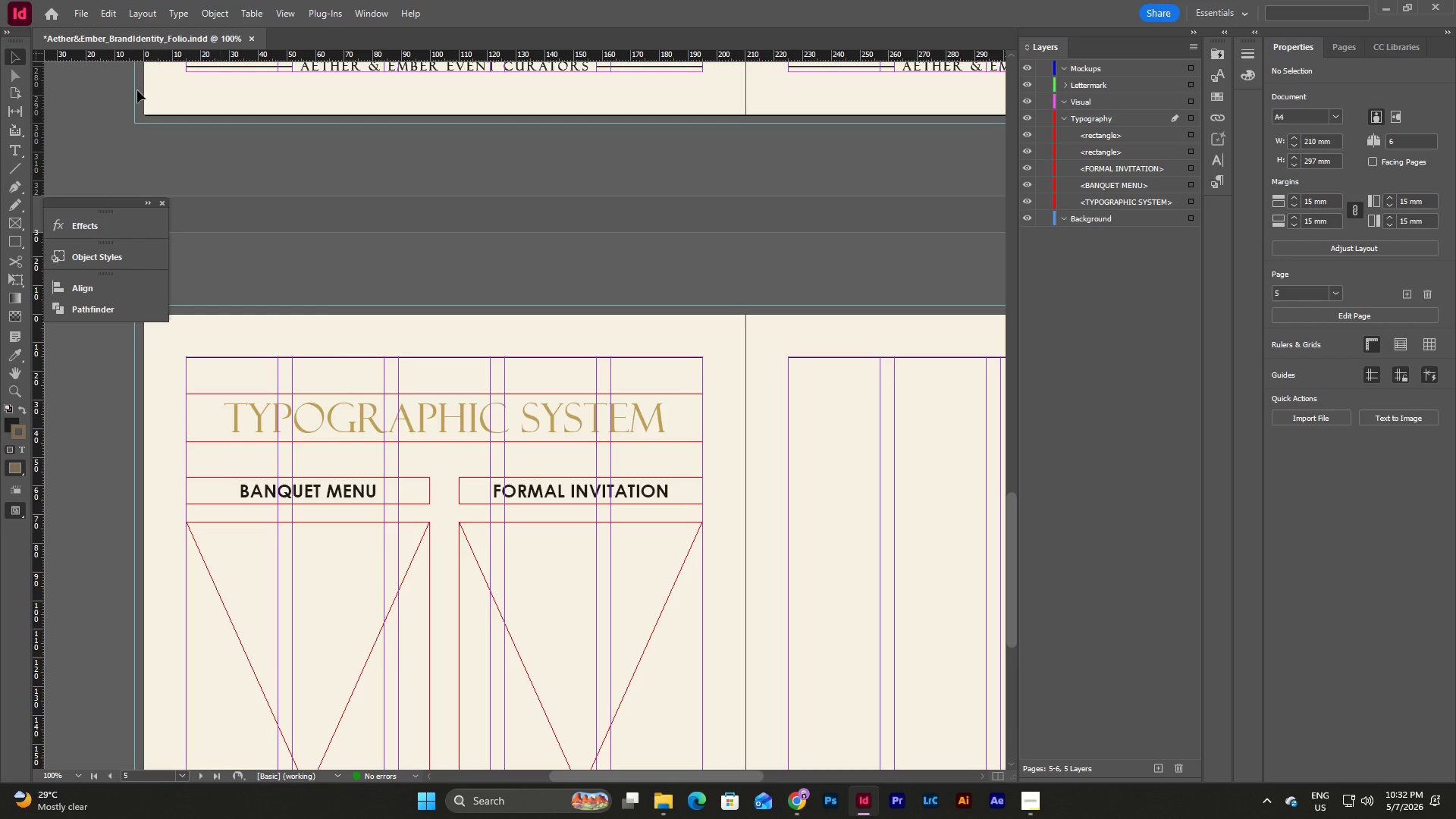 
scroll: coordinate [726, 447], scroll_direction: down, amount: 7.0
 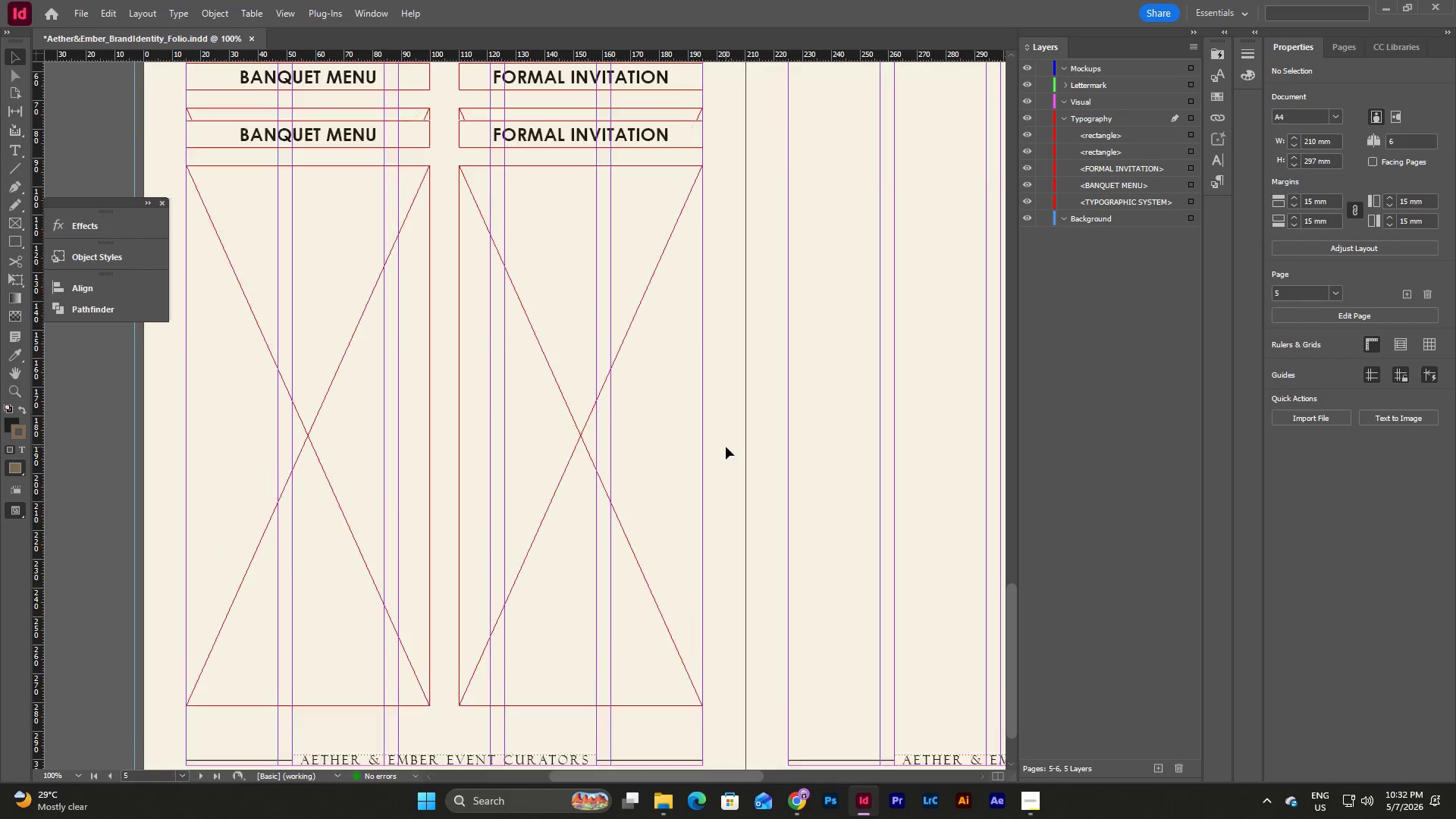 
scroll: coordinate [726, 447], scroll_direction: up, amount: 7.0
 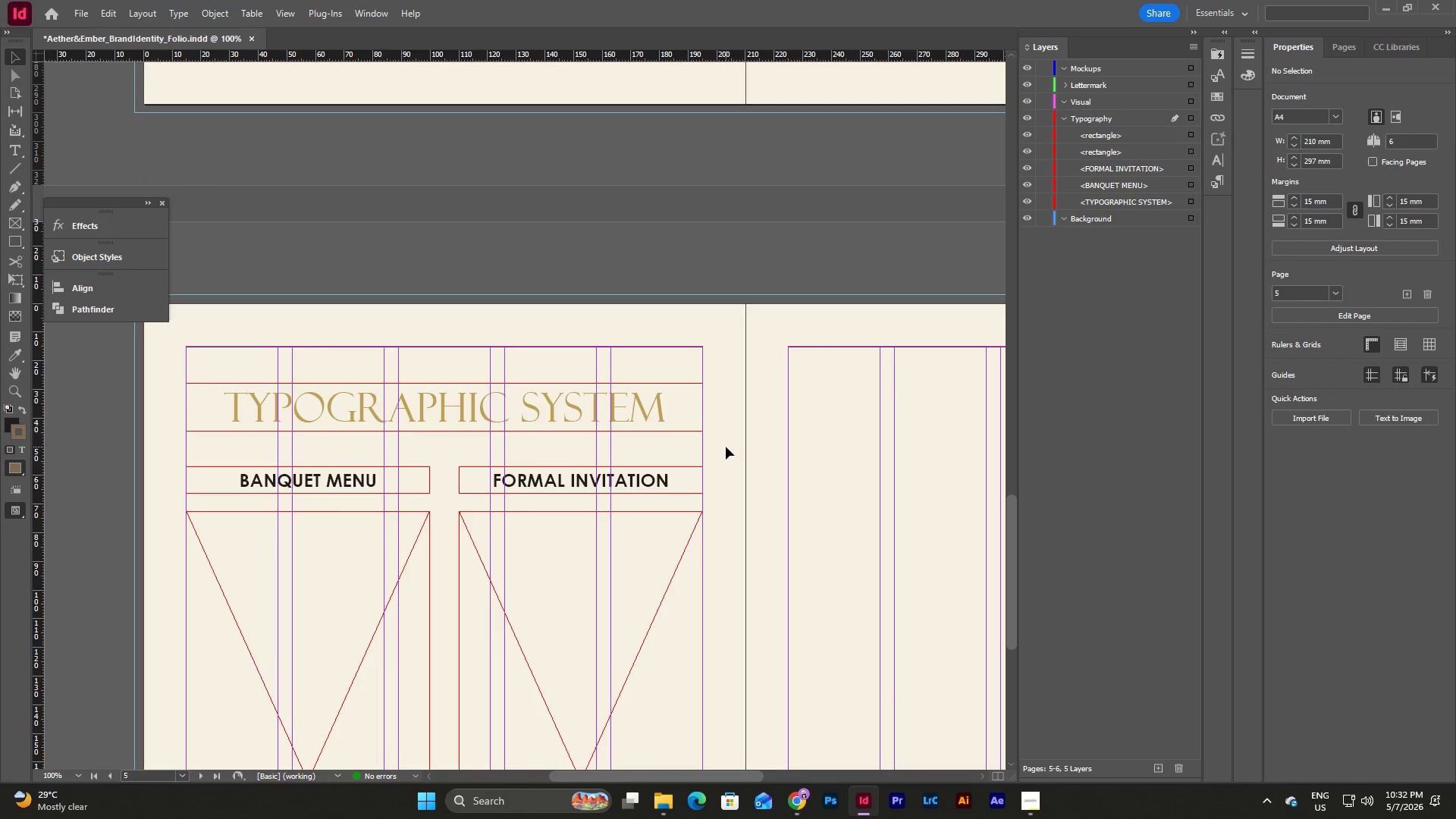 
scroll: coordinate [726, 447], scroll_direction: down, amount: 2.0
 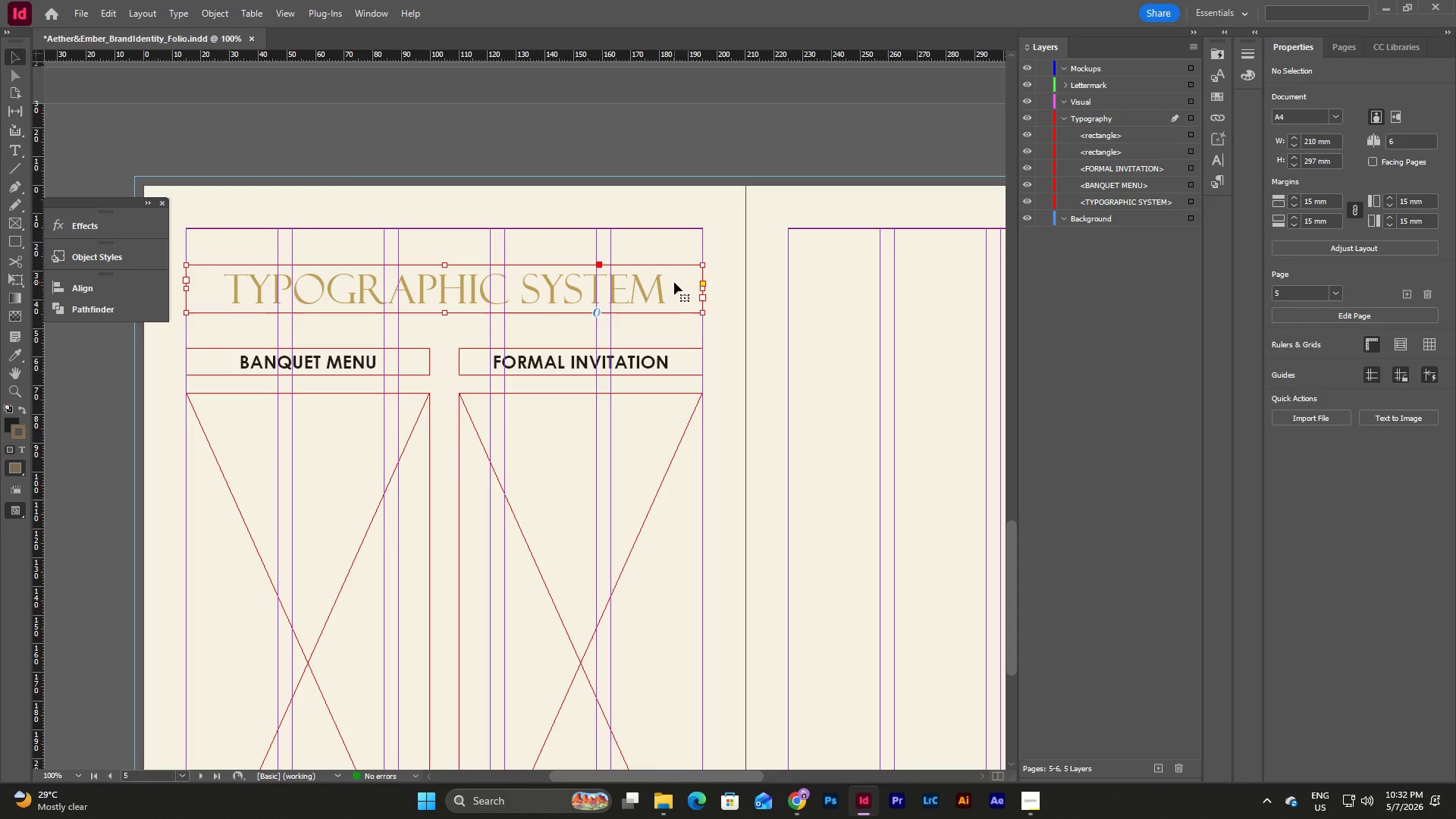 
double_click([674, 282])
 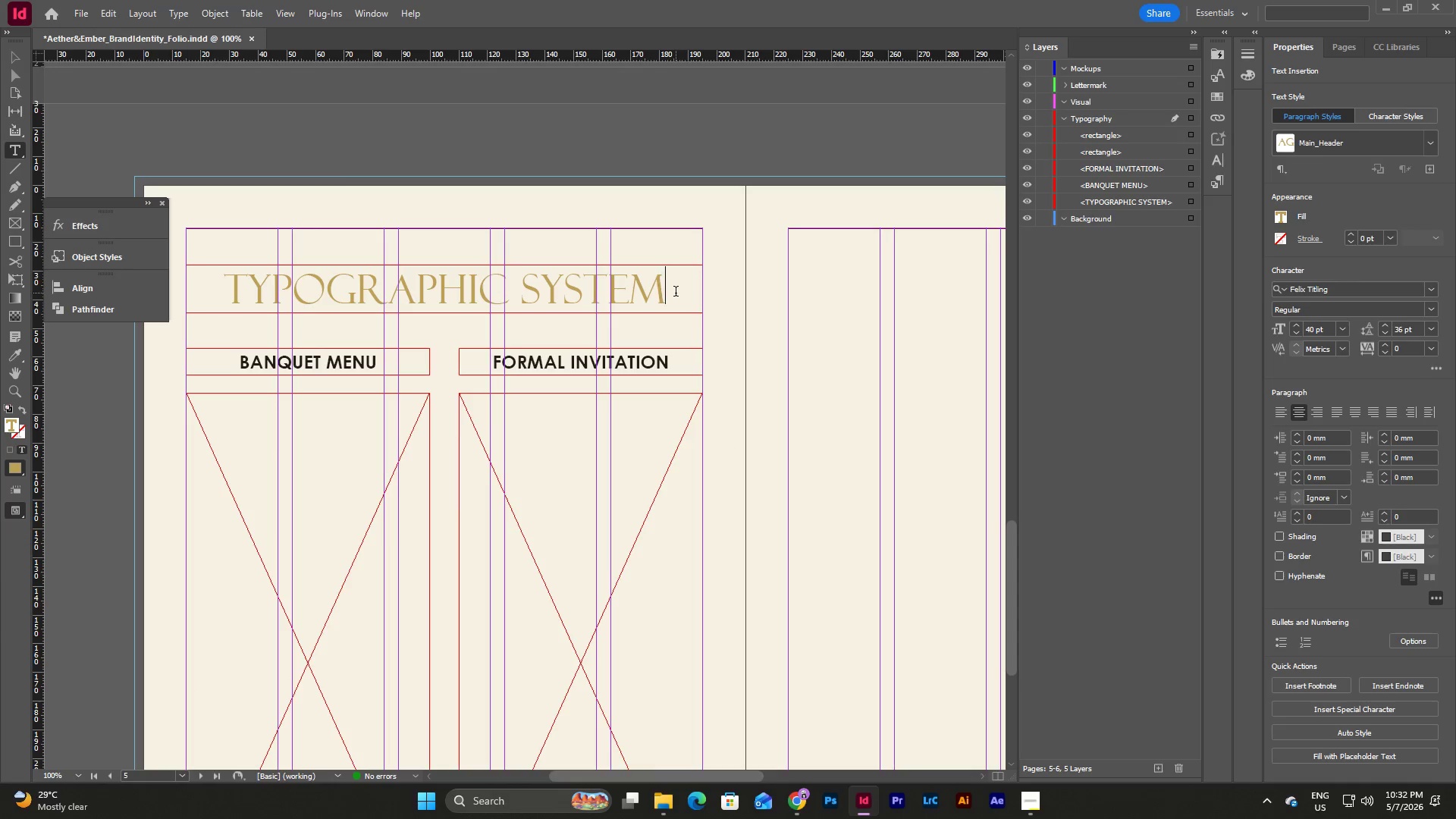 
left_click_drag(start_coordinate=[676, 293], to_coordinate=[126, 271])
 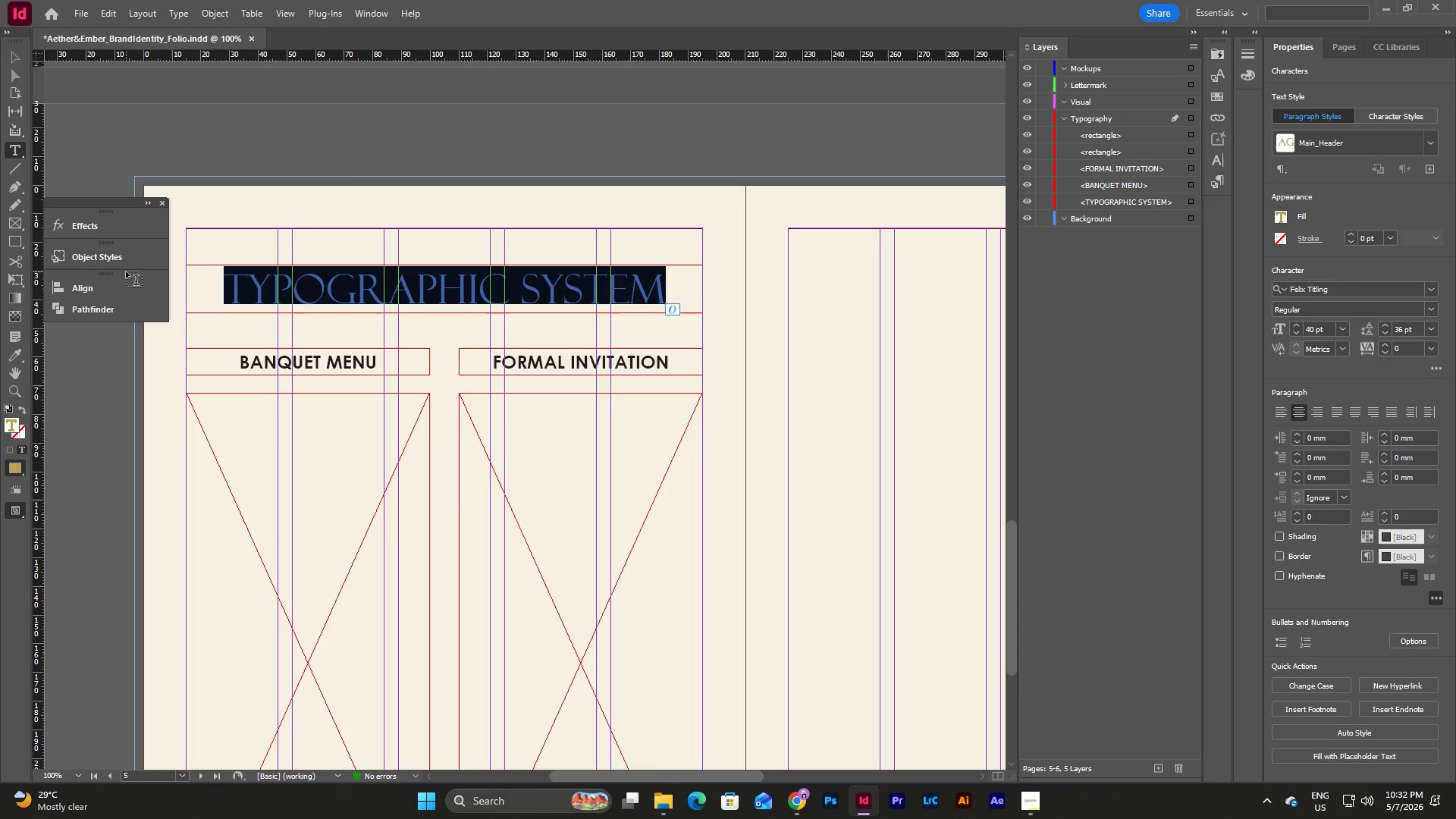 
type(CONTEXT APPLICATIONS)
key(Escape)
 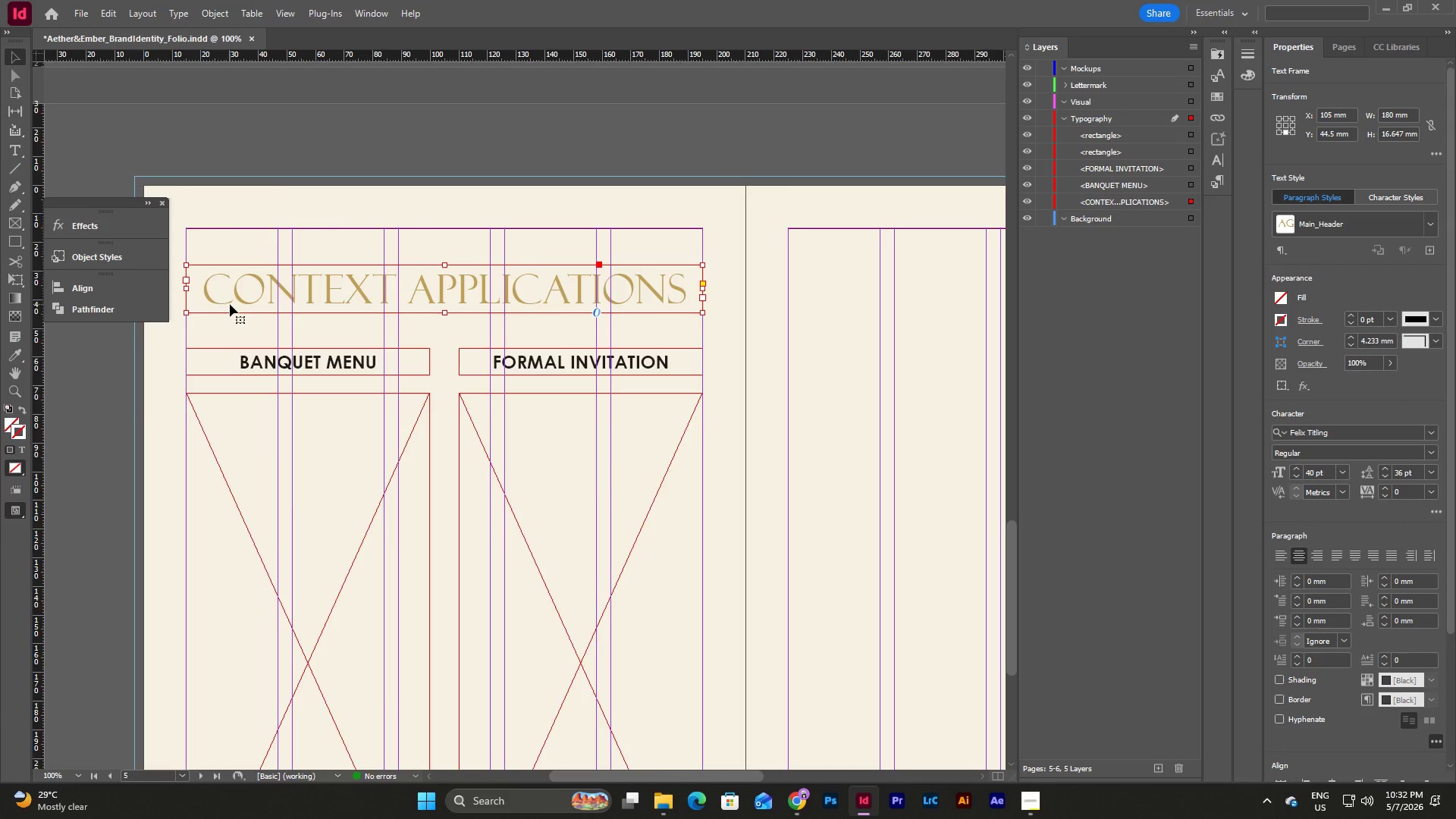 
scroll: coordinate [230, 304], scroll_direction: down, amount: 3.0
 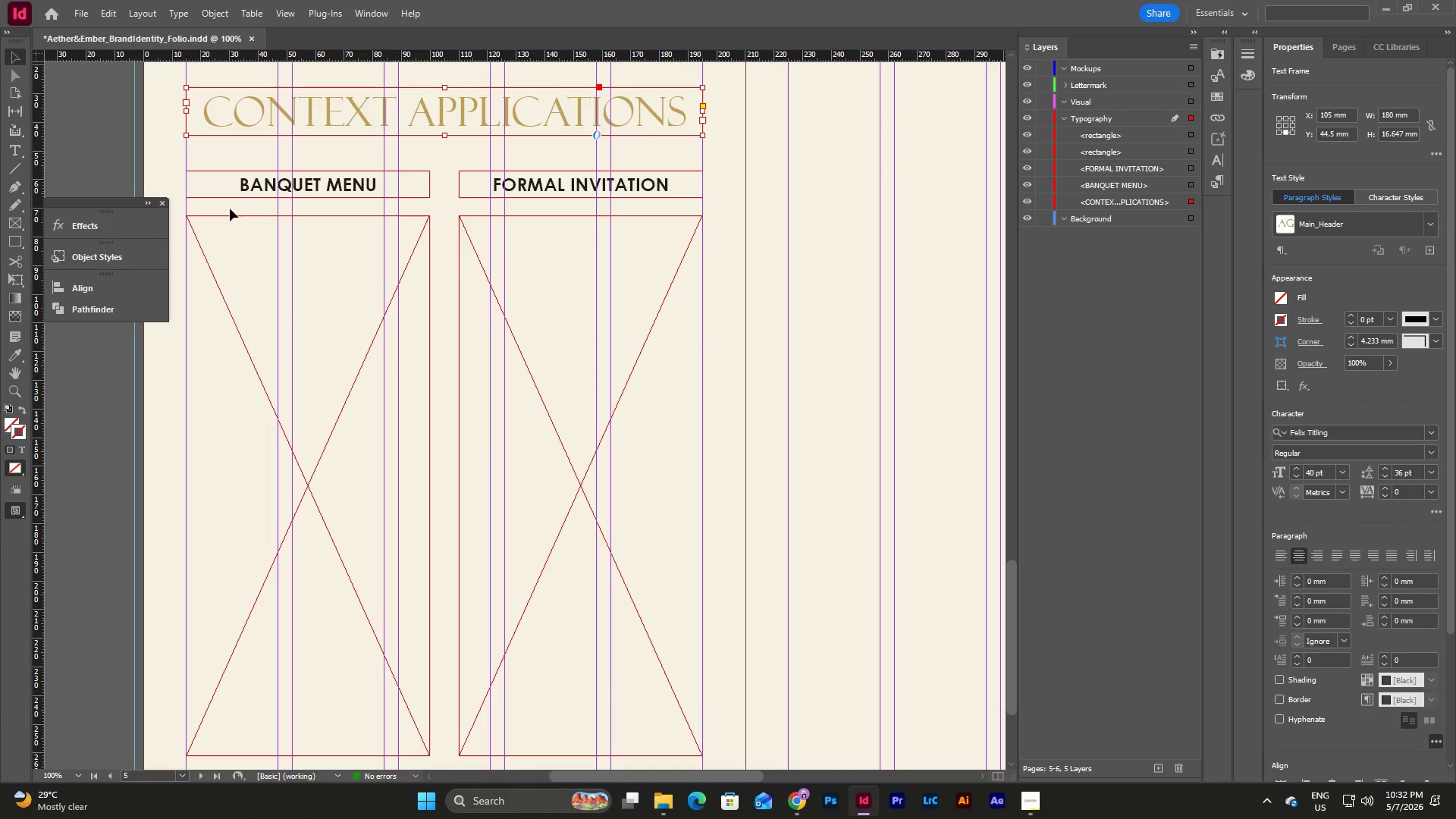 
left_click([295, 303])
 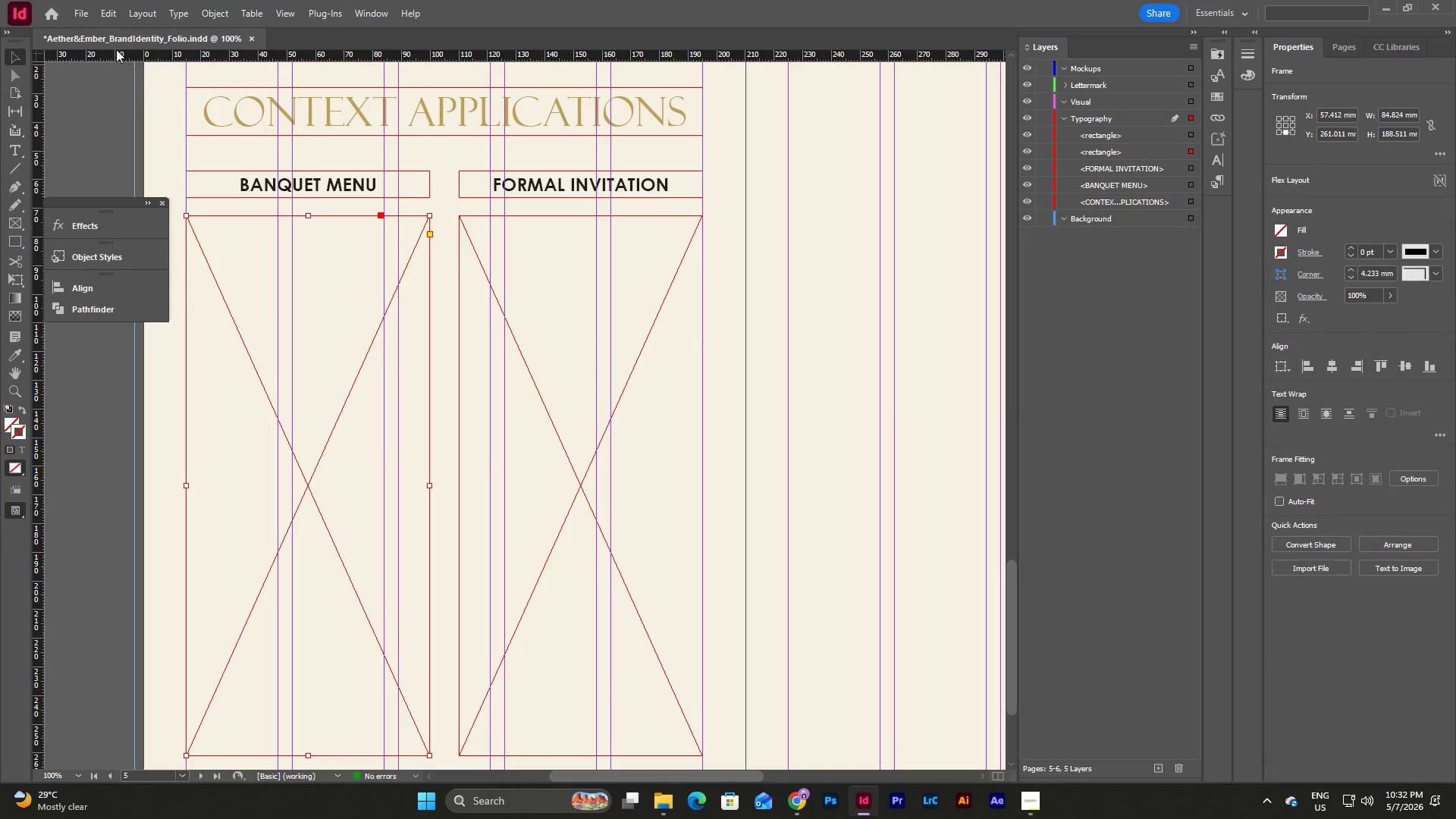 
left_click([92, 16])
 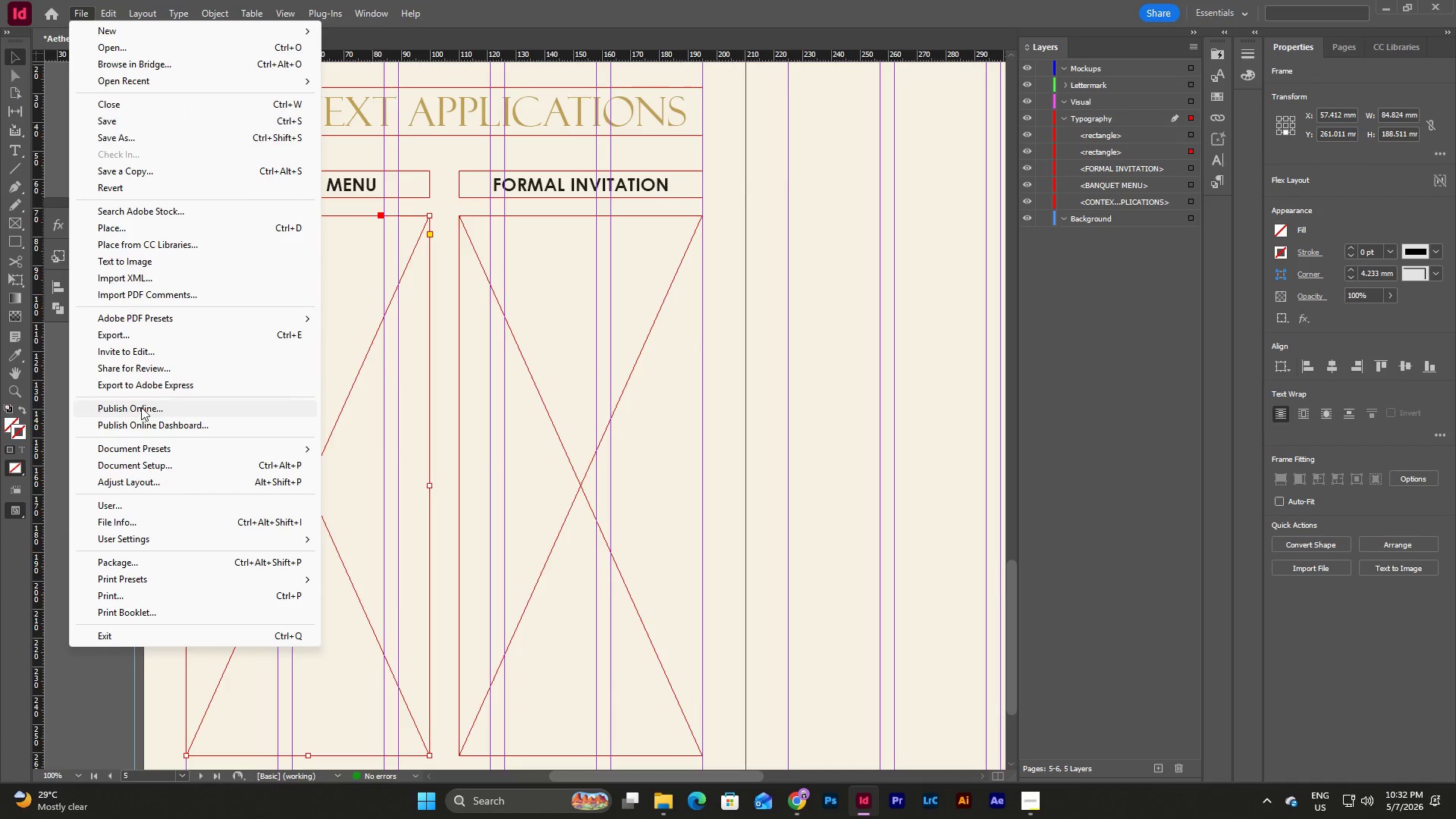 
left_click([141, 228])
 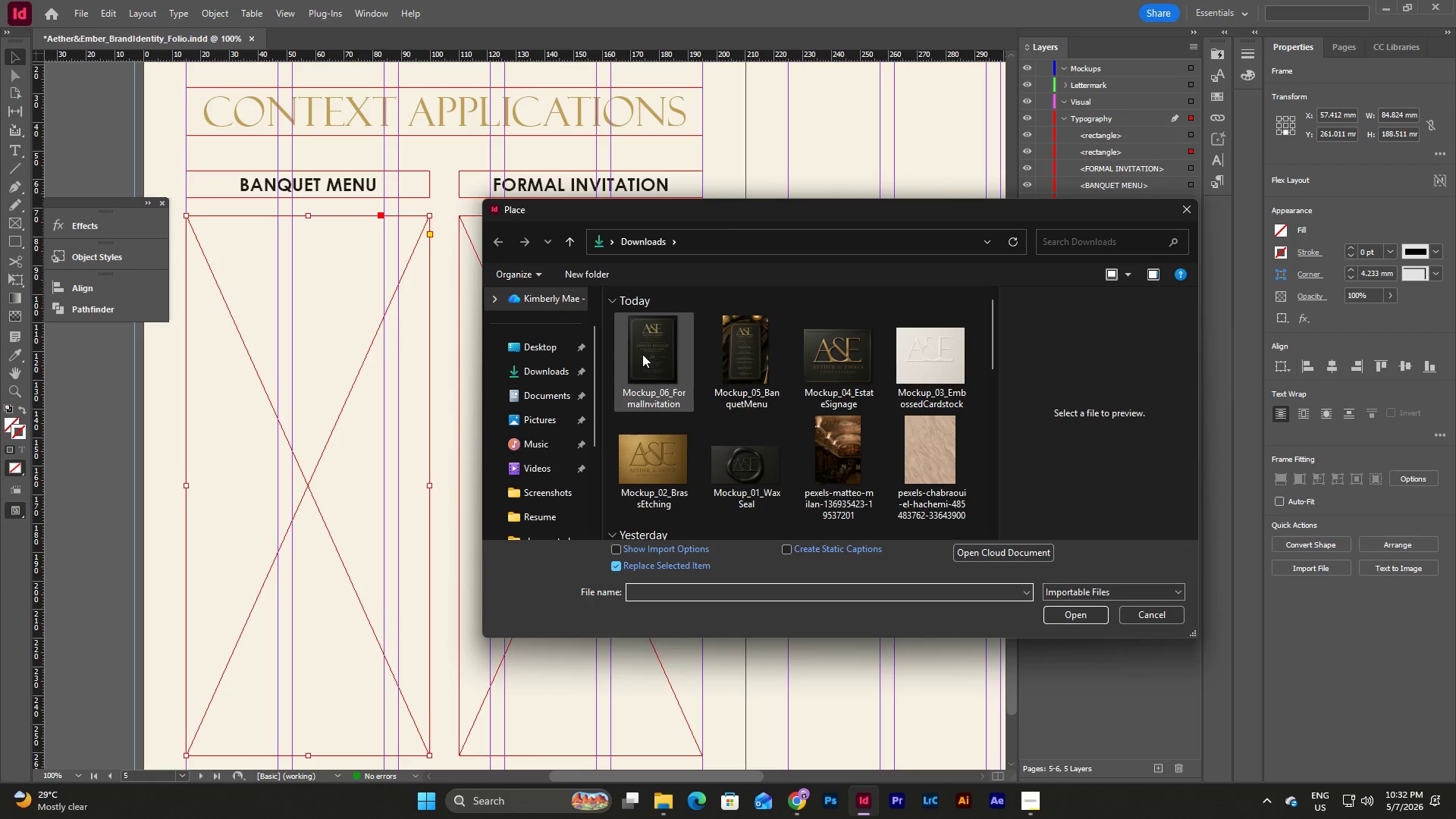 
left_click([745, 359])
 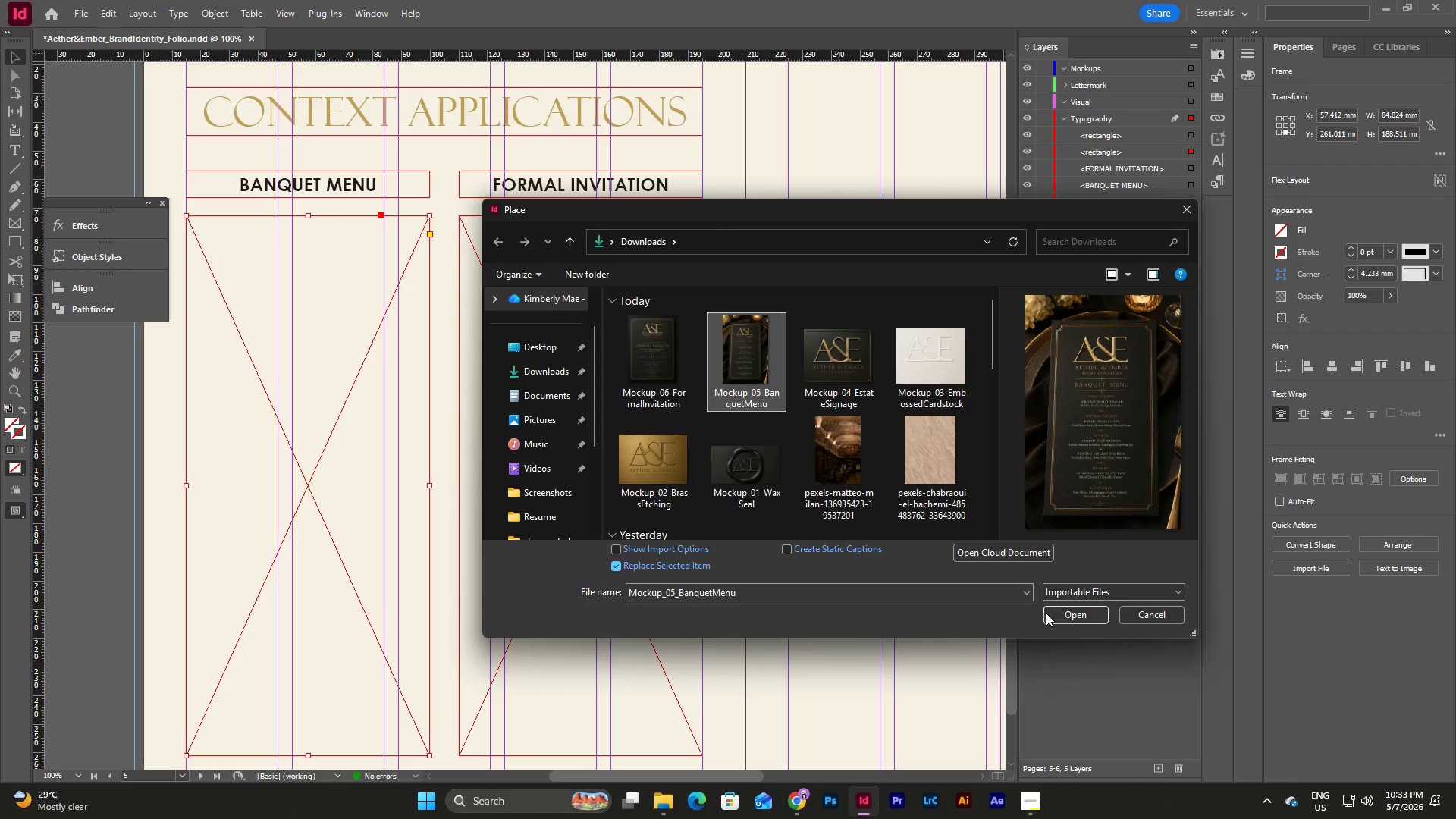 
left_click([1073, 615])
 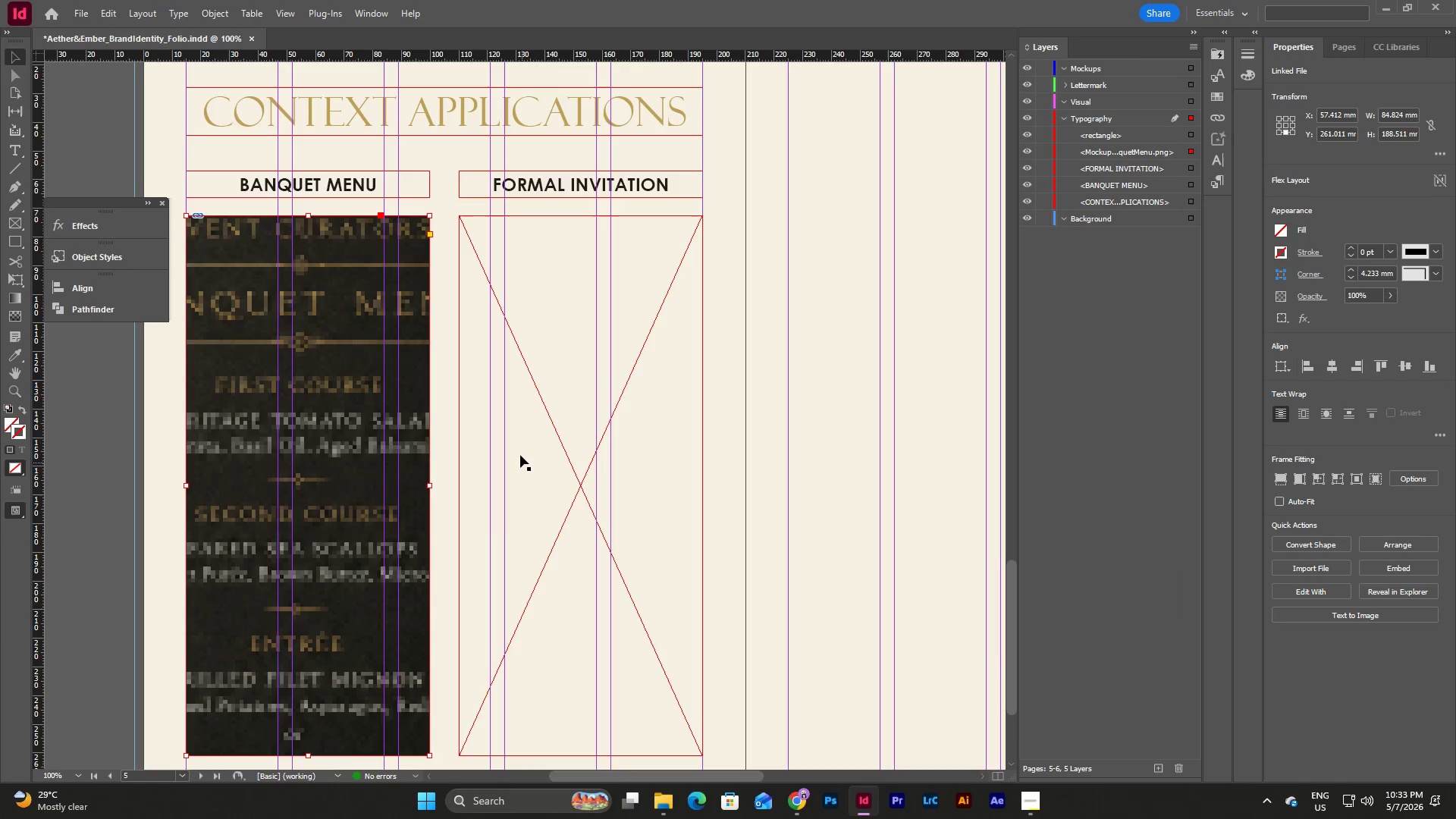 
scroll: coordinate [520, 454], scroll_direction: down, amount: 6.0
 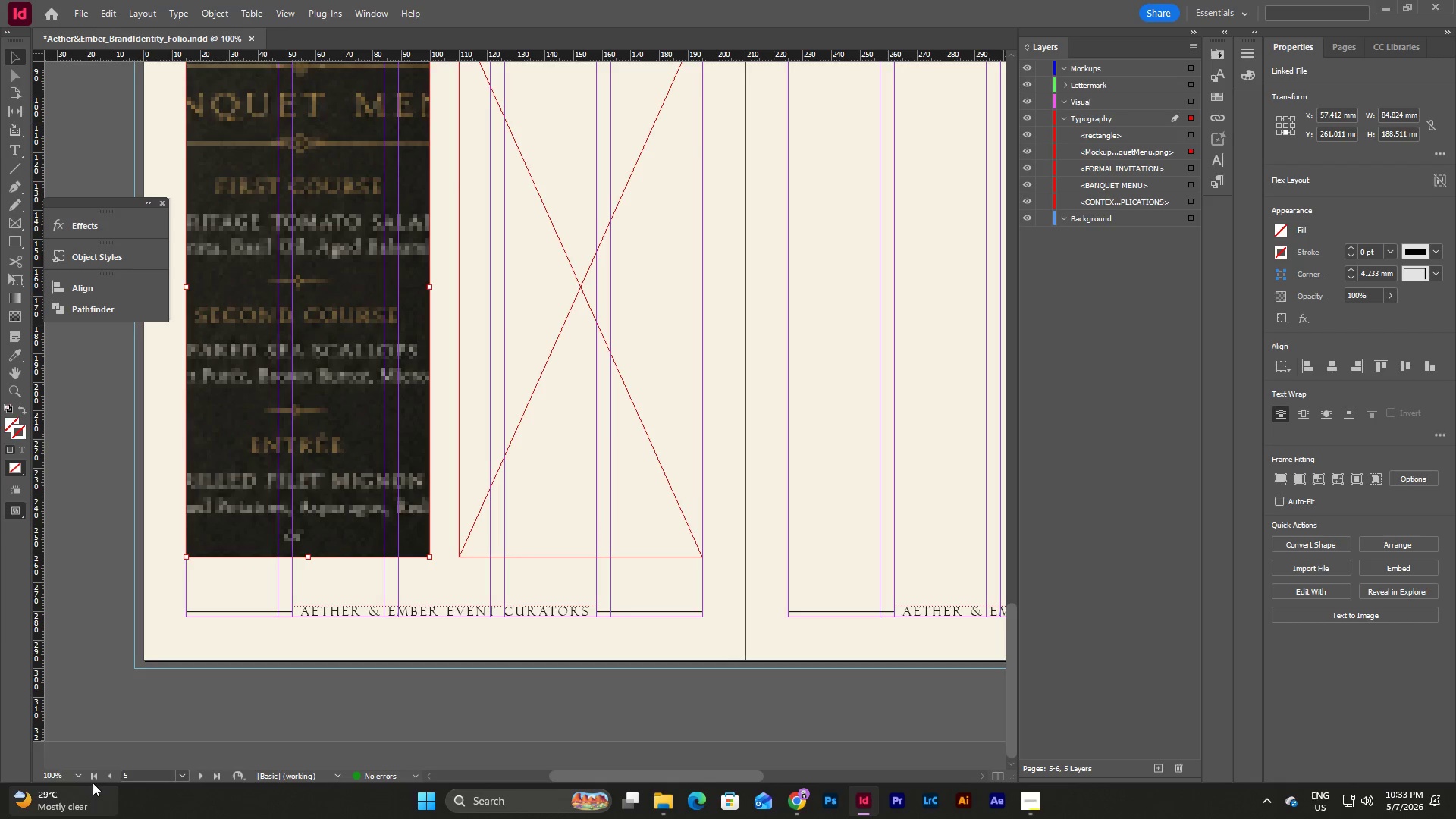 
left_click([79, 775])
 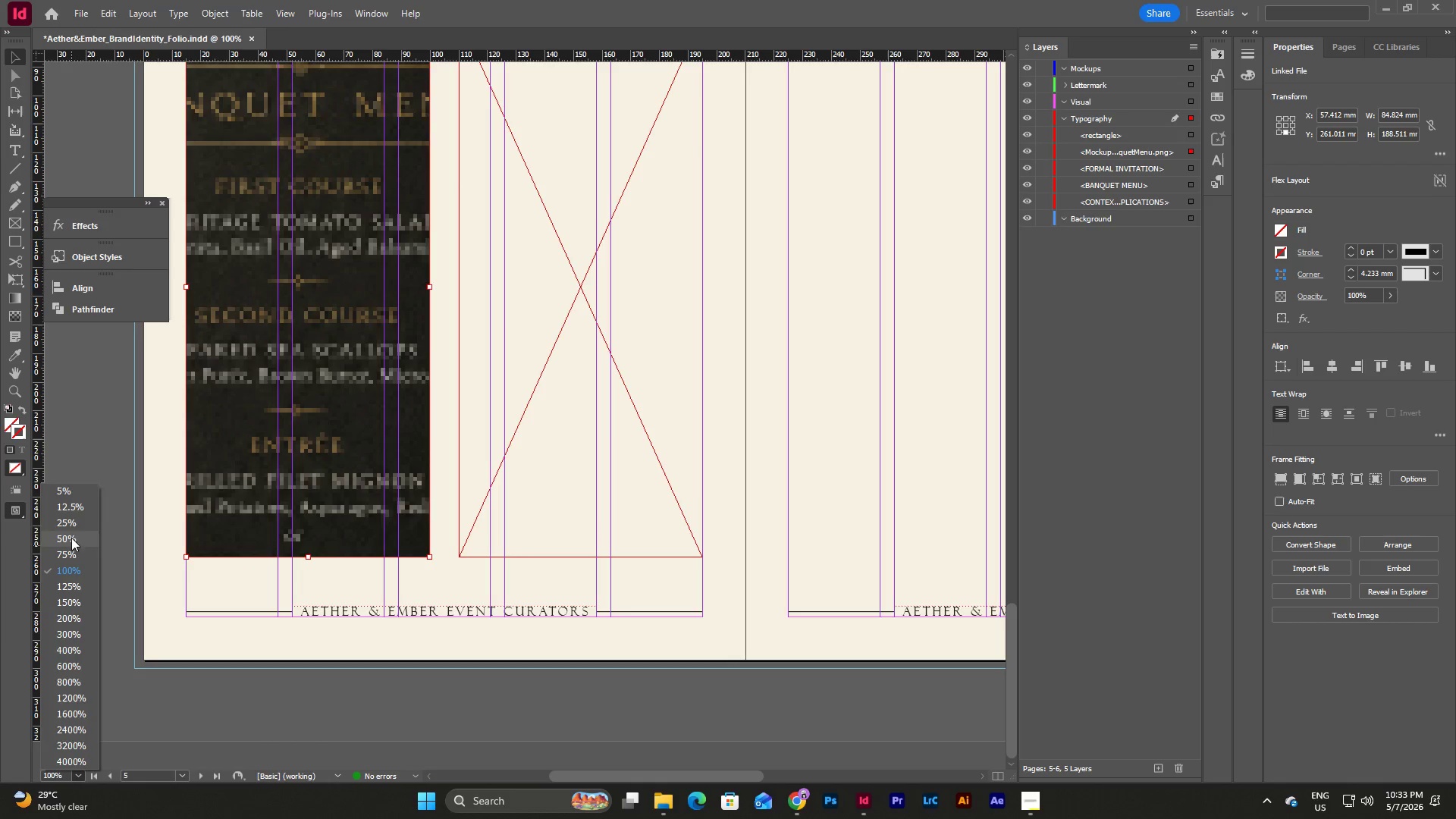 
left_click([77, 519])
 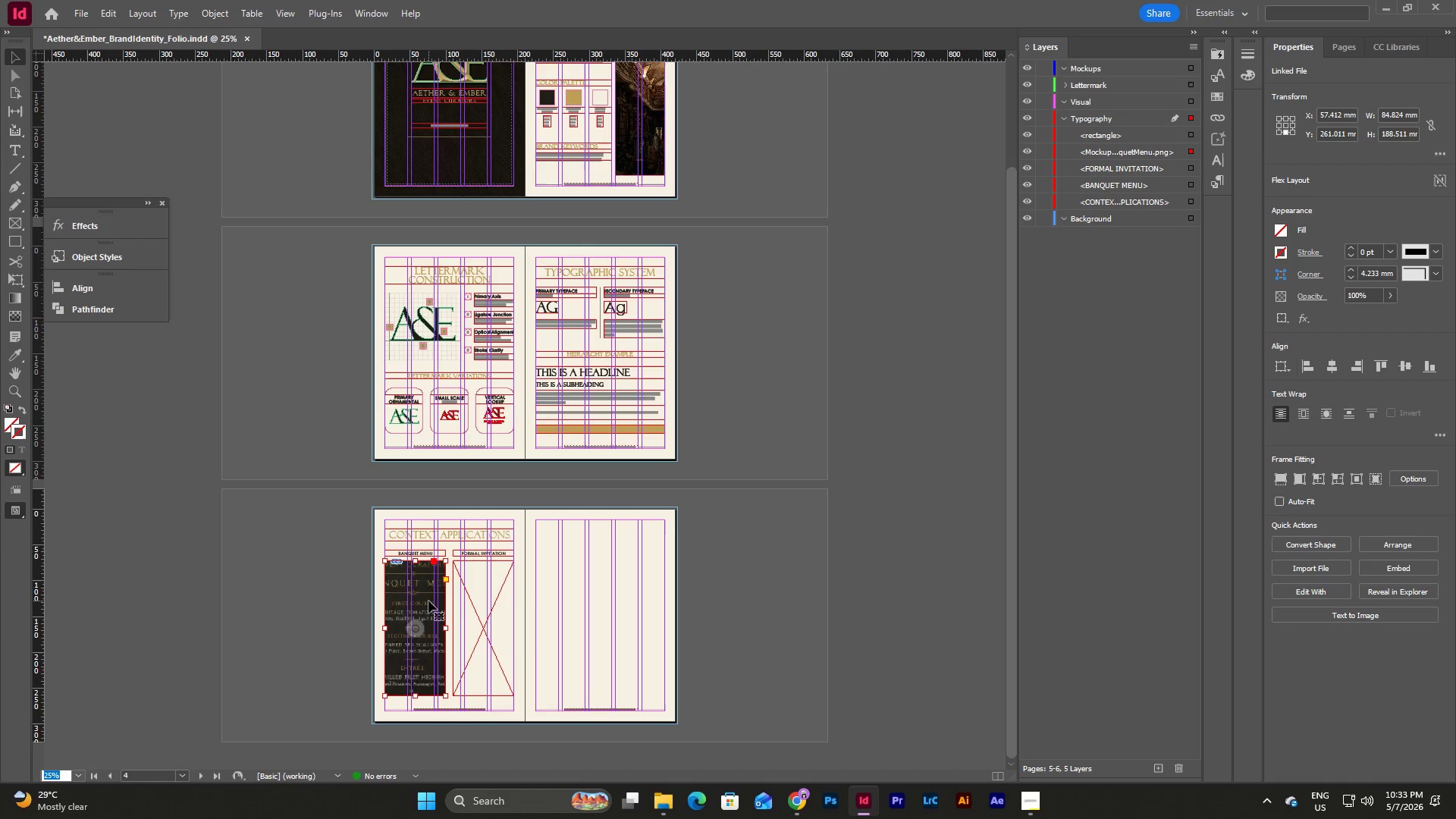 
double_click([428, 598])
 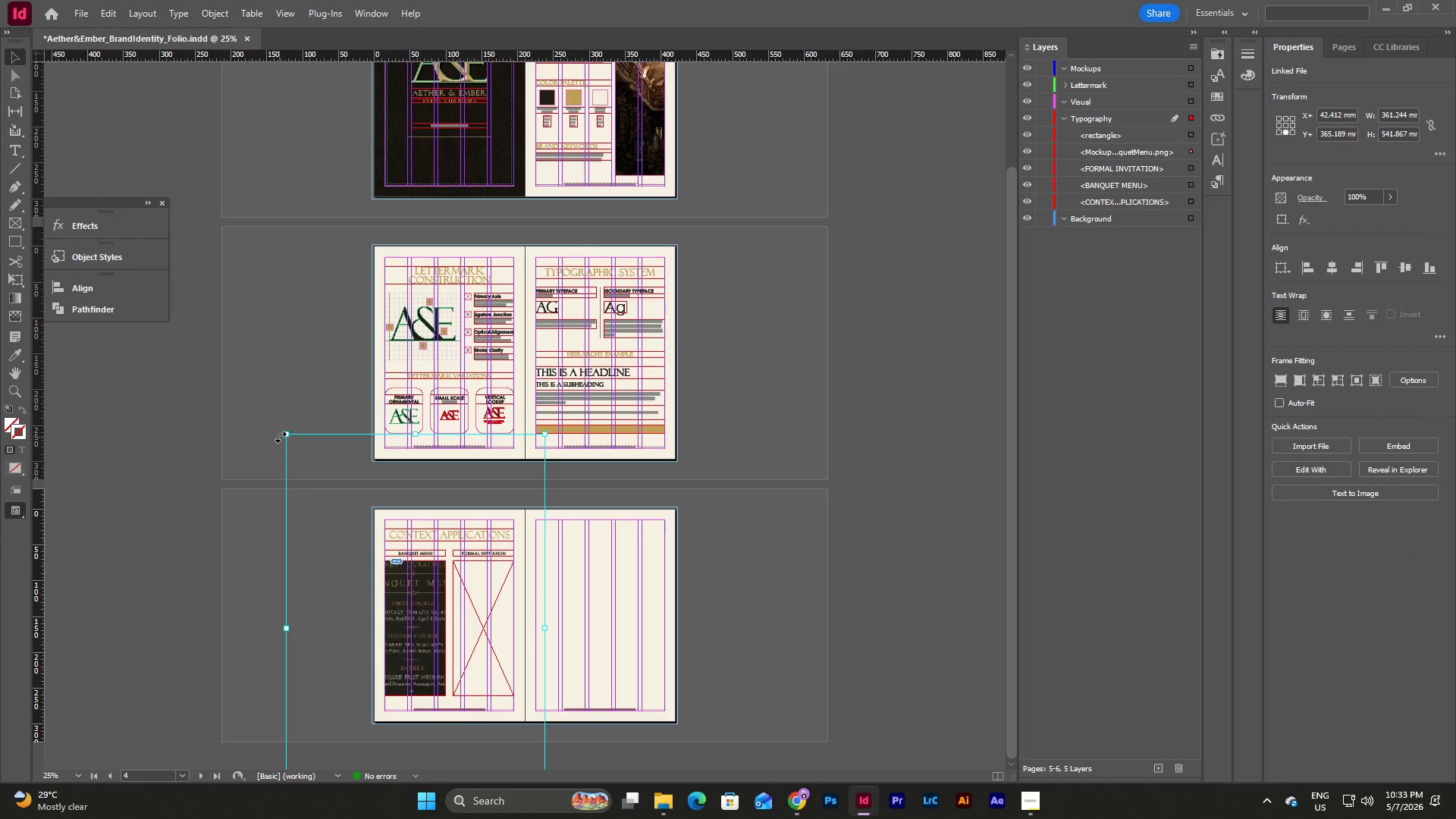 
left_click_drag(start_coordinate=[284, 437], to_coordinate=[354, 559])
 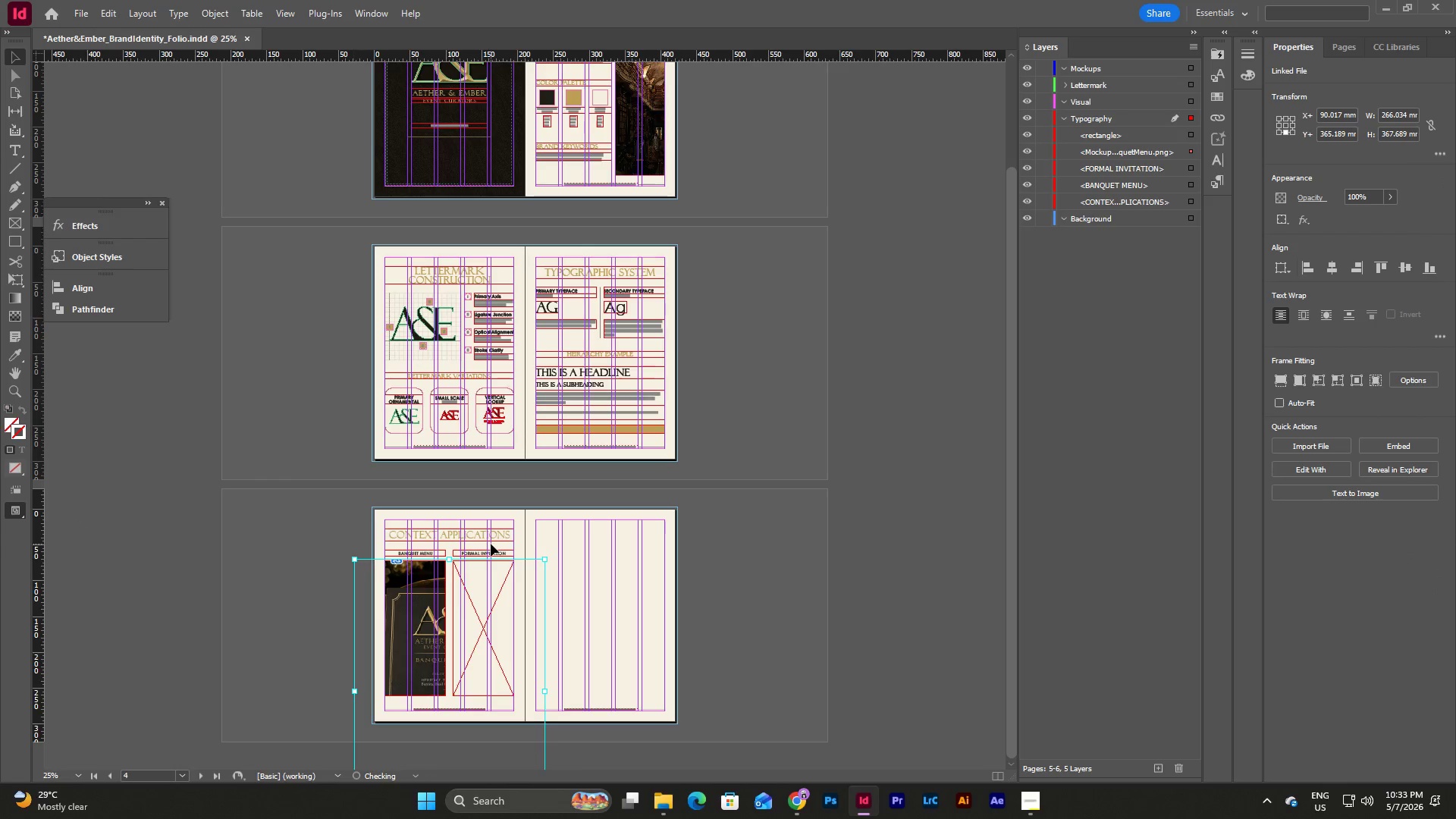 
scroll: coordinate [637, 633], scroll_direction: down, amount: 18.0
 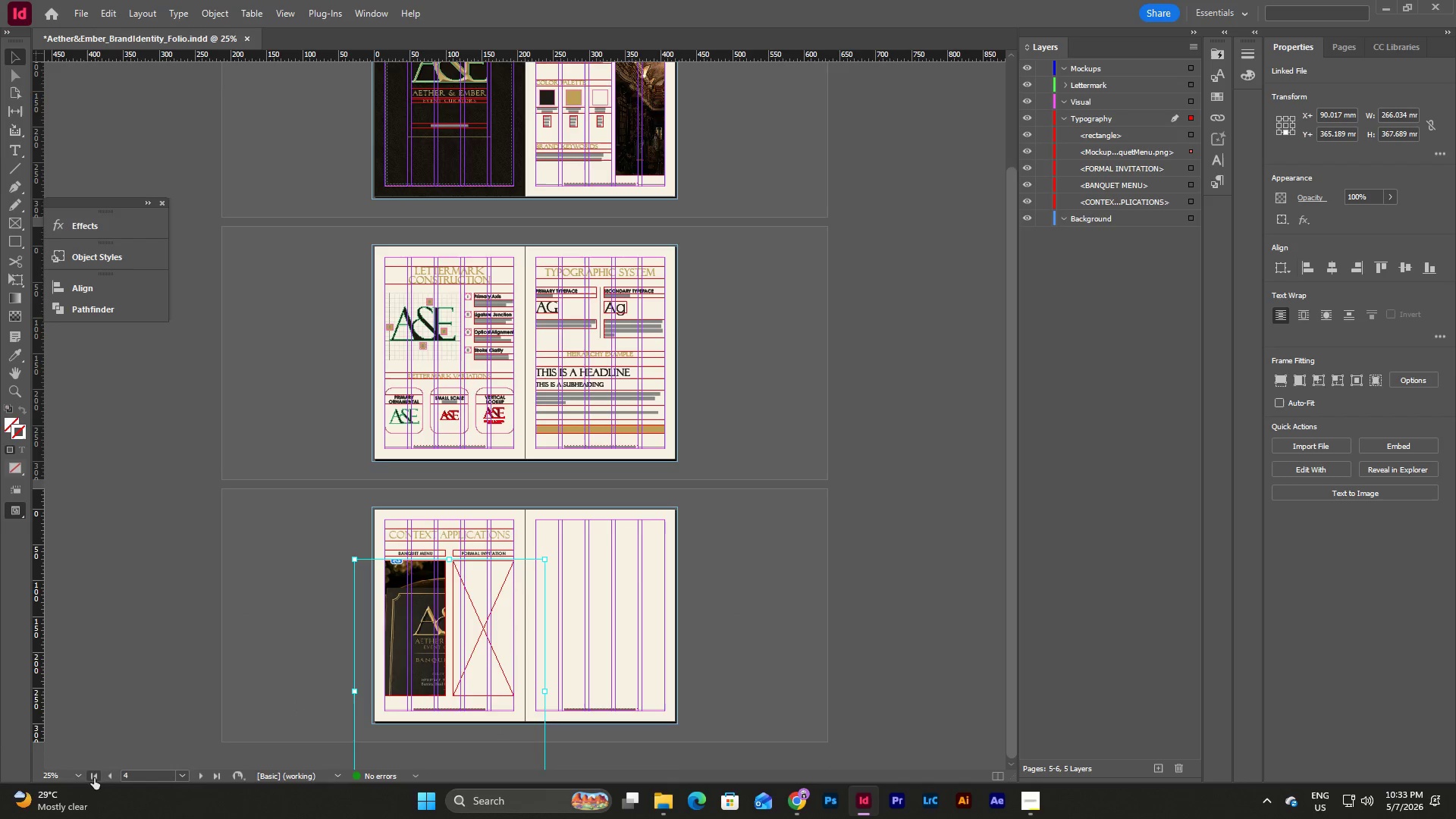 
left_click([84, 774])
 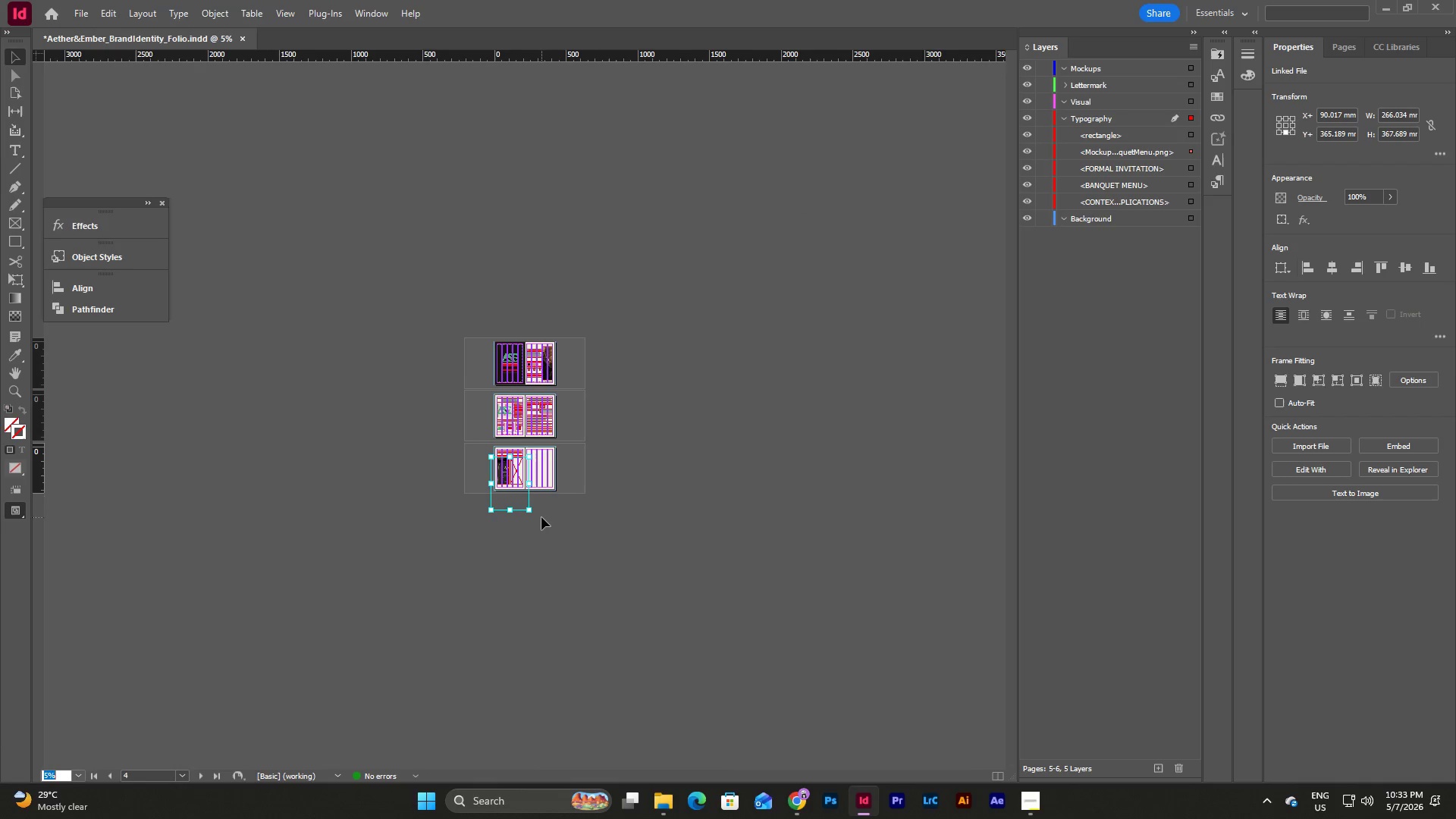 
left_click_drag(start_coordinate=[531, 511], to_coordinate=[516, 489])
 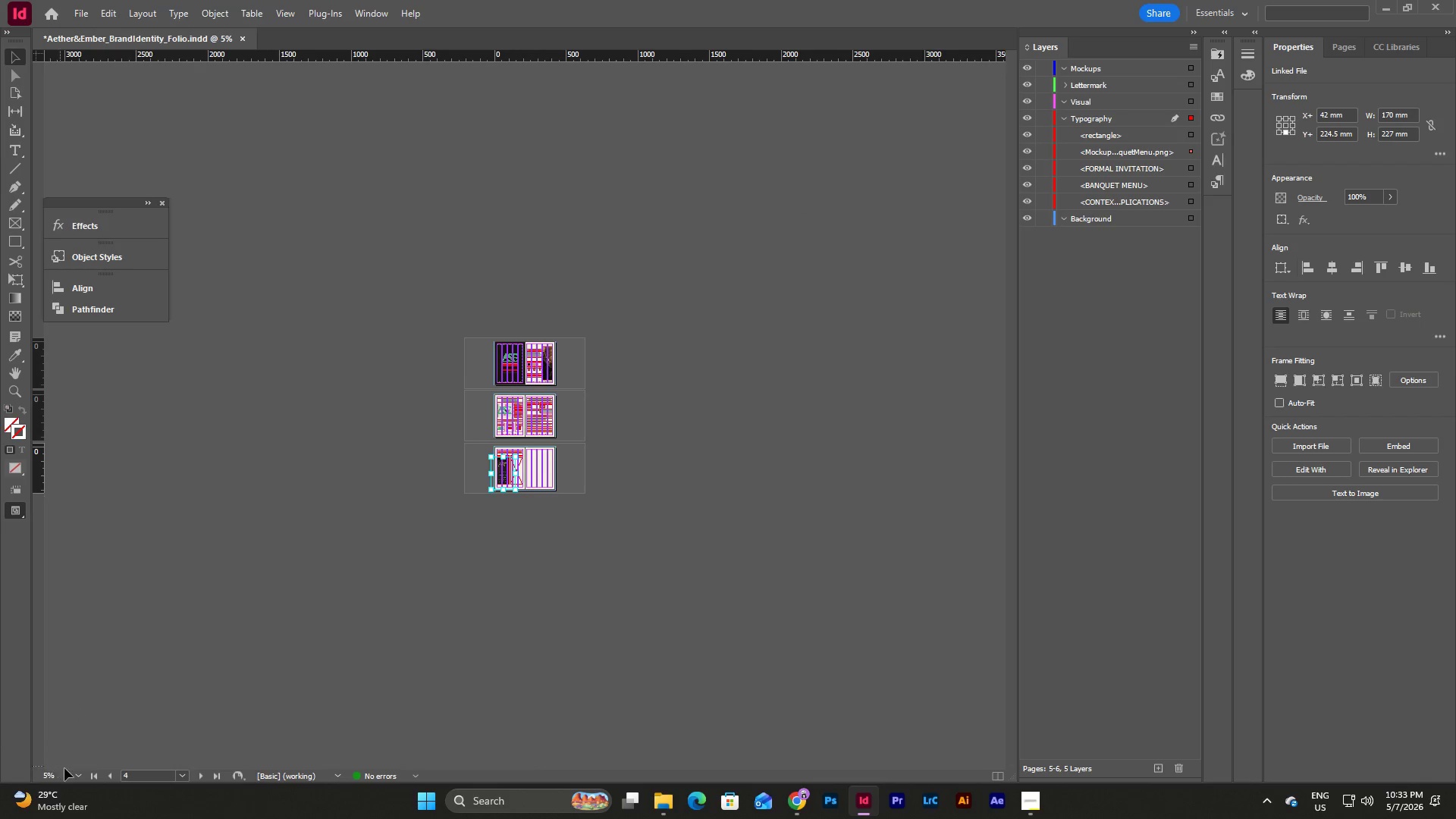 
left_click([76, 777])
 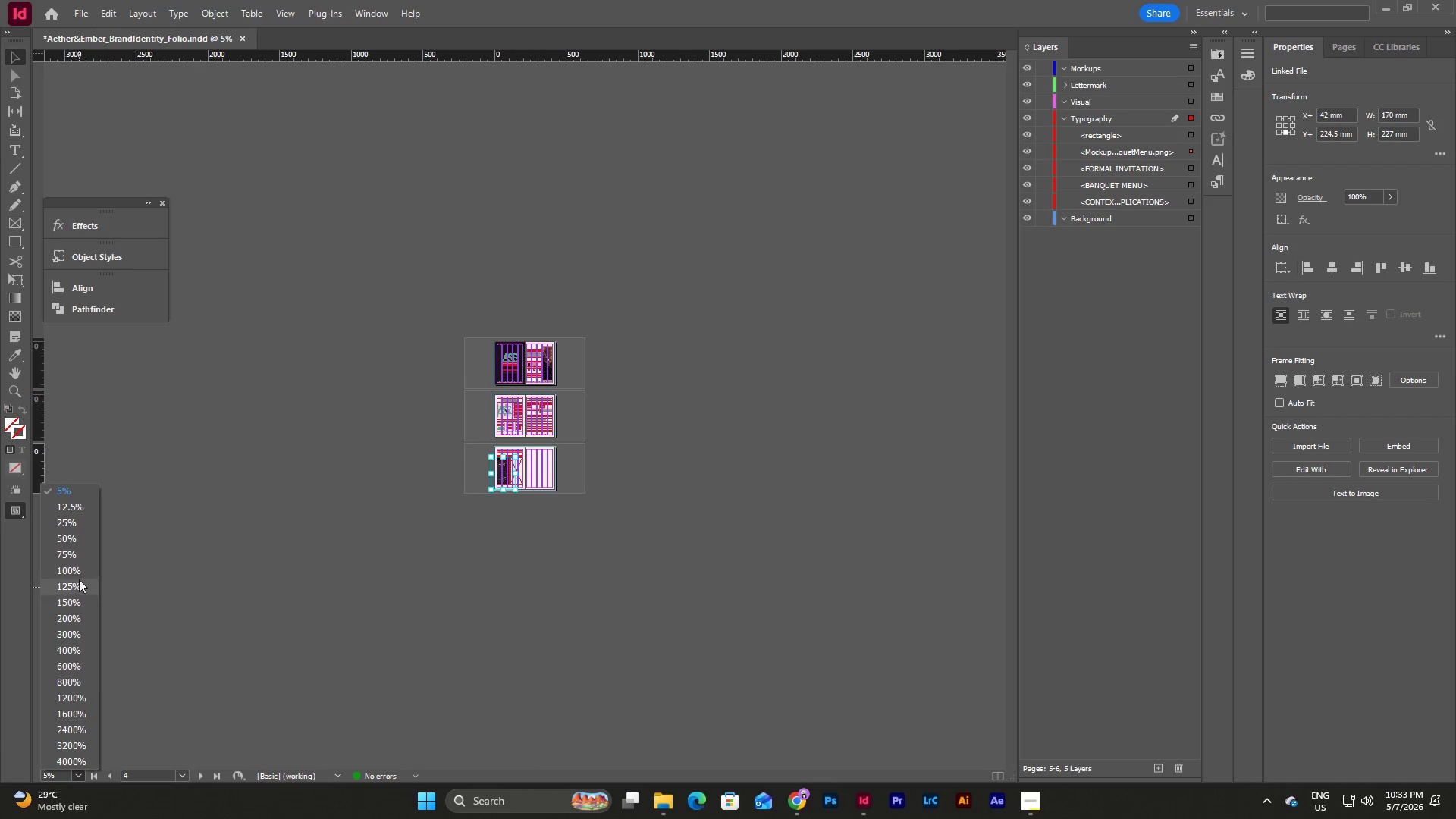 
left_click([80, 570])
 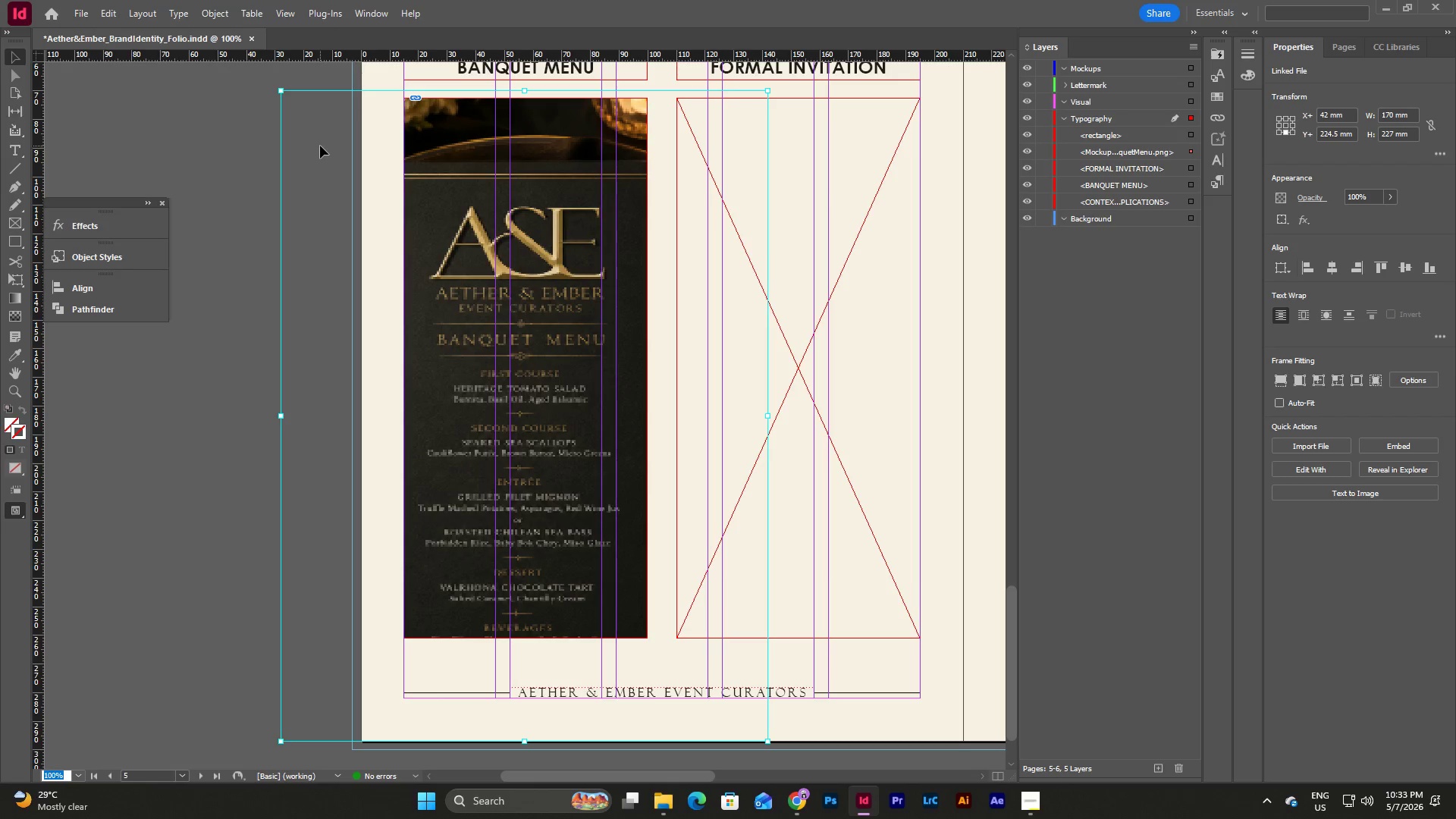 
scroll: coordinate [418, 193], scroll_direction: up, amount: 2.0
 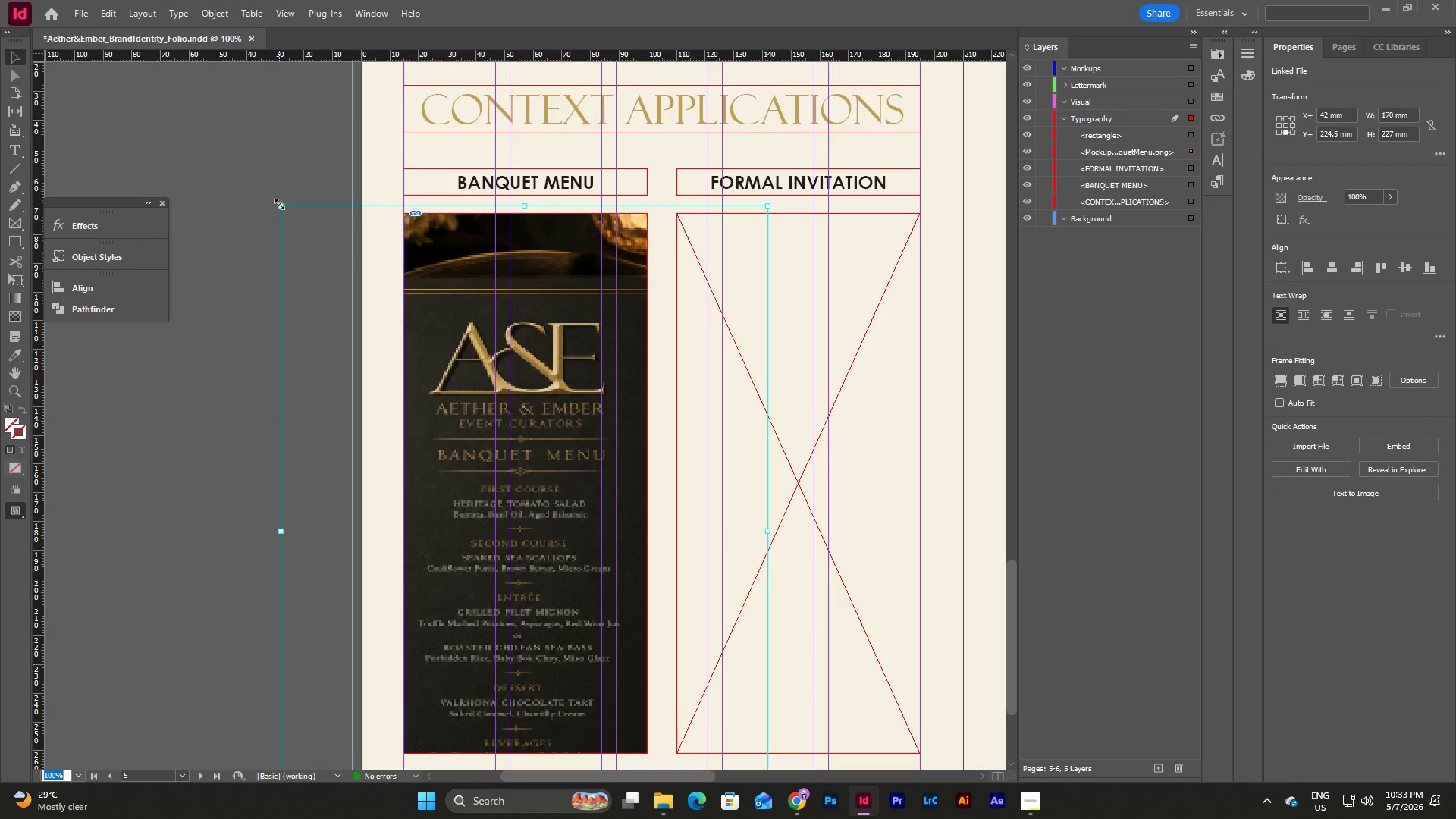 
left_click_drag(start_coordinate=[279, 209], to_coordinate=[289, 211])
 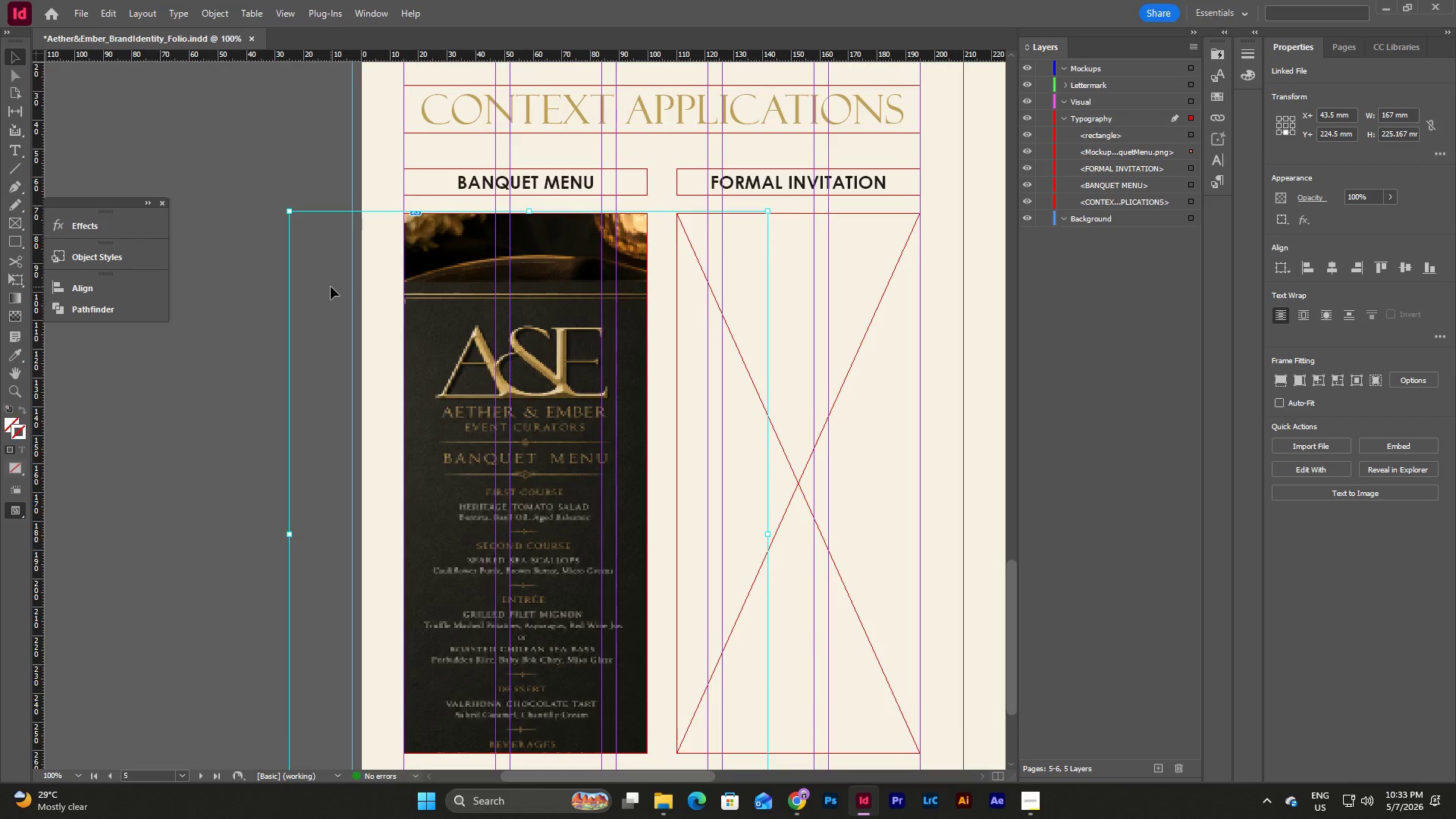 
key(Control+Z)
 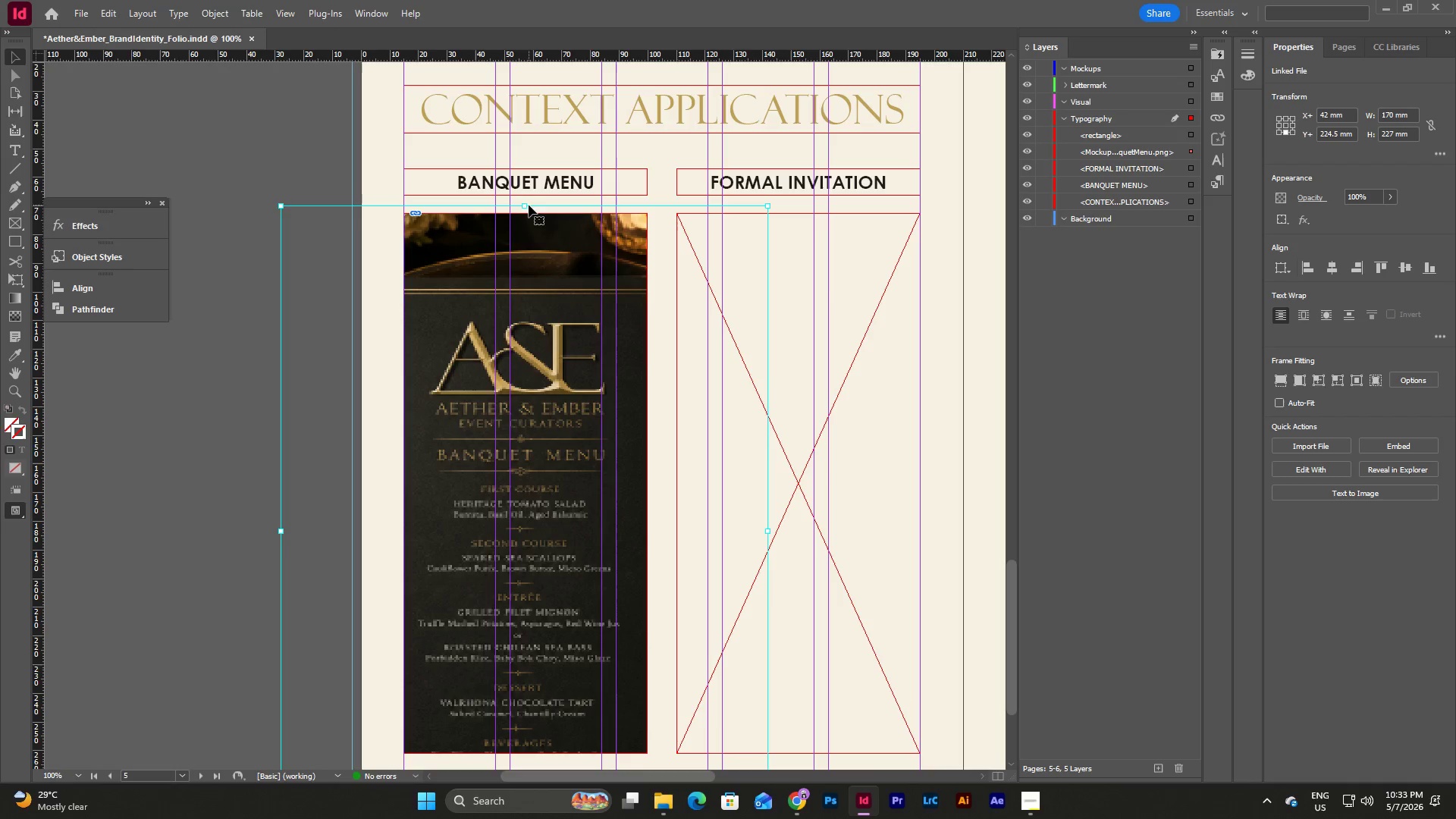 
left_click_drag(start_coordinate=[526, 204], to_coordinate=[526, 215])
 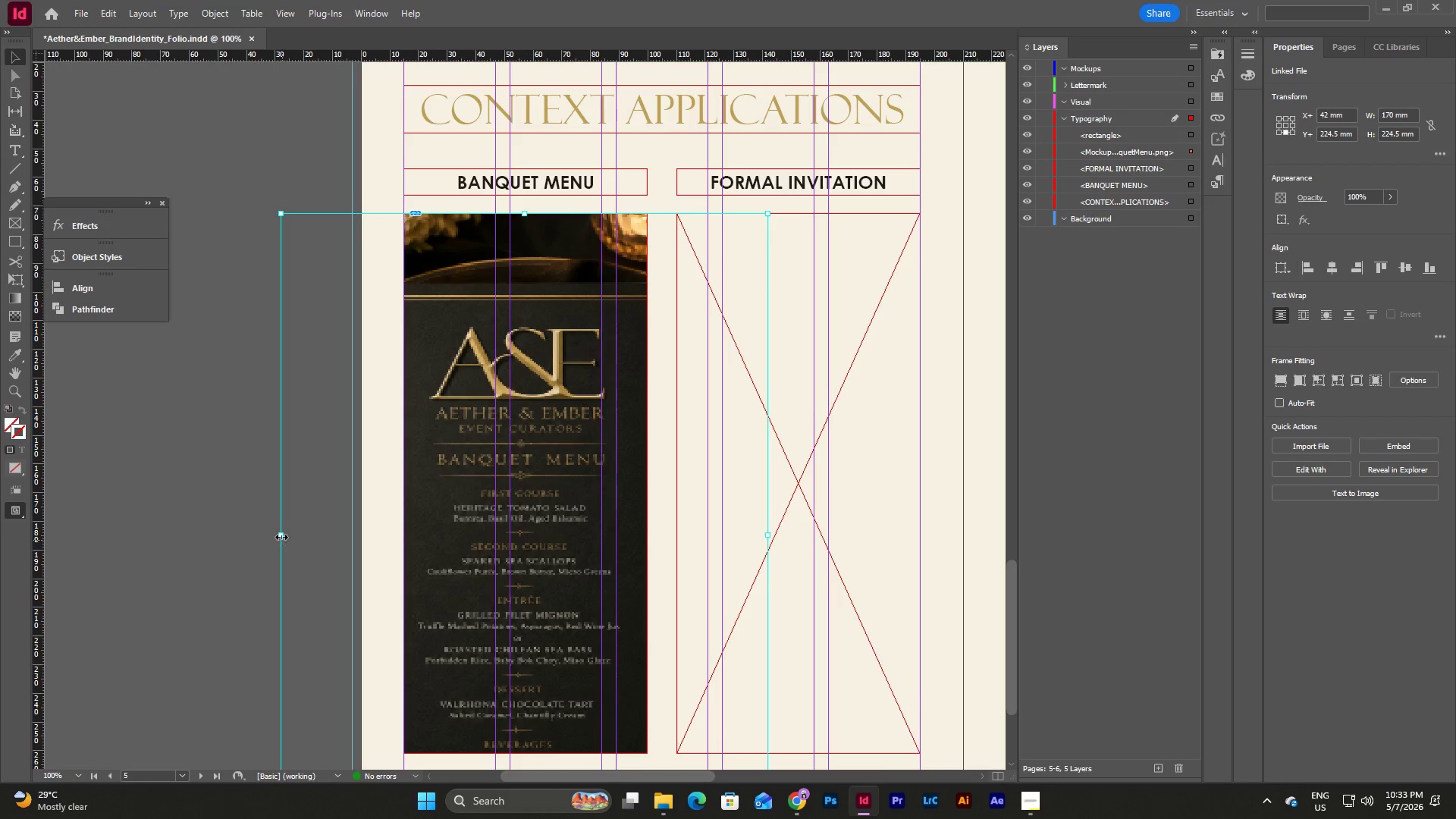 
left_click_drag(start_coordinate=[281, 532], to_coordinate=[403, 532])
 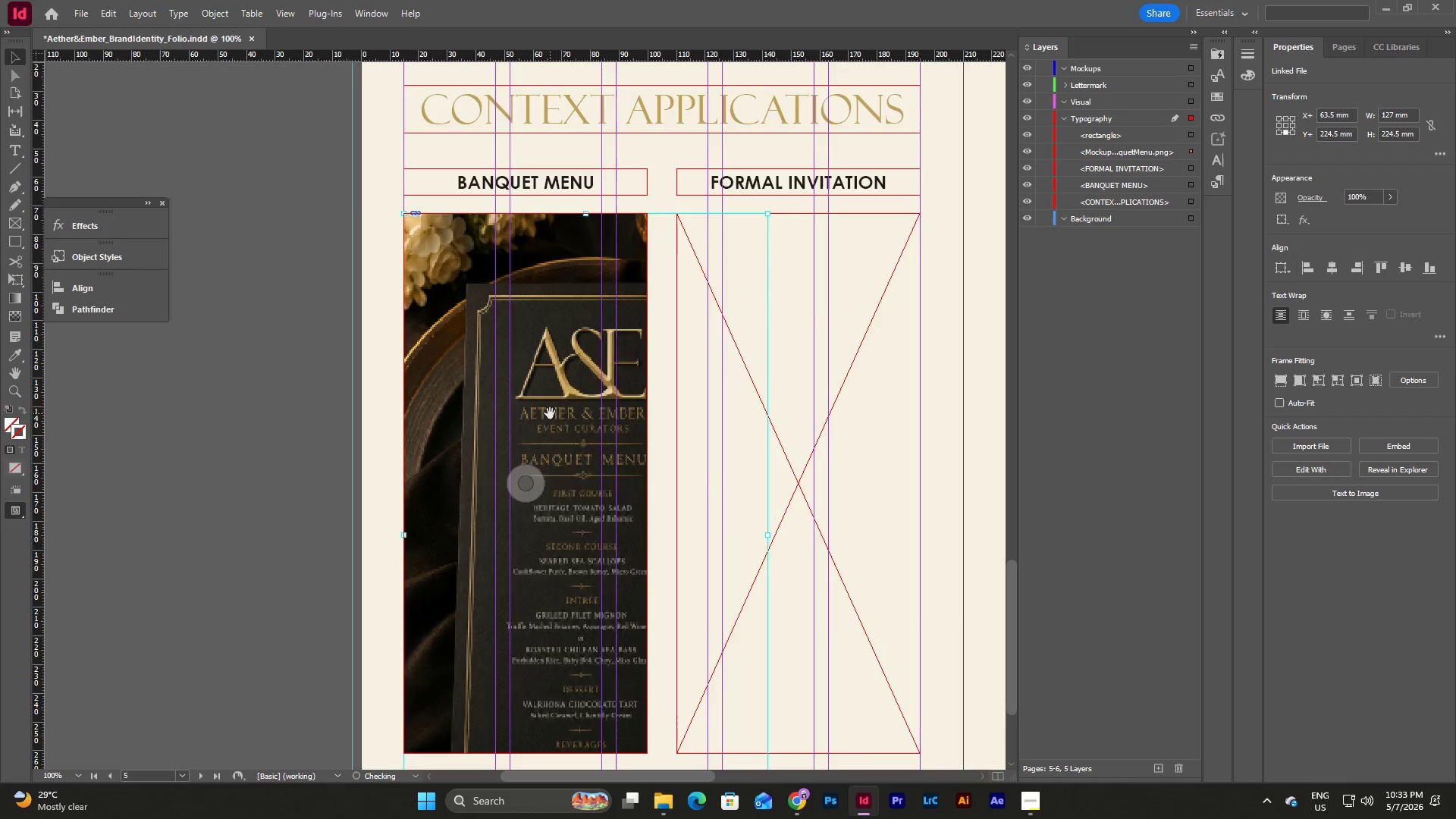 
scroll: coordinate [550, 413], scroll_direction: down, amount: 4.0
 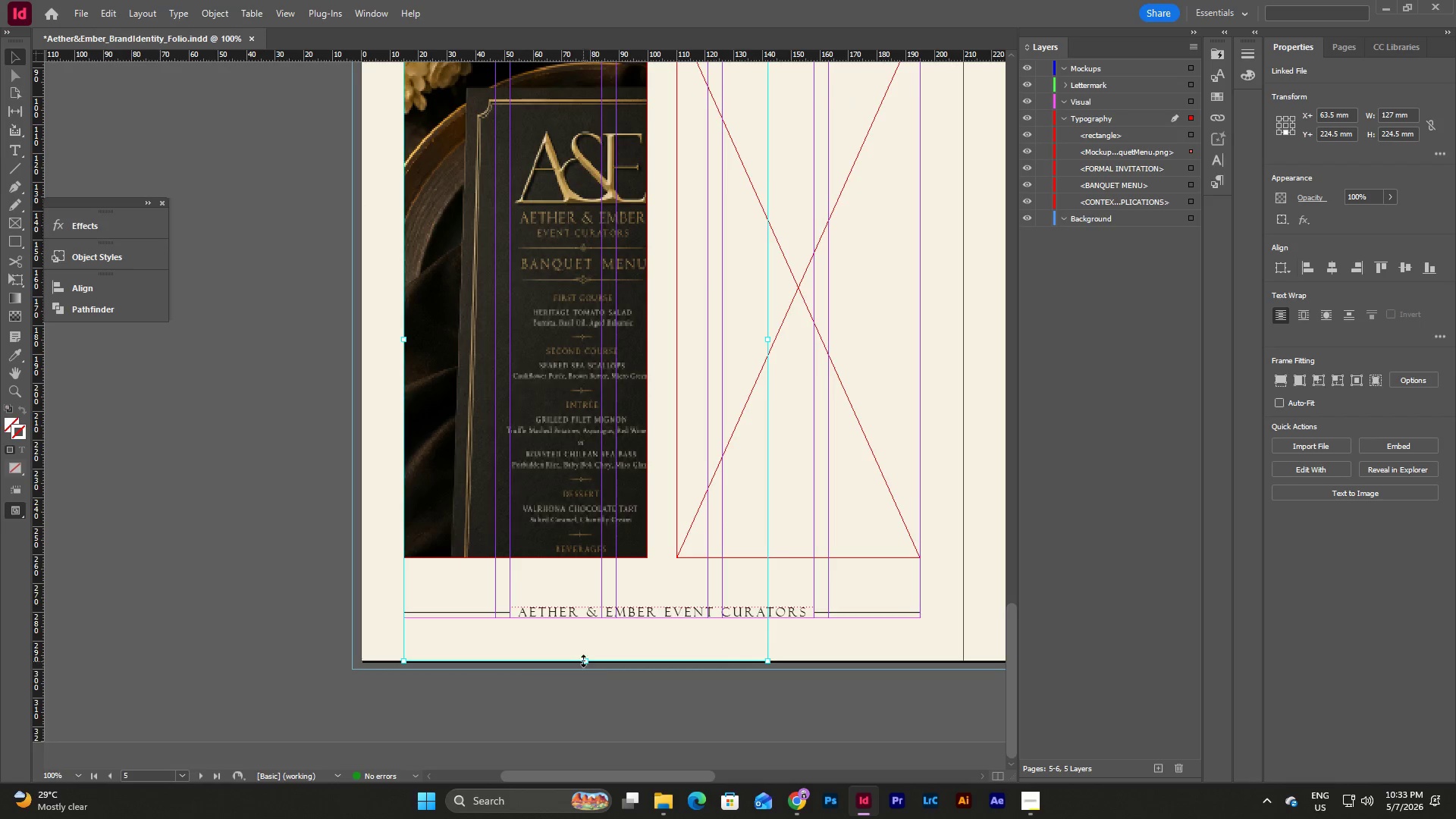 
left_click_drag(start_coordinate=[586, 661], to_coordinate=[592, 559])
 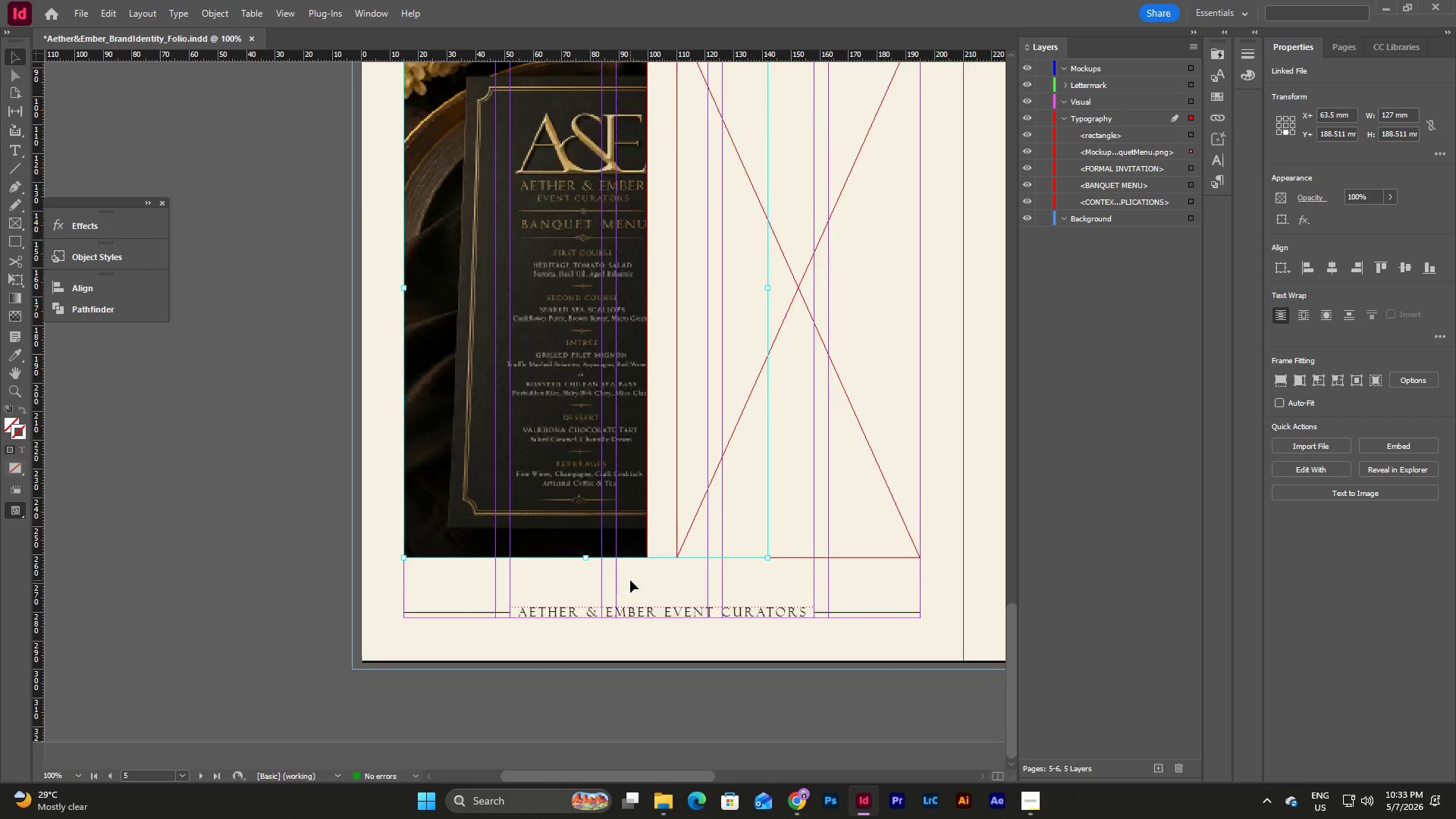 
scroll: coordinate [630, 580], scroll_direction: up, amount: 2.0
 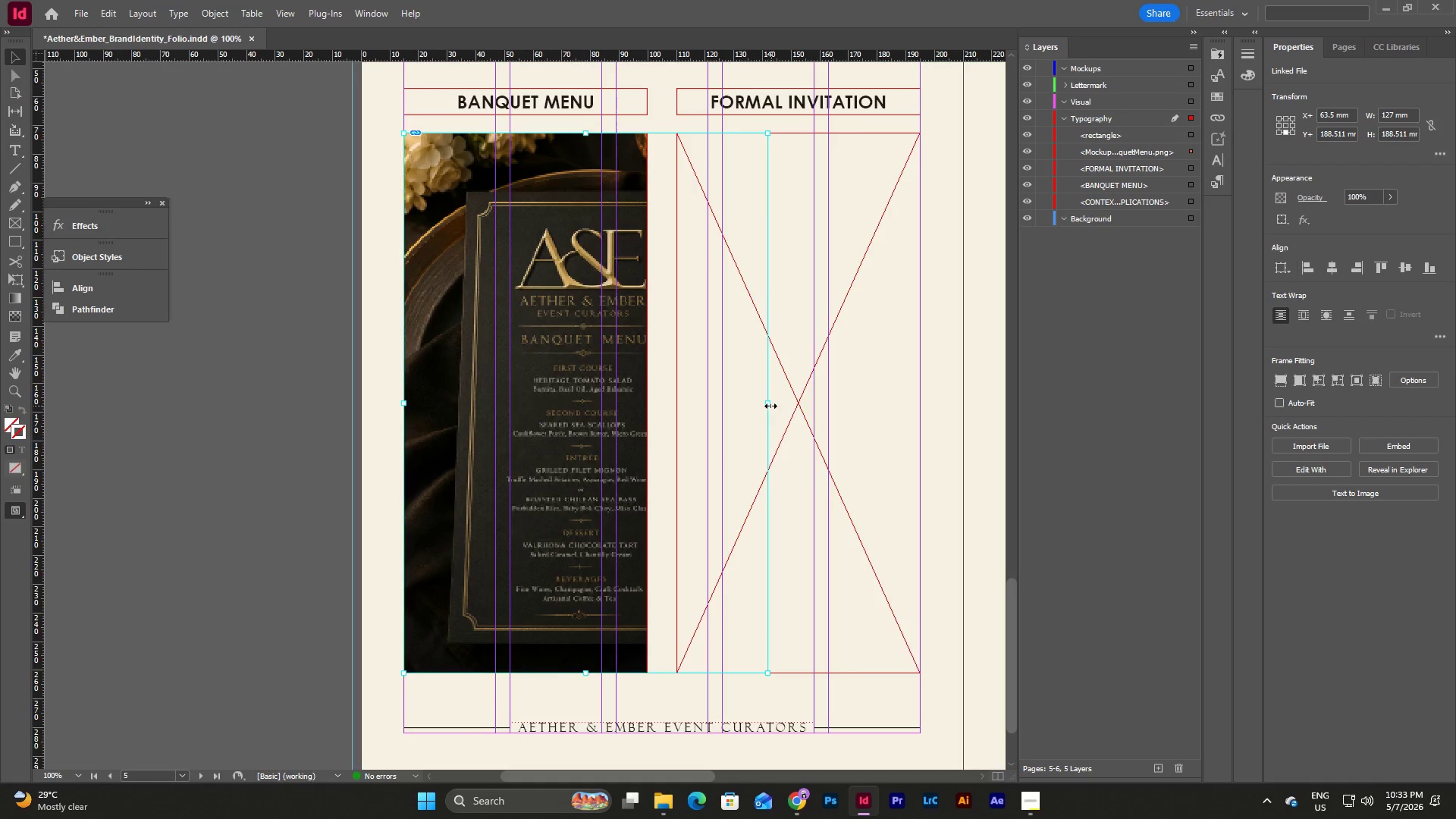 
left_click_drag(start_coordinate=[768, 405], to_coordinate=[645, 410])
 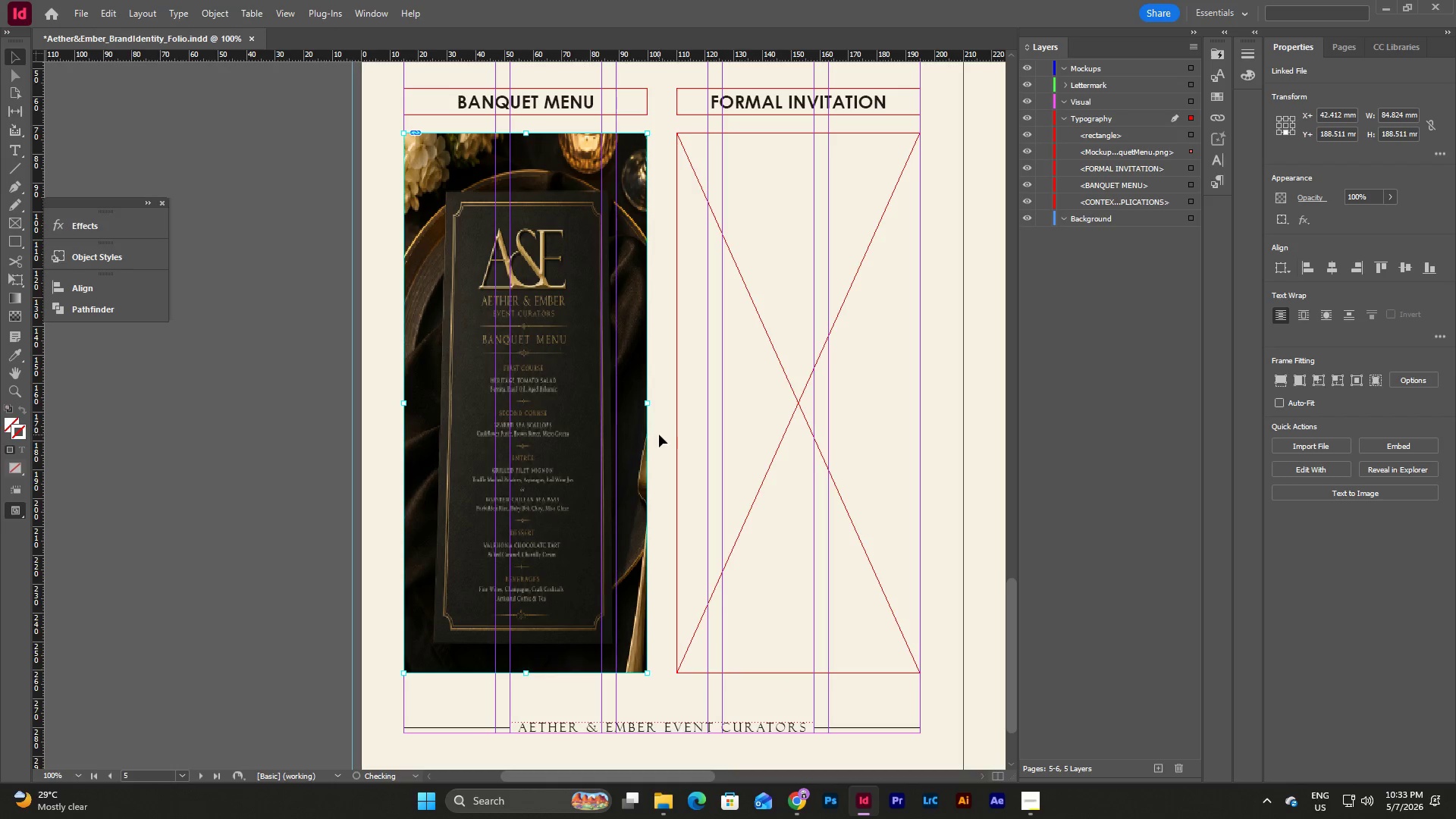 
left_click([659, 435])
 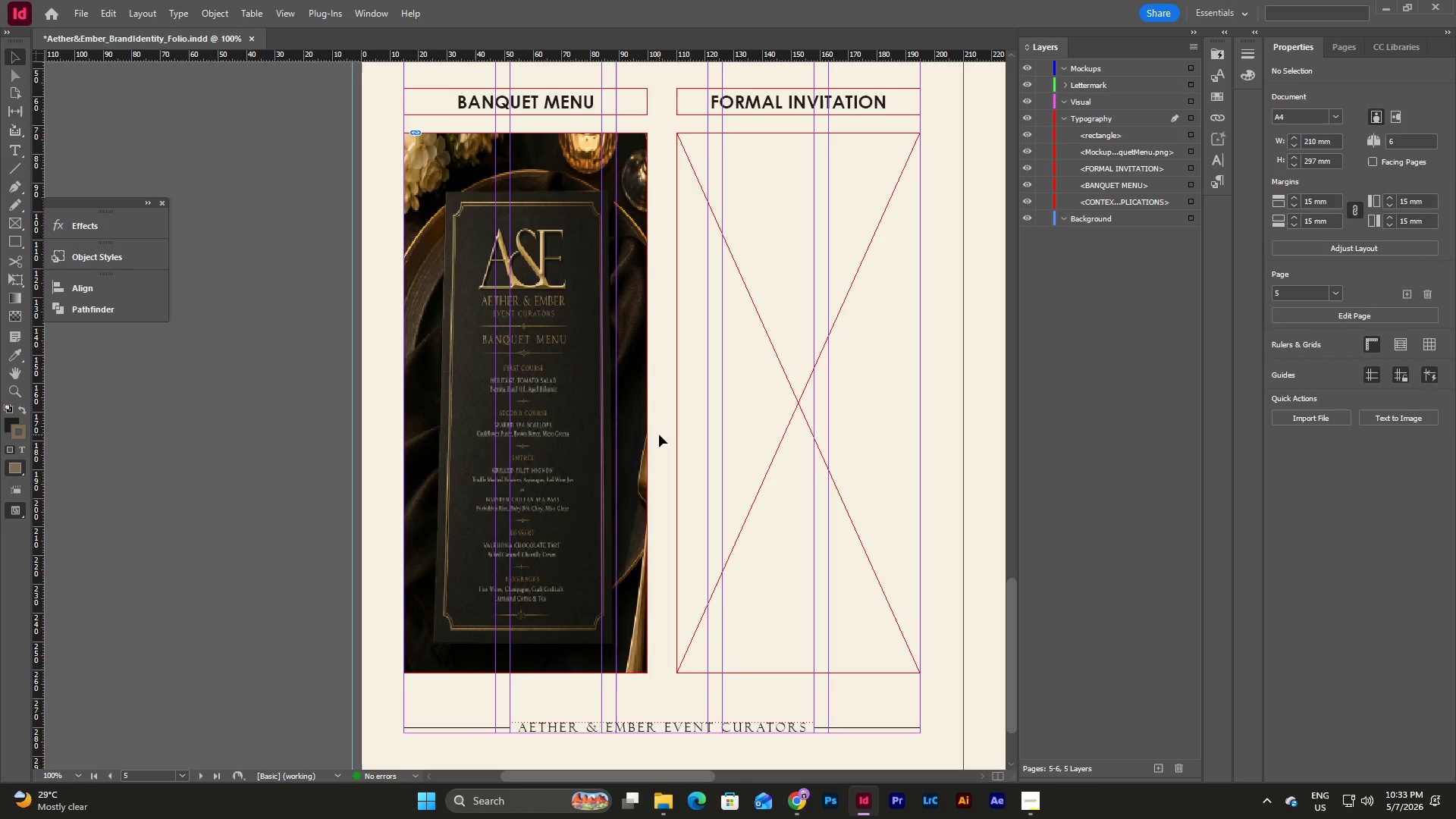 
key(W)
 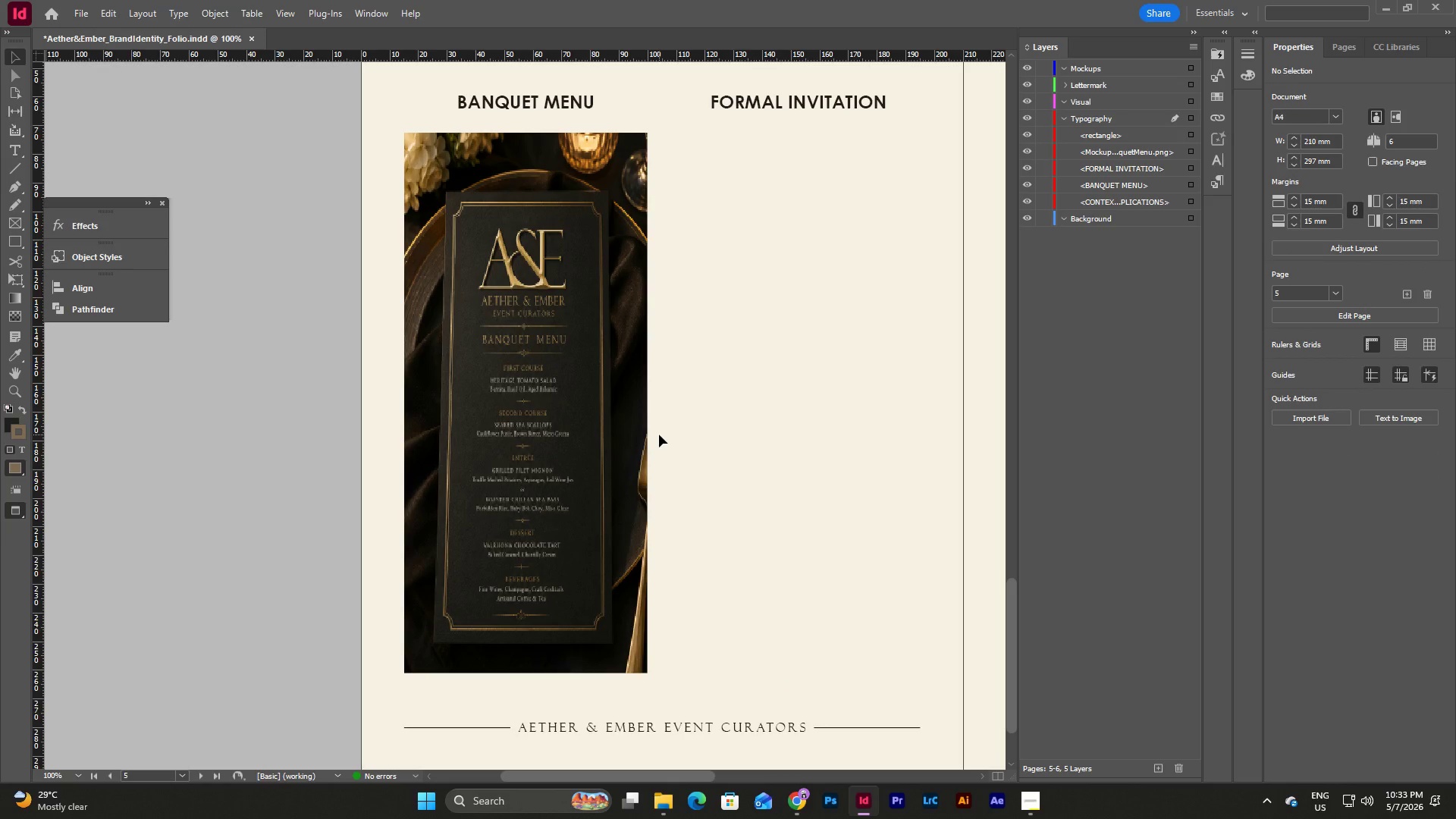 
scroll: coordinate [659, 435], scroll_direction: up, amount: 3.0
 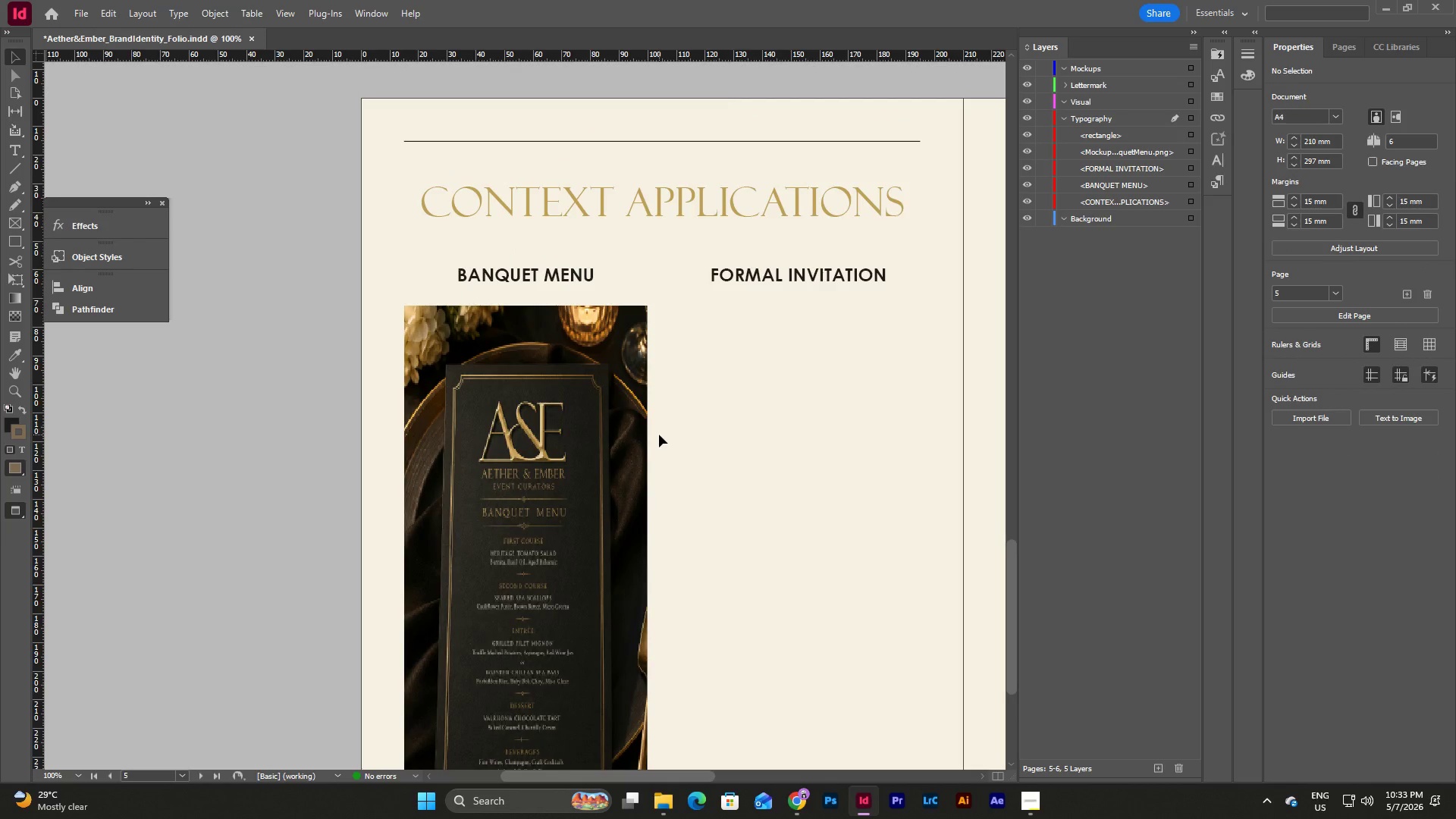 
key(W)
 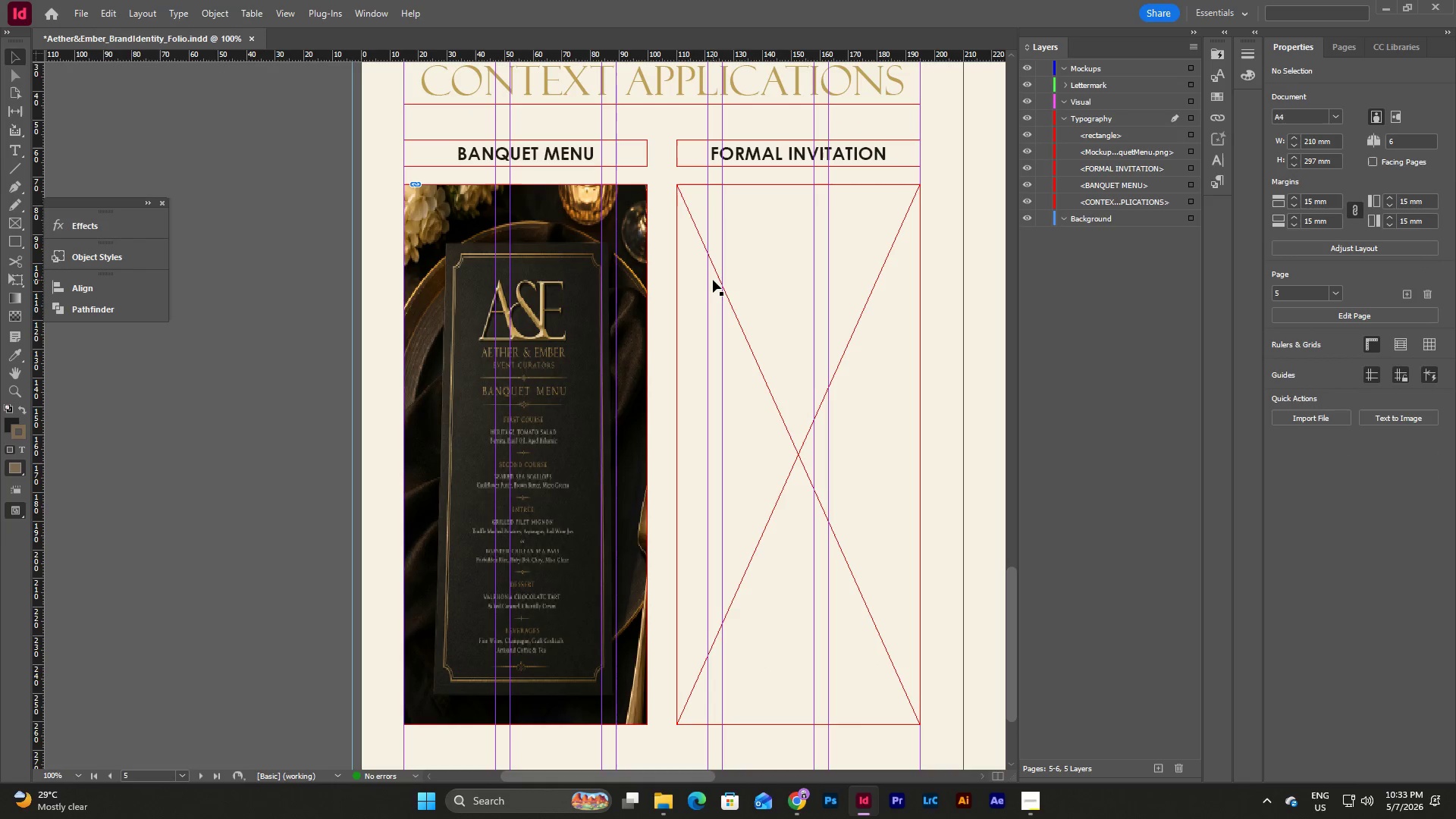 
scroll: coordinate [659, 435], scroll_direction: down, amount: 2.0
 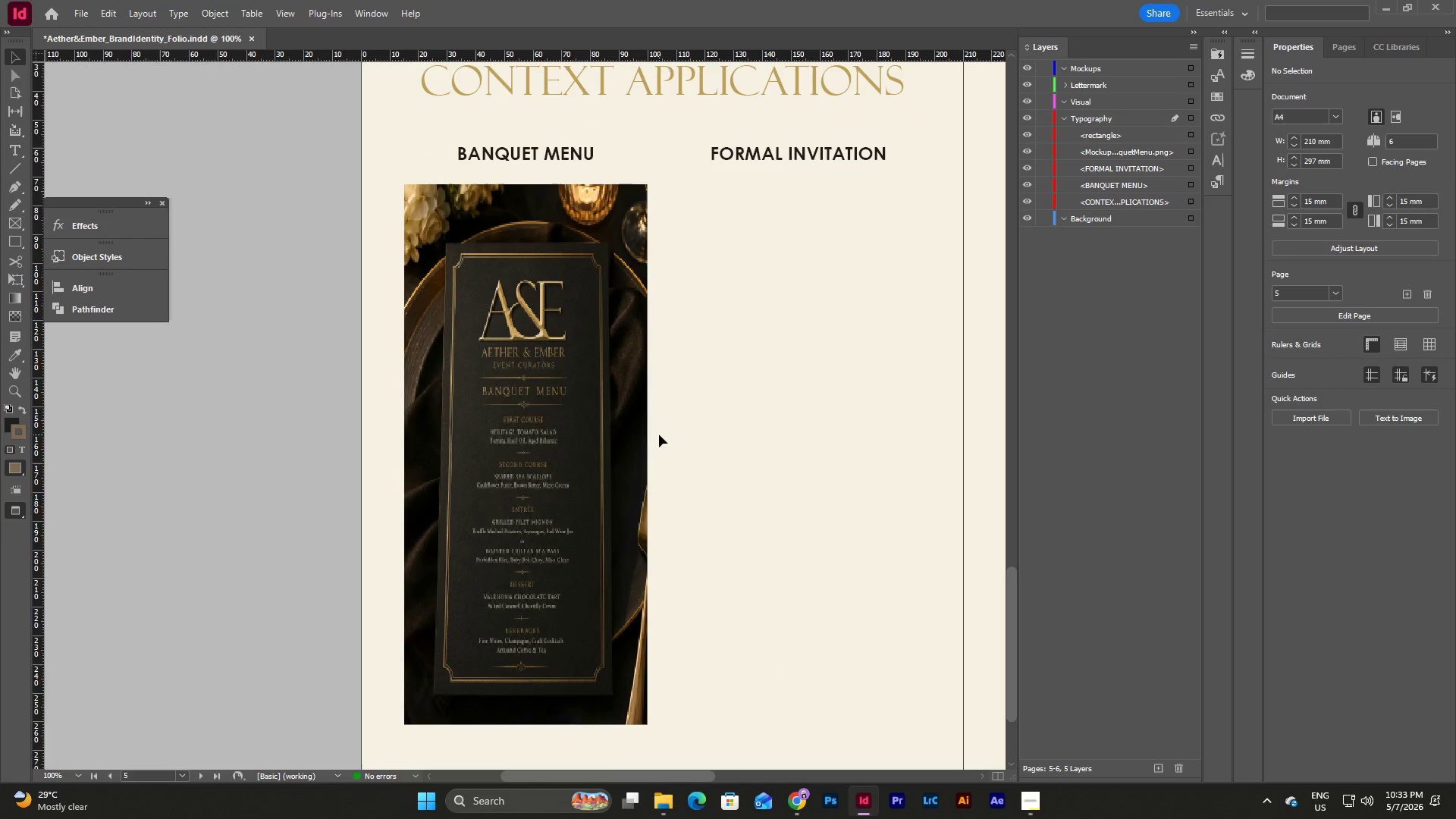 
left_click([713, 280])
 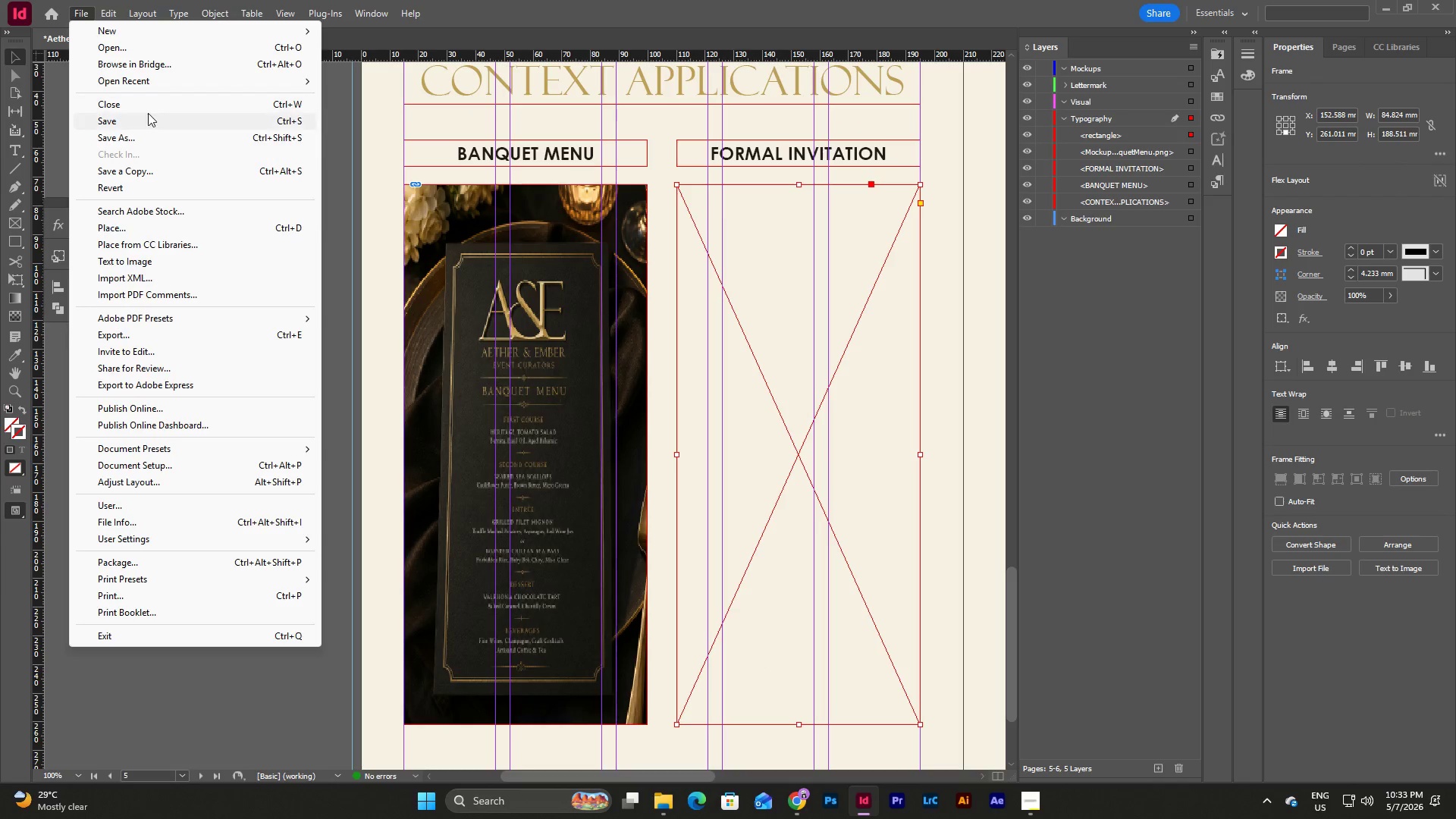 
left_click([158, 227])
 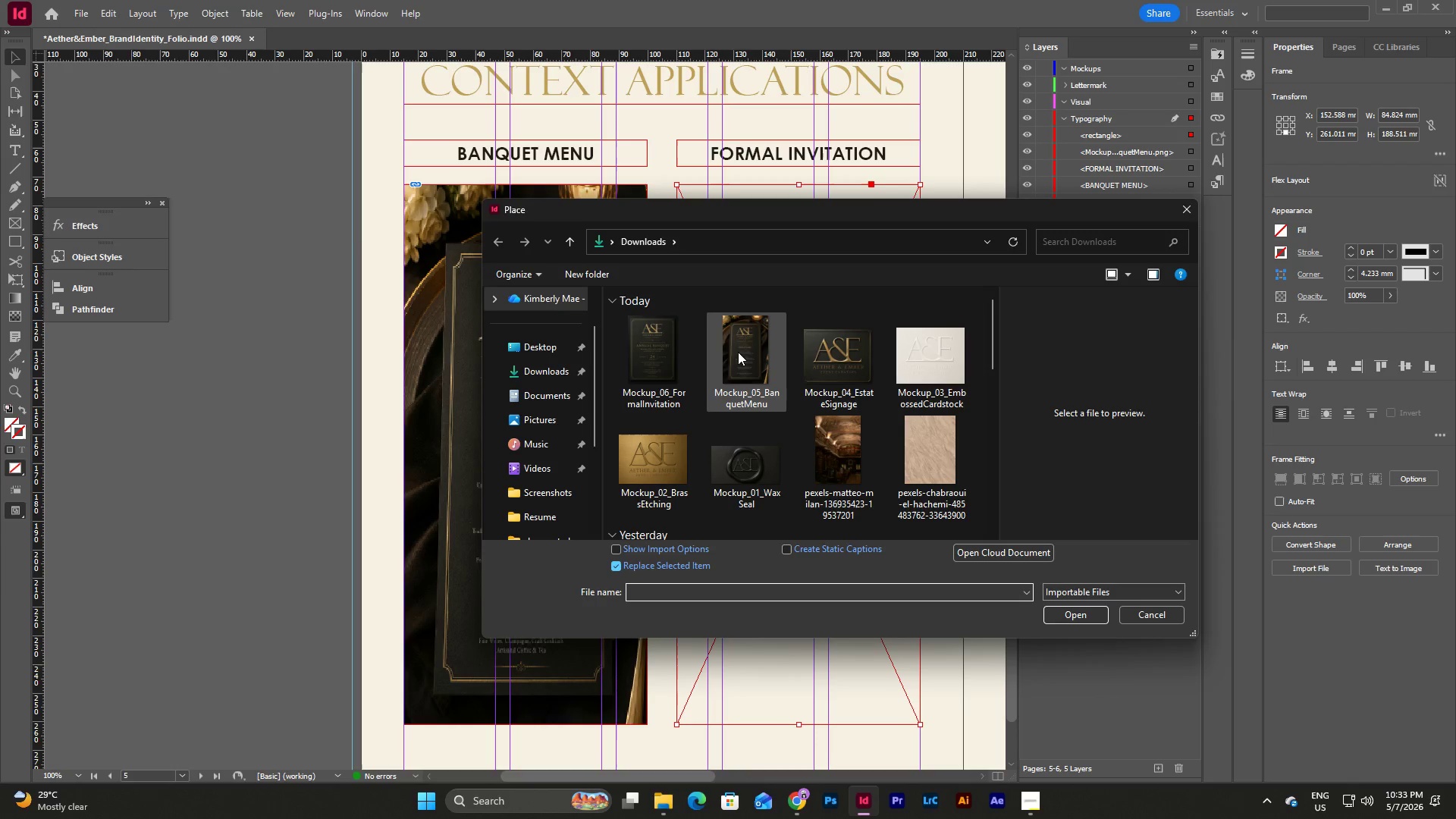 
left_click([664, 367])
 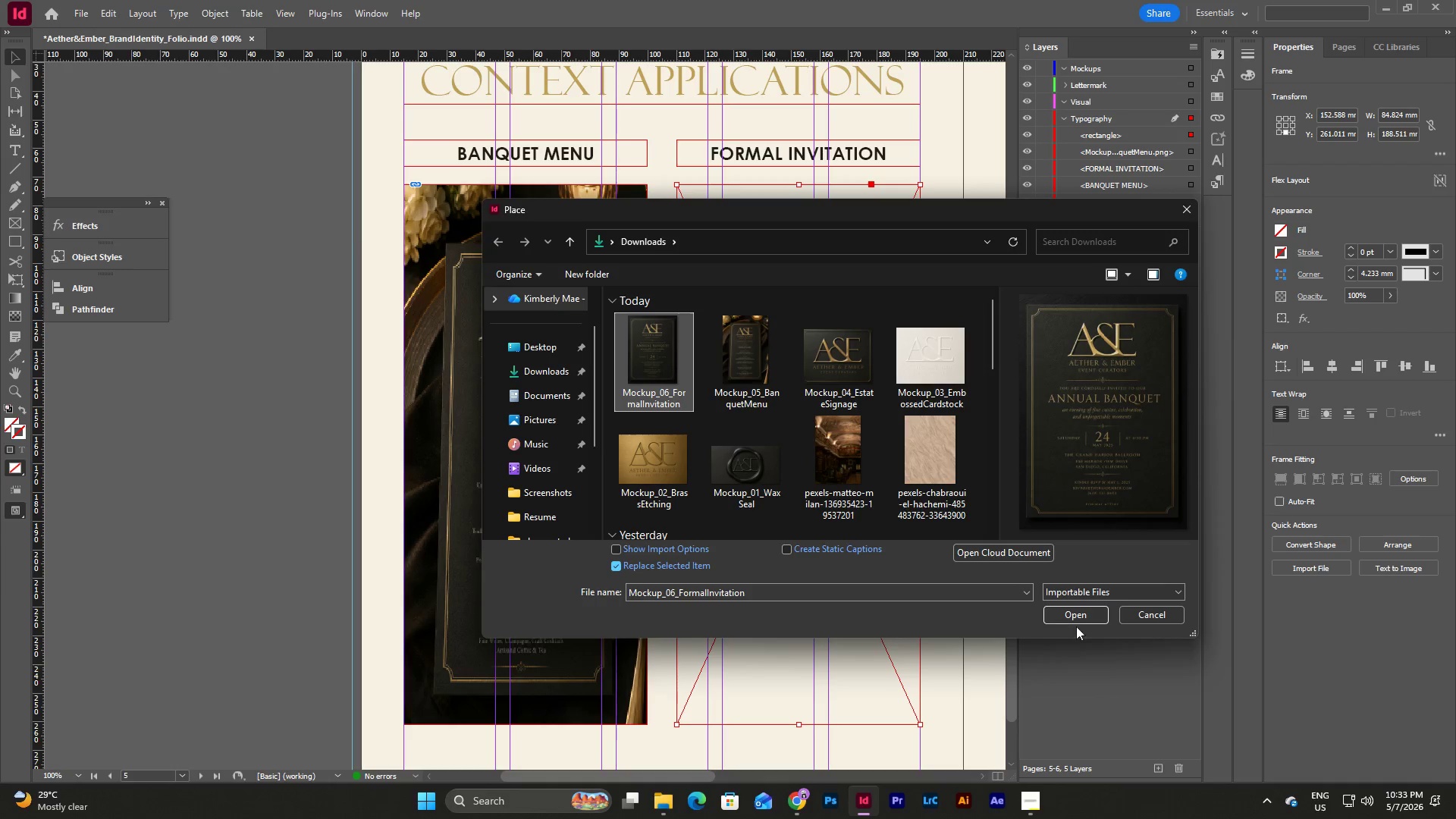 
left_click([1078, 617])
 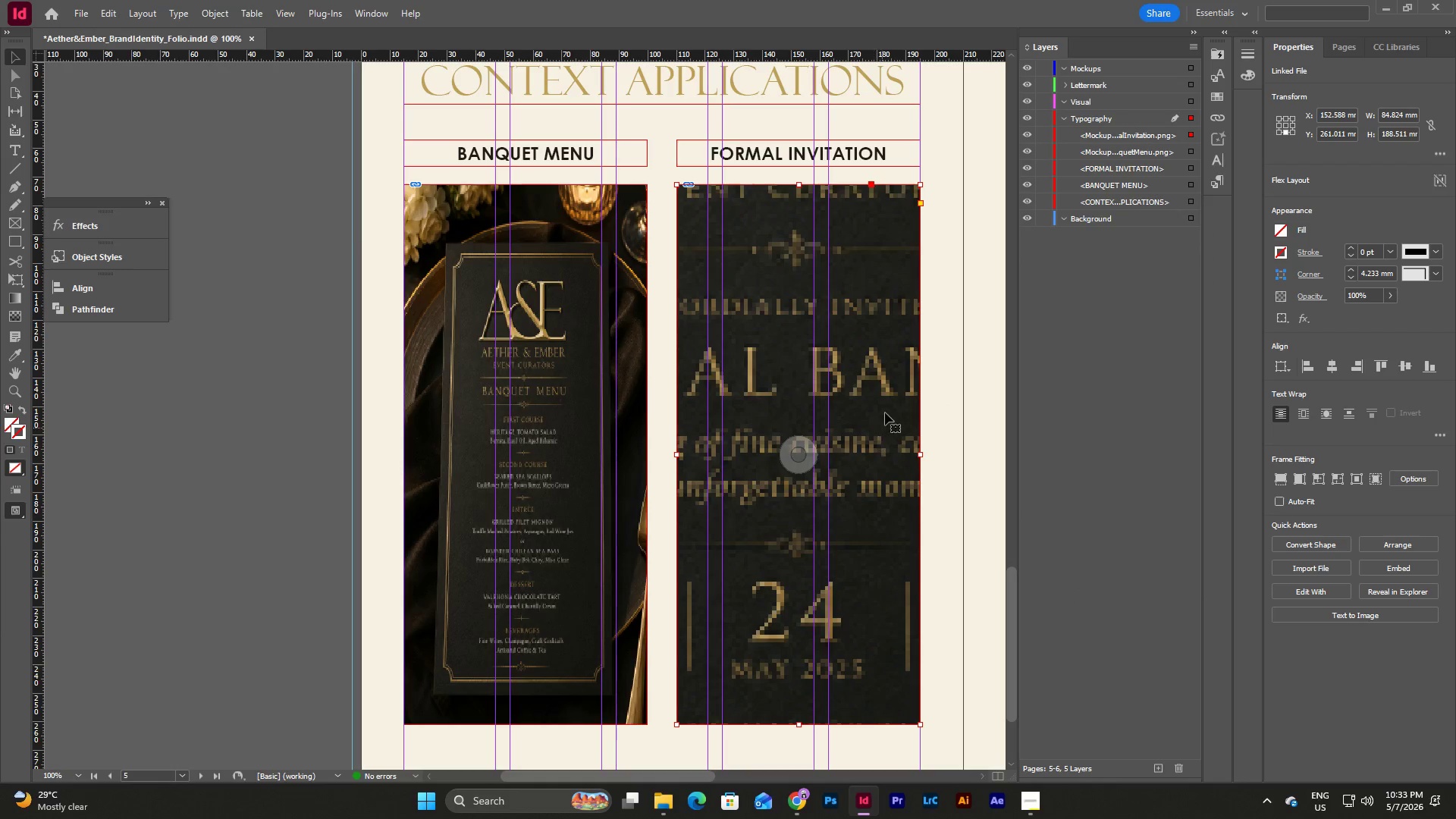 
double_click([885, 391])
 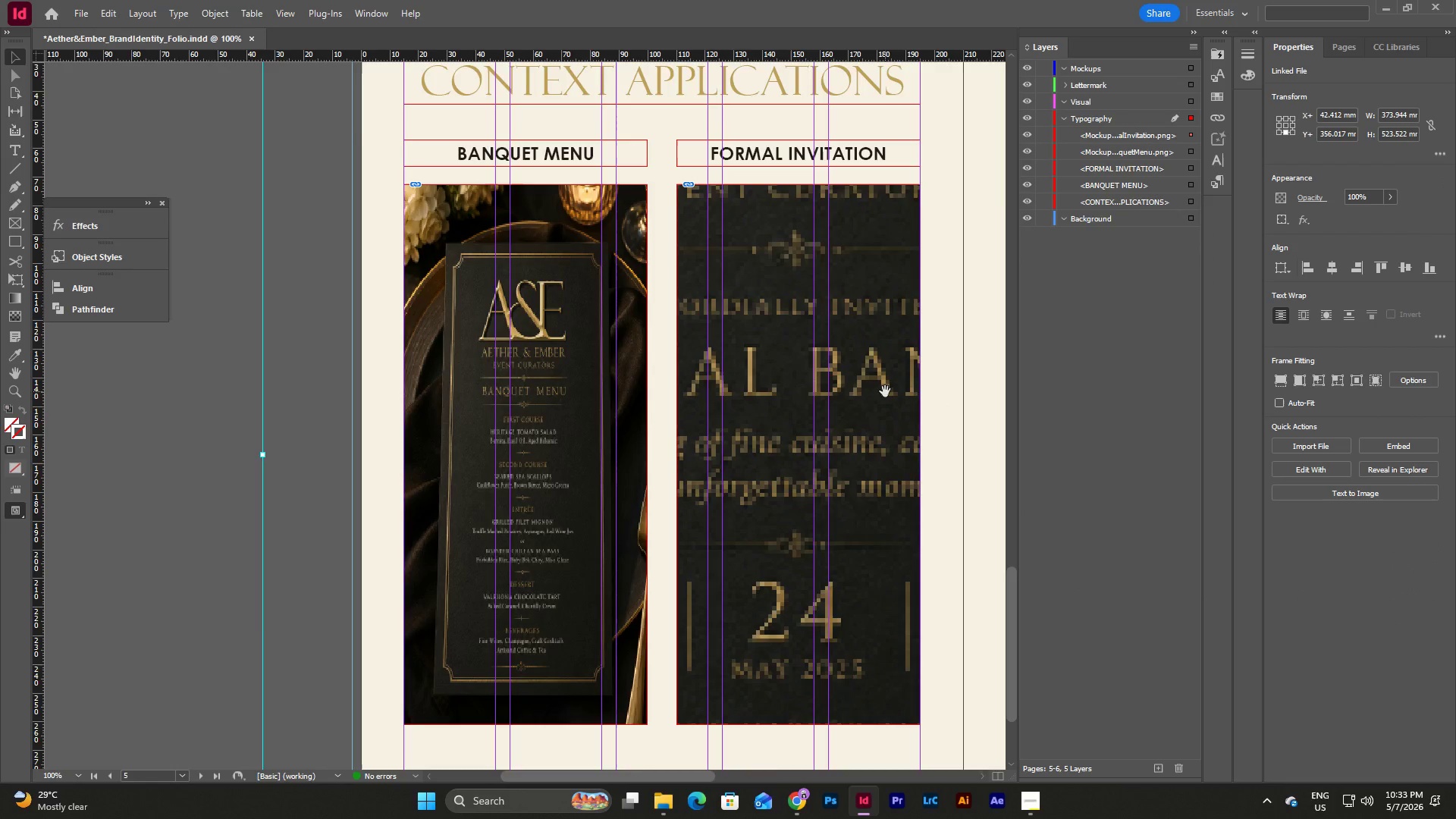 
scroll: coordinate [885, 391], scroll_direction: up, amount: 10.0
 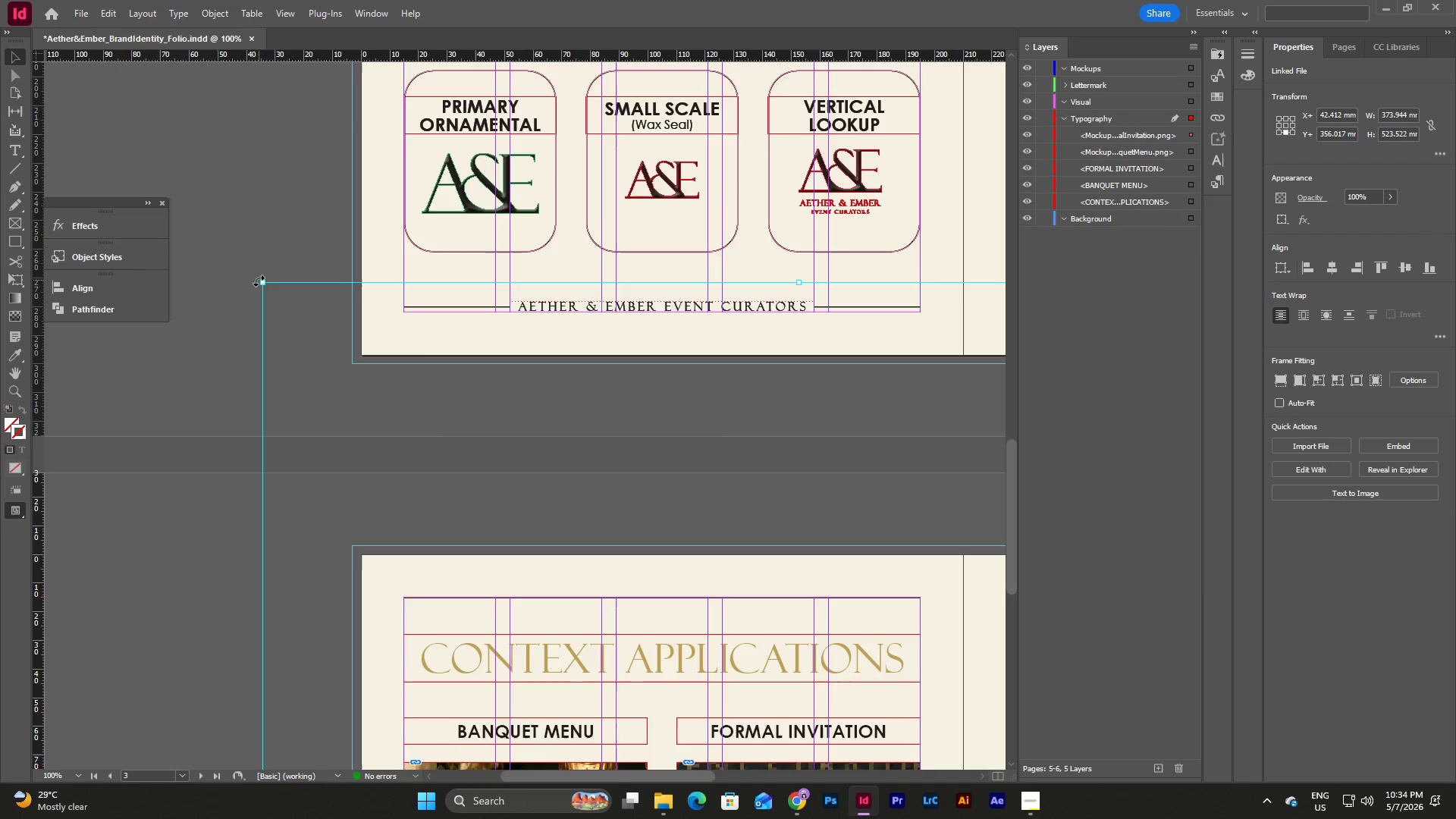 
left_click_drag(start_coordinate=[259, 281], to_coordinate=[664, 725])
 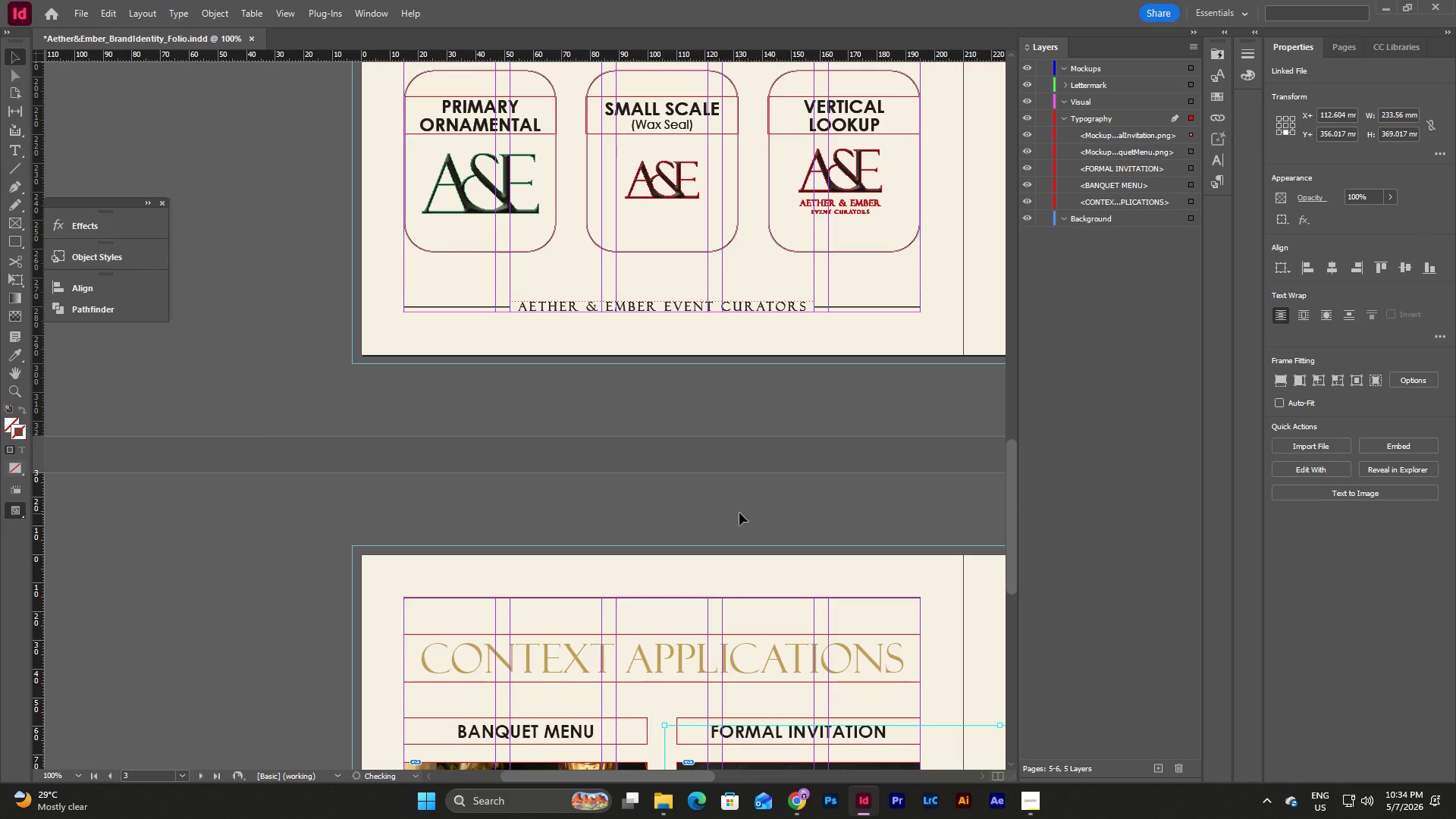 
scroll: coordinate [835, 647], scroll_direction: down, amount: 19.0
 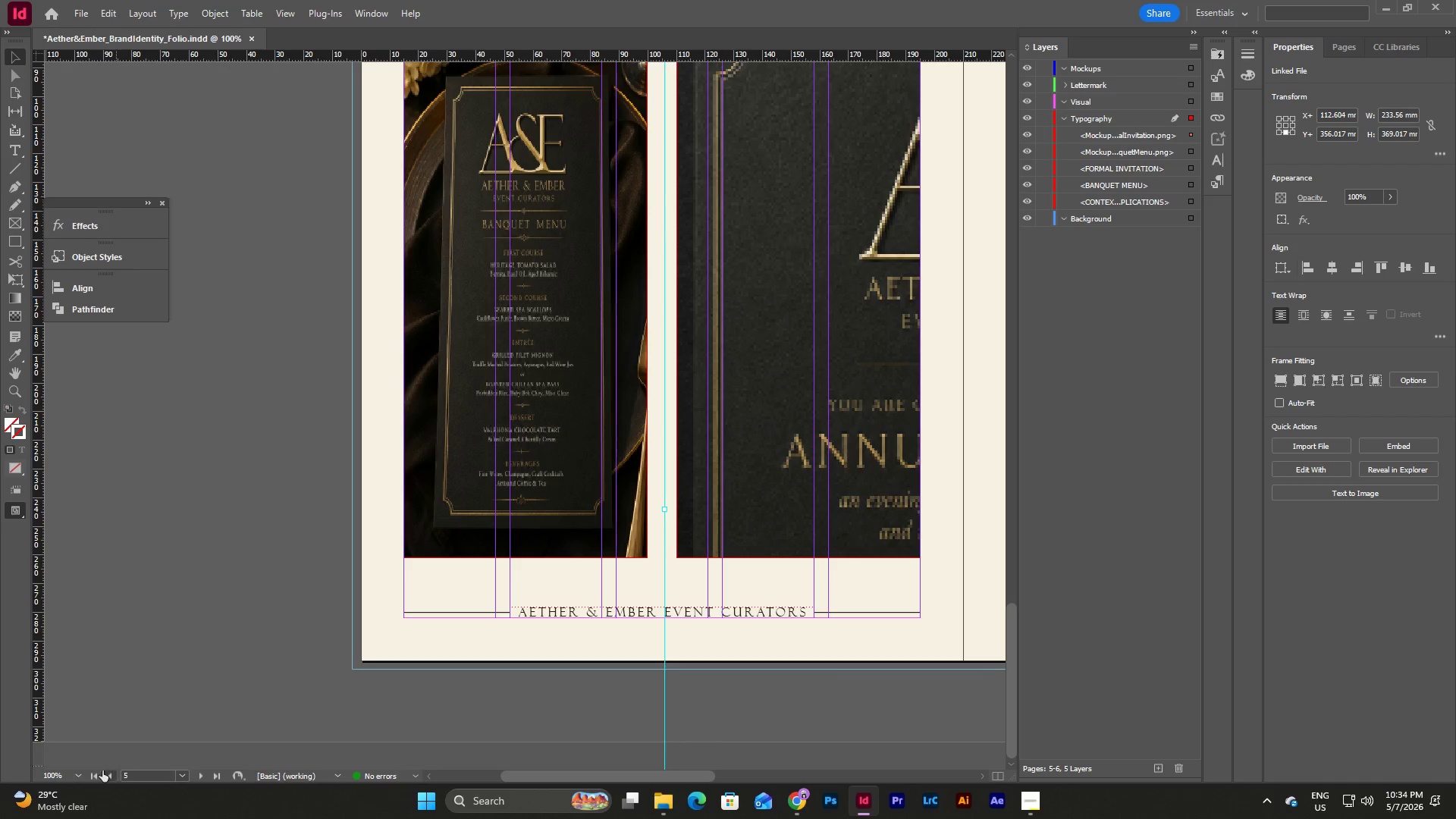 
left_click([77, 777])
 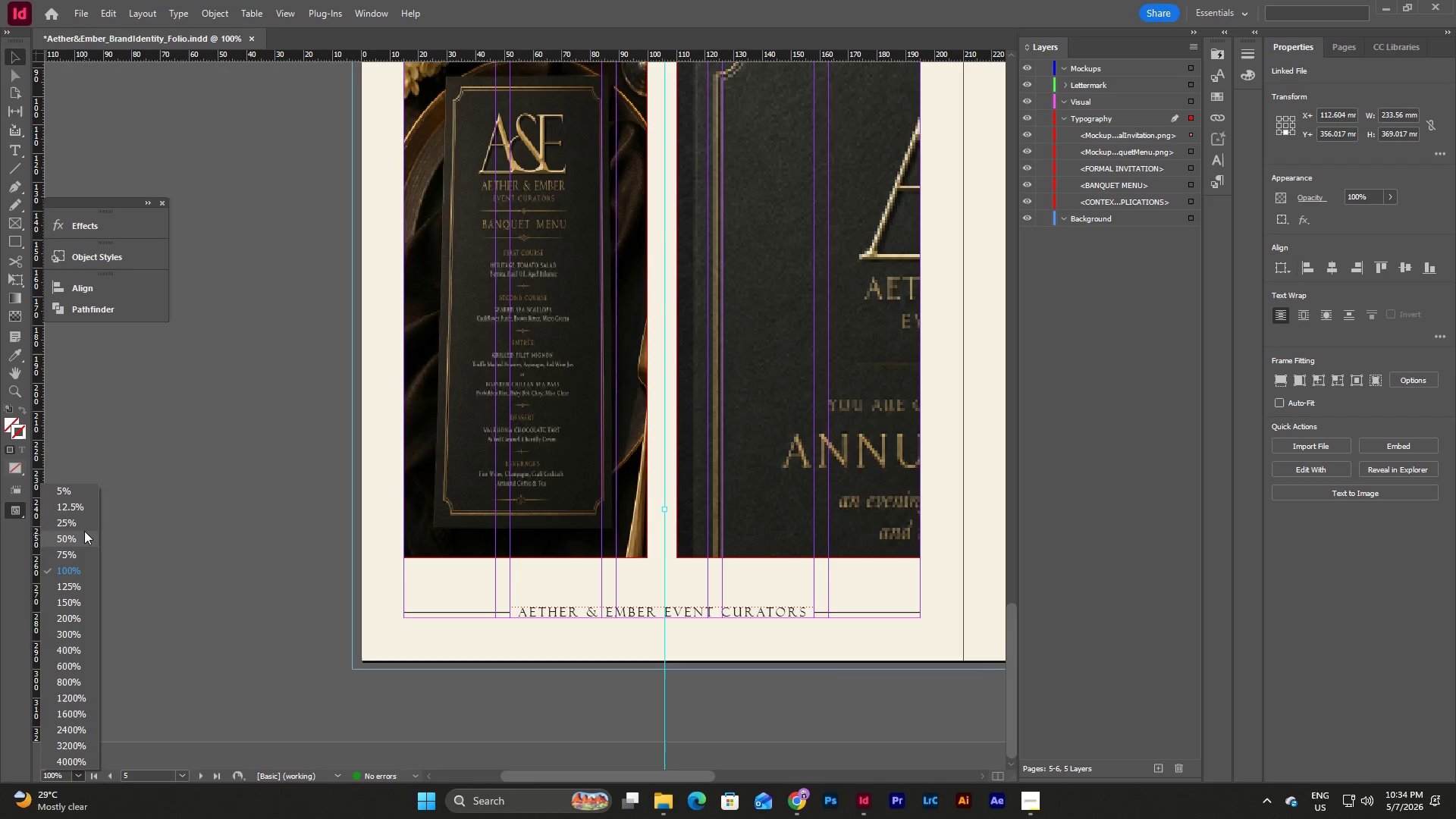 
left_click([84, 522])
 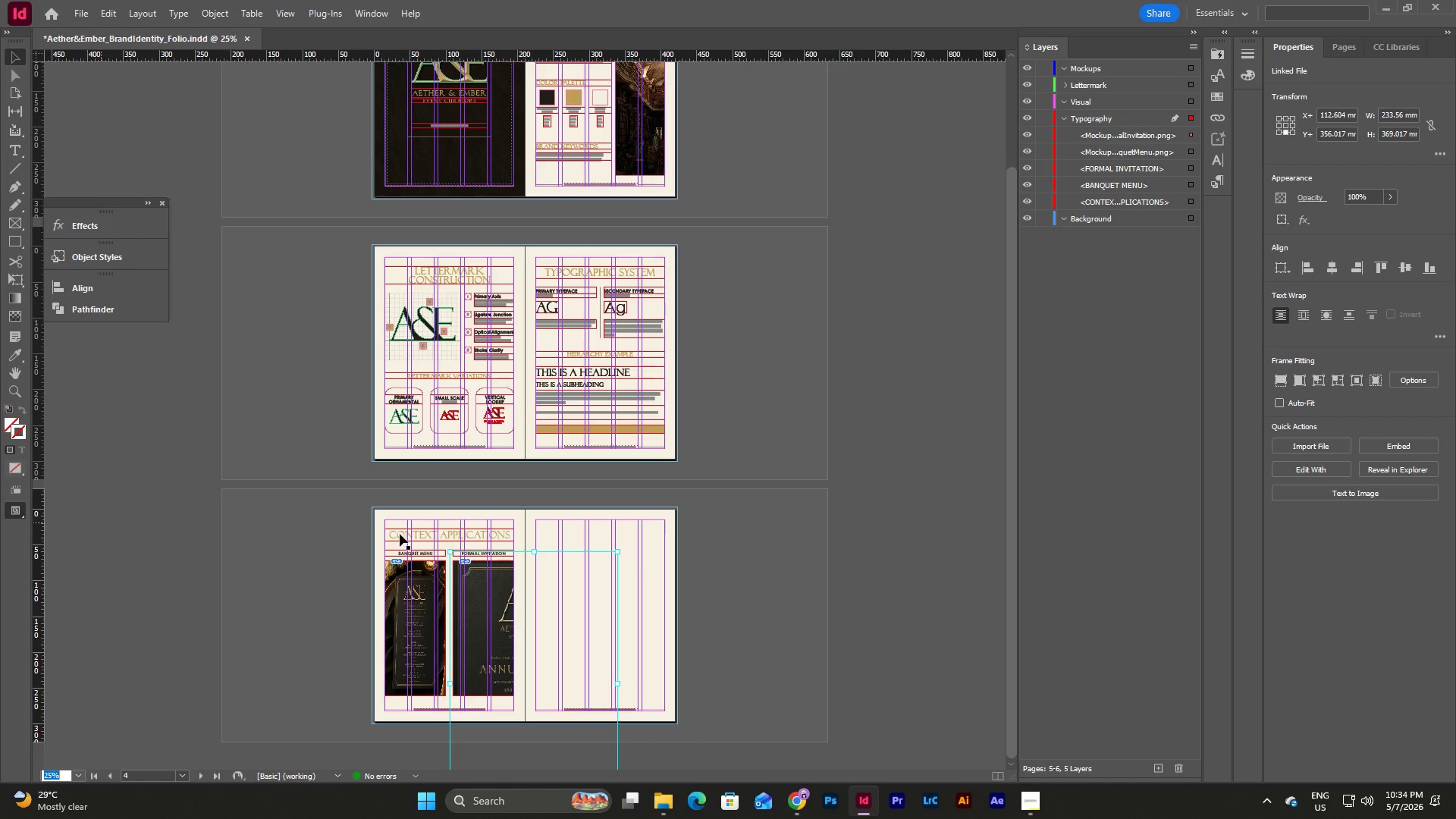 
scroll: coordinate [719, 569], scroll_direction: down, amount: 6.0
 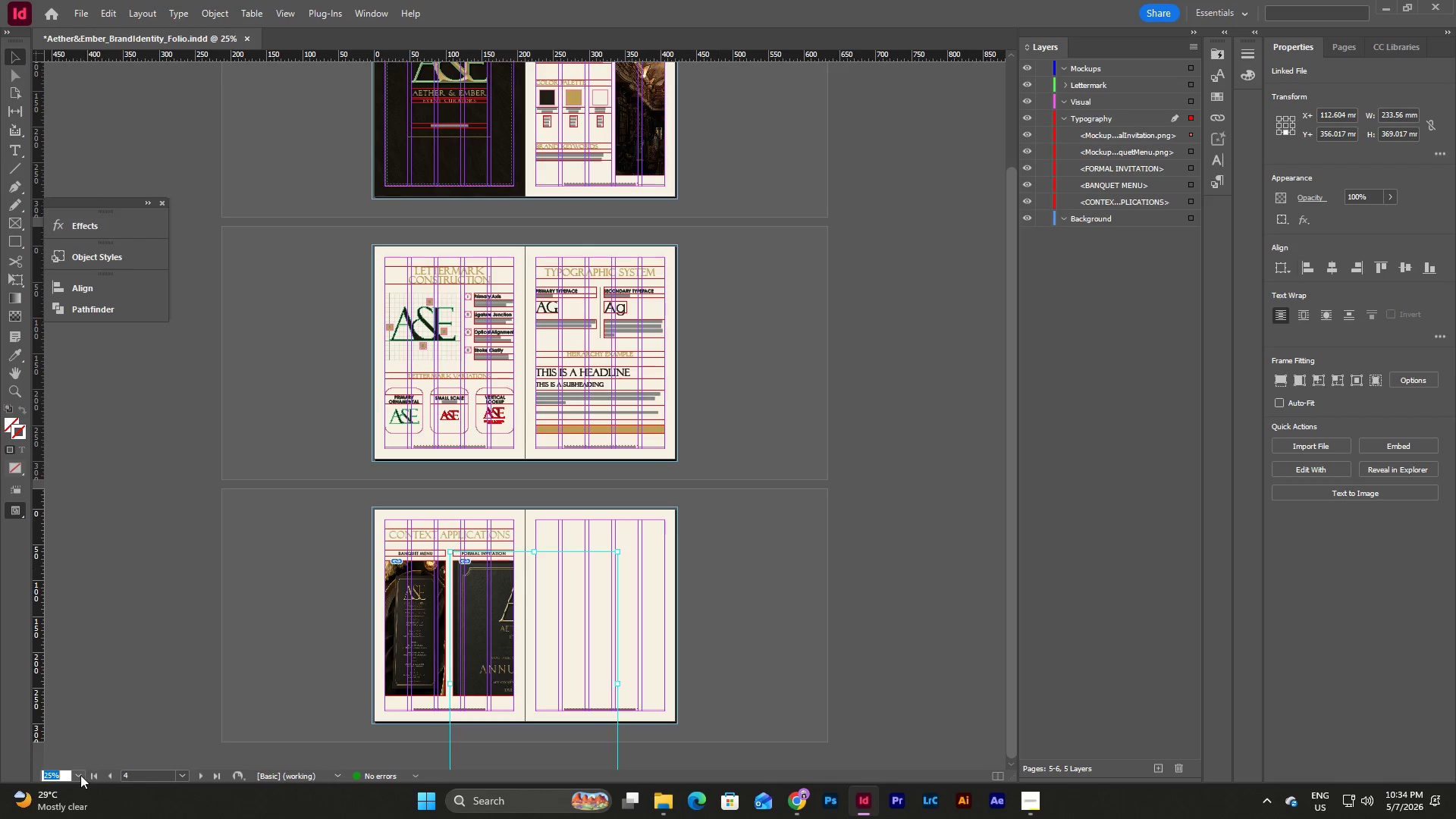 
left_click([80, 776])
 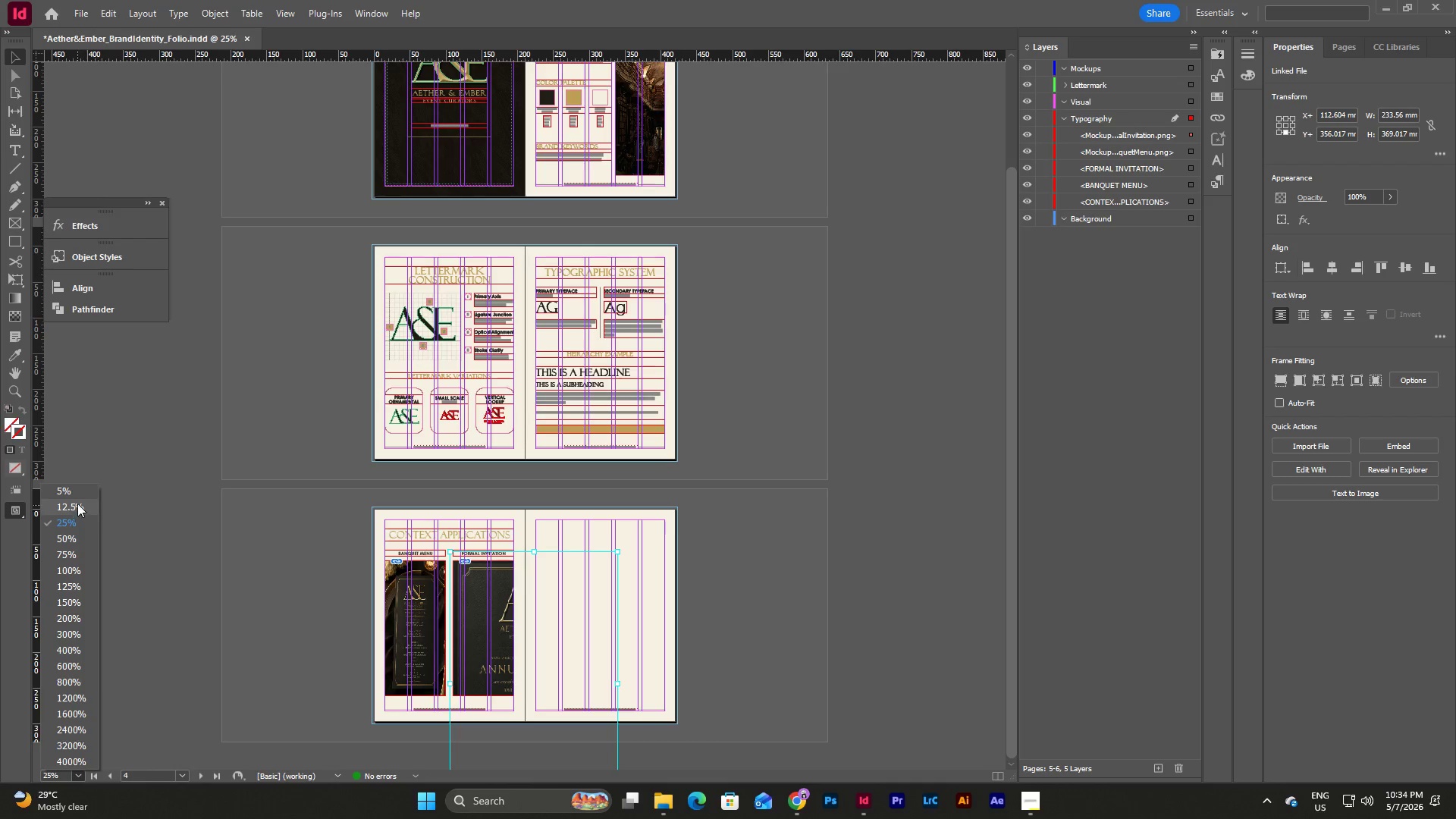 
left_click([77, 494])
 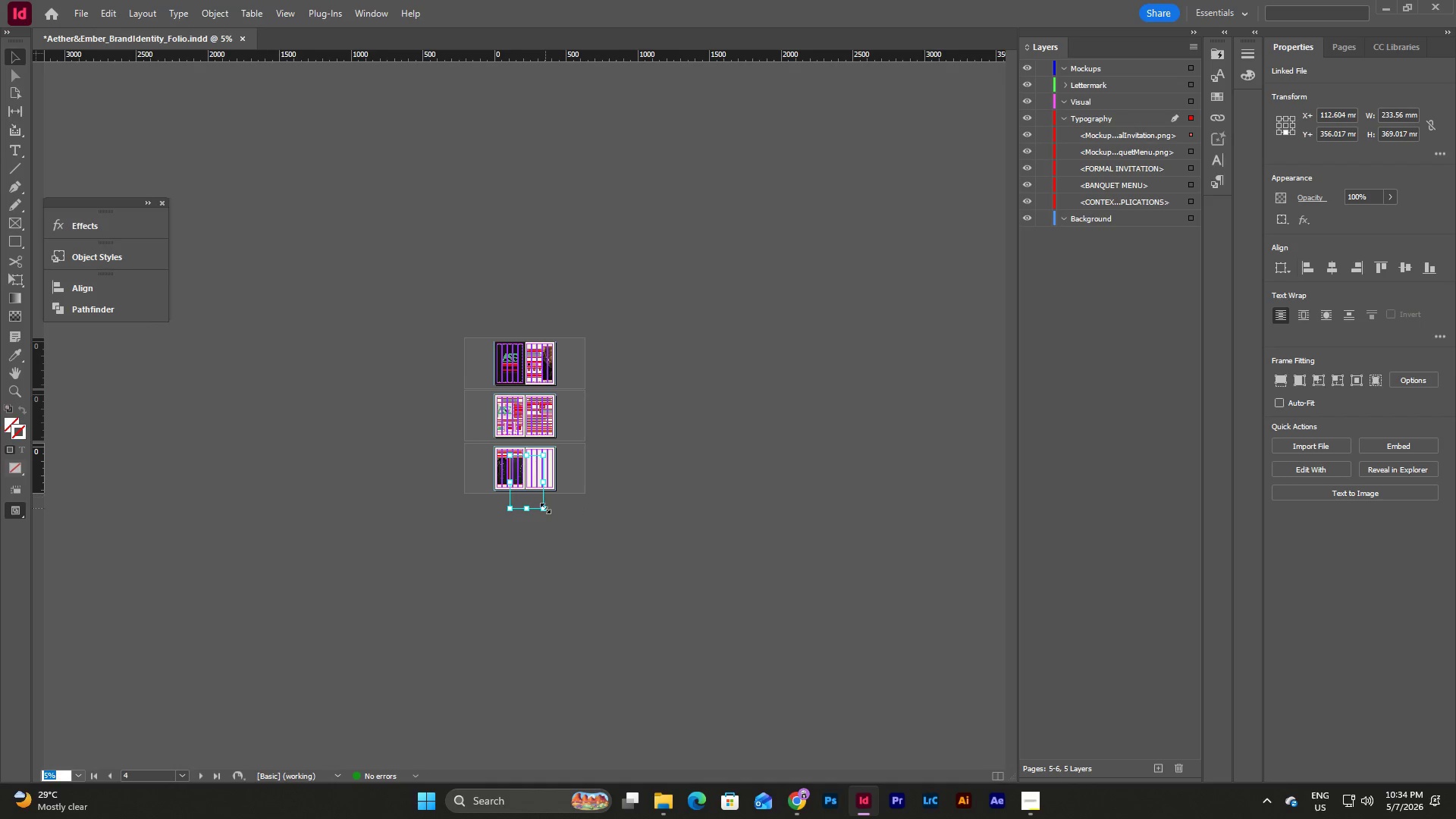 
left_click_drag(start_coordinate=[544, 509], to_coordinate=[526, 484])
 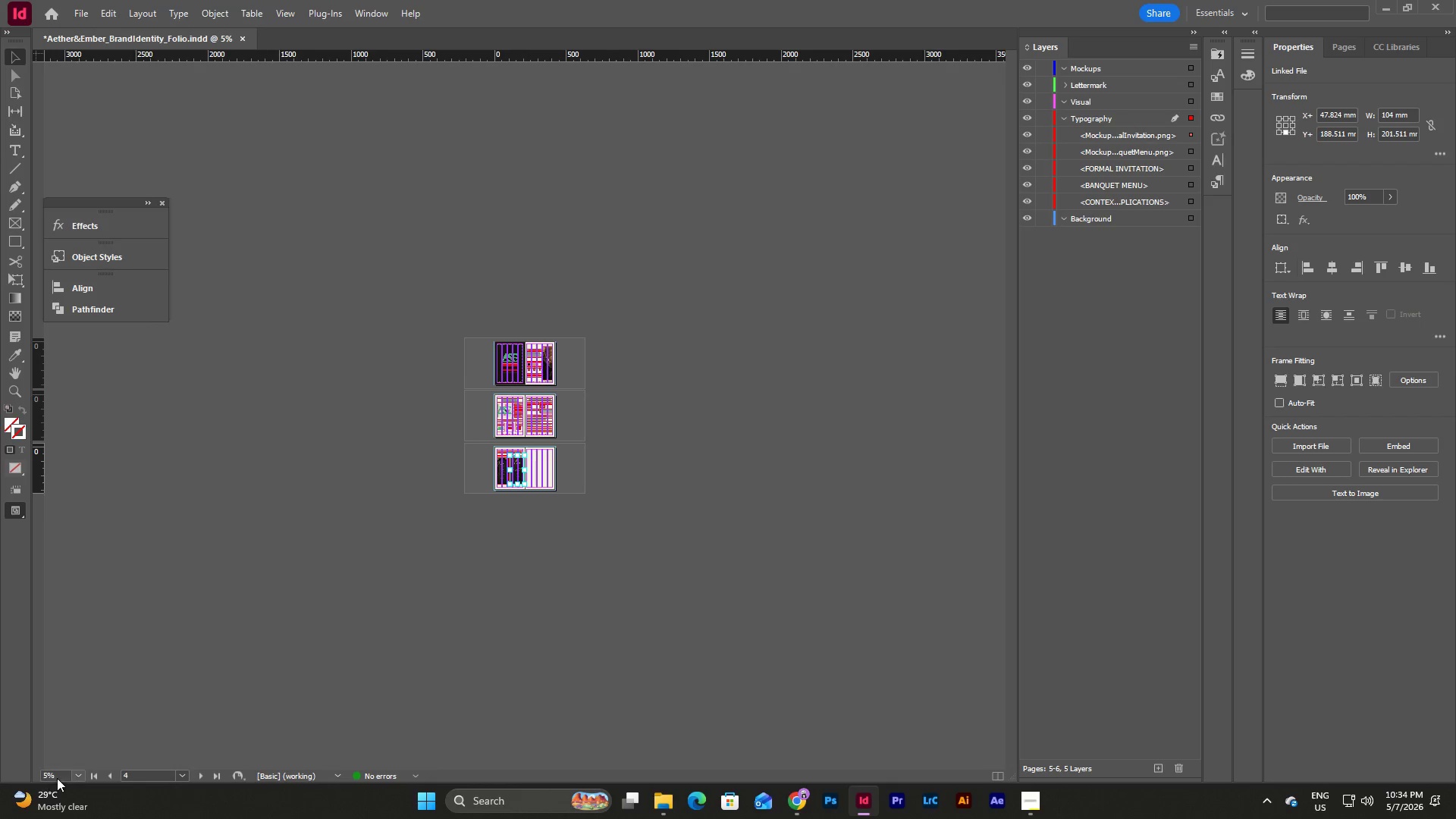 
left_click([75, 780])
 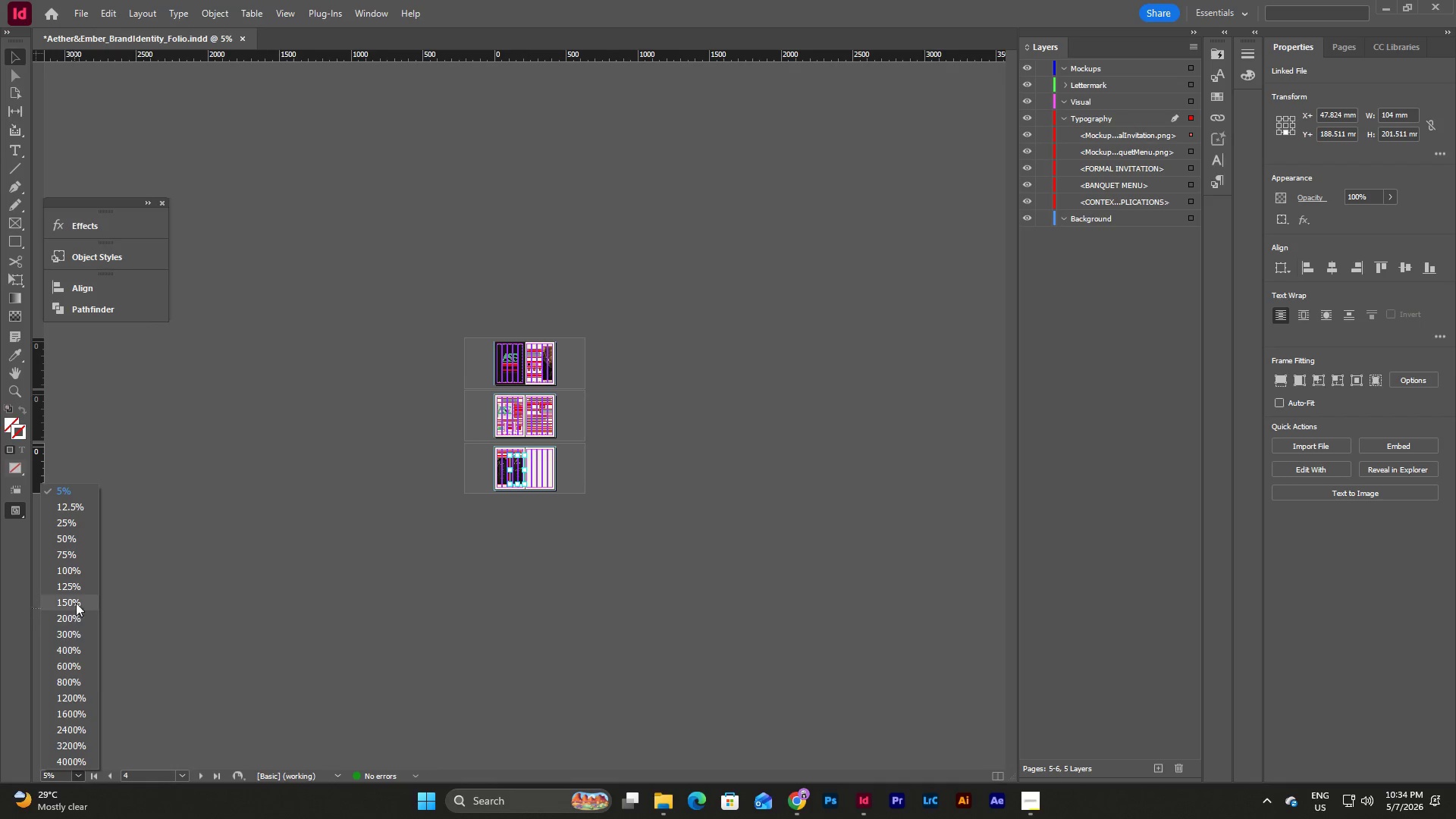 
left_click([80, 573])
 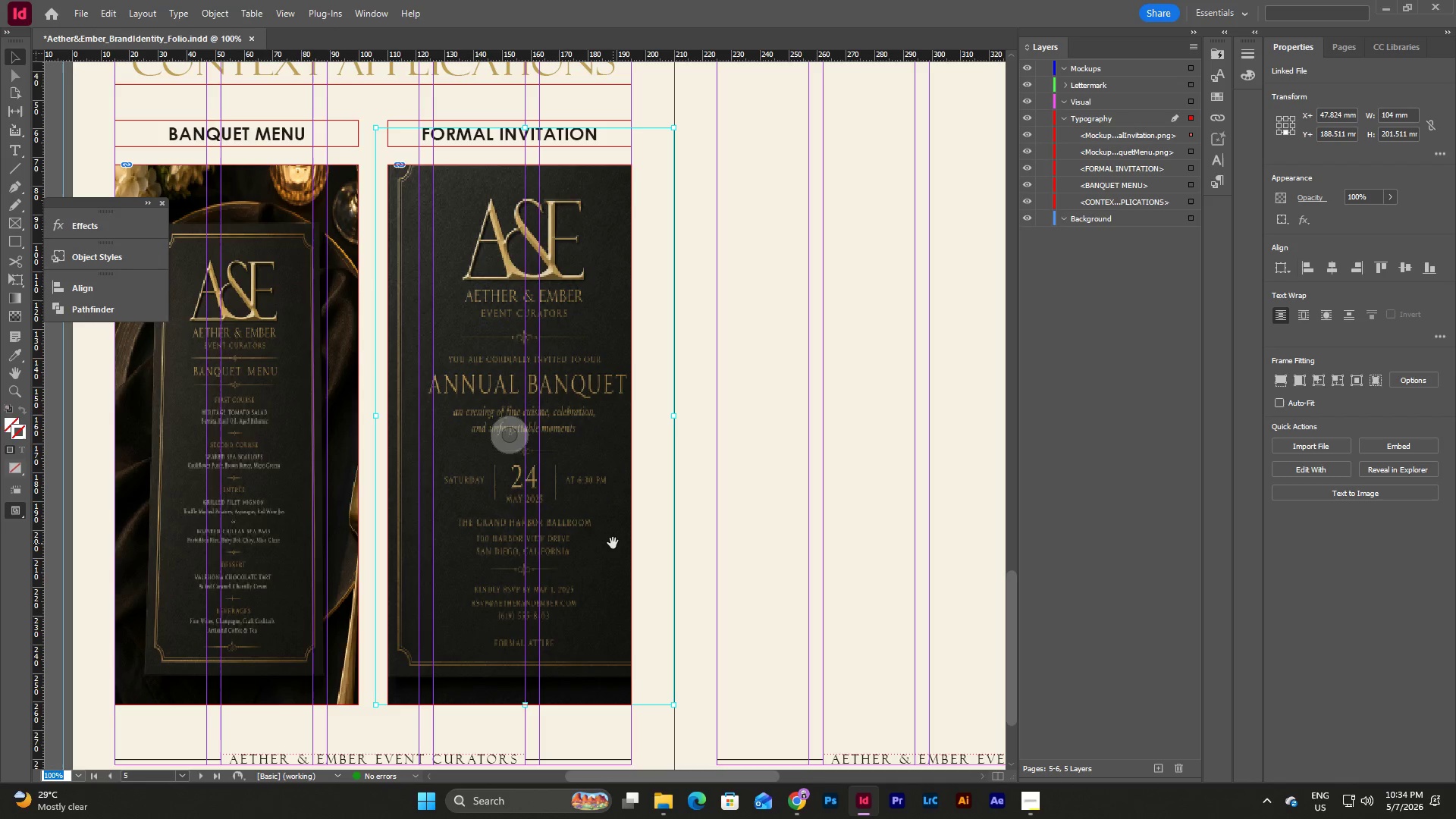 
scroll: coordinate [616, 541], scroll_direction: up, amount: 2.0
 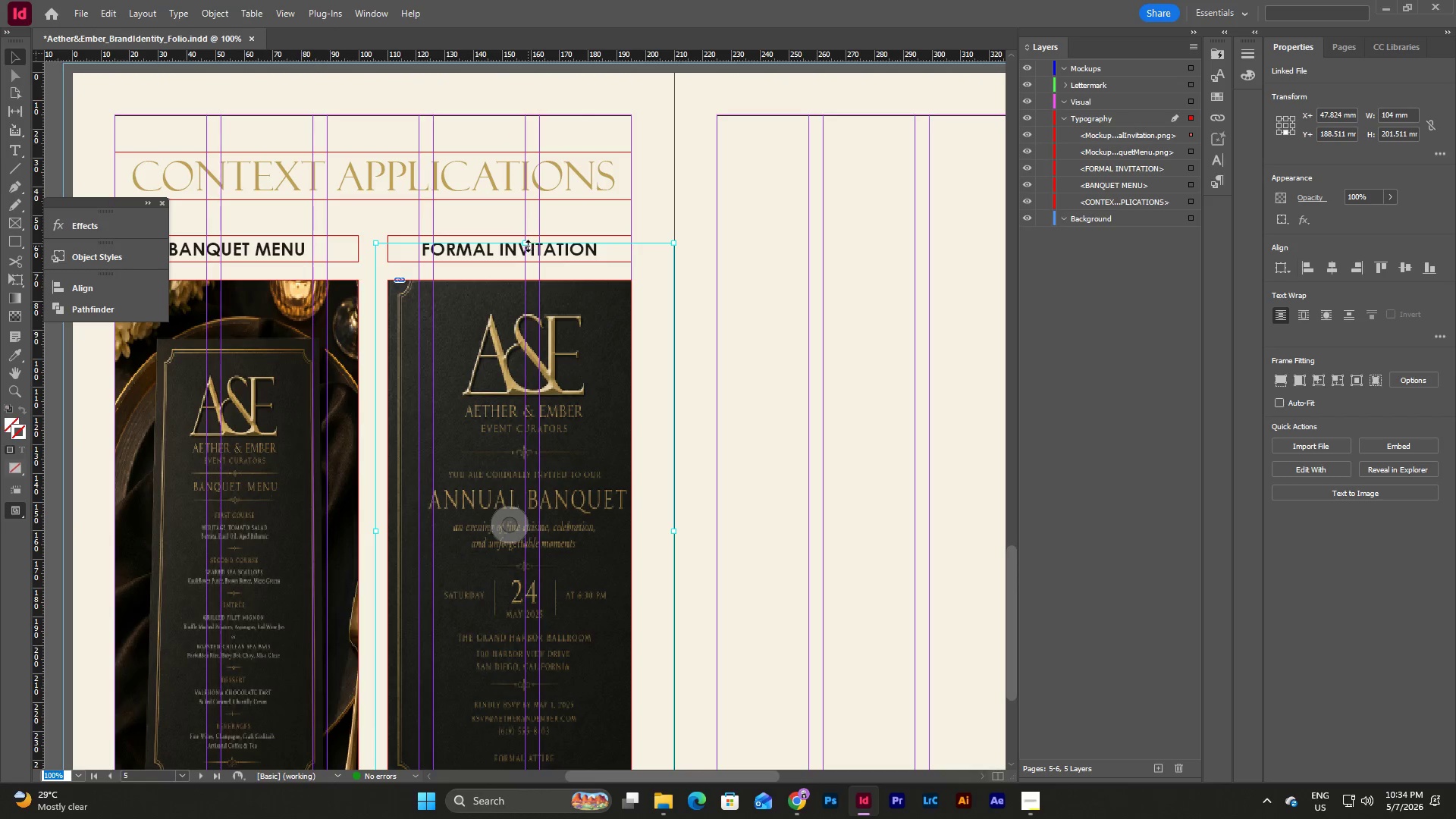 
left_click_drag(start_coordinate=[526, 245], to_coordinate=[526, 280])
 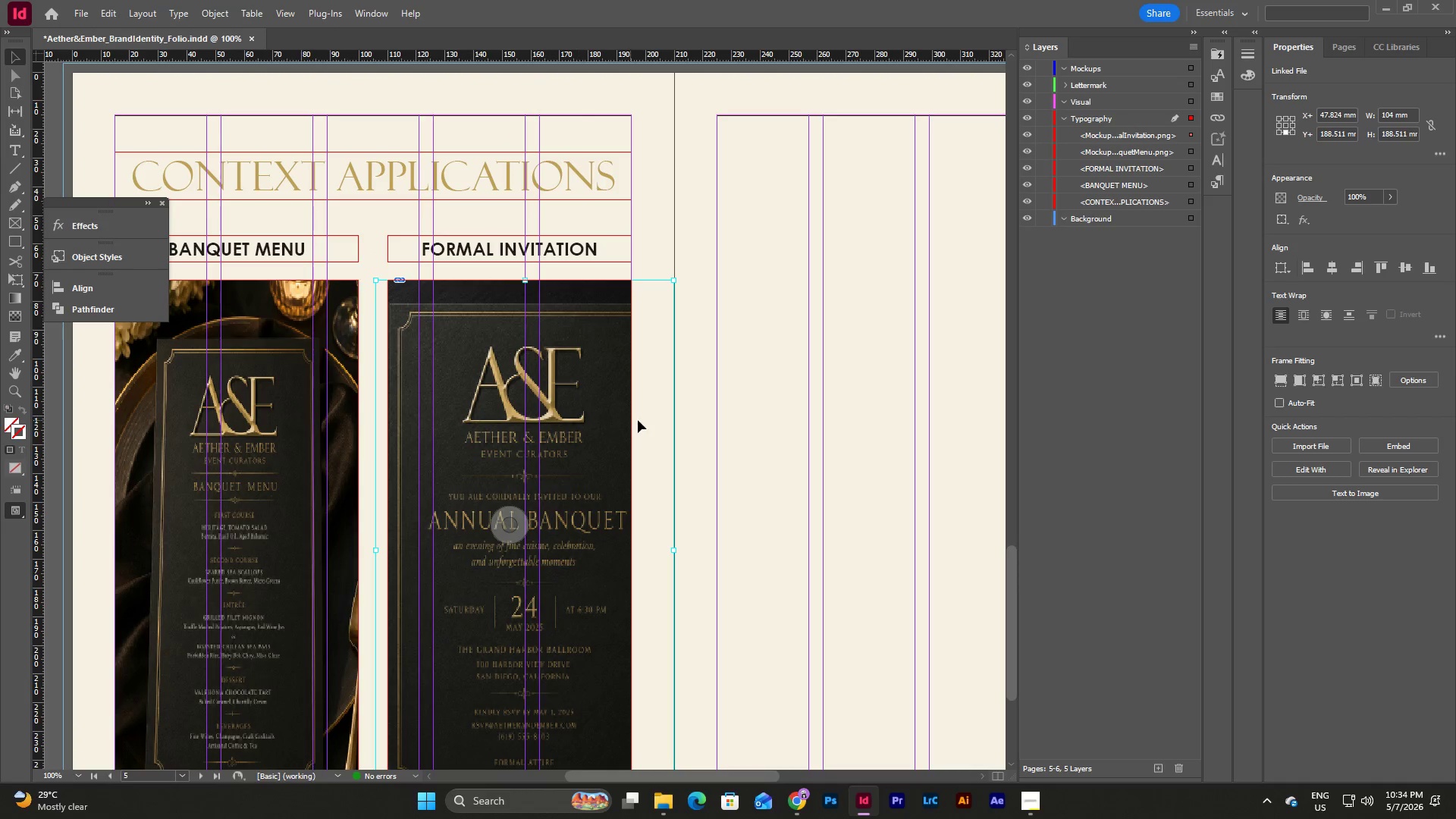 
scroll: coordinate [638, 420], scroll_direction: down, amount: 1.0
 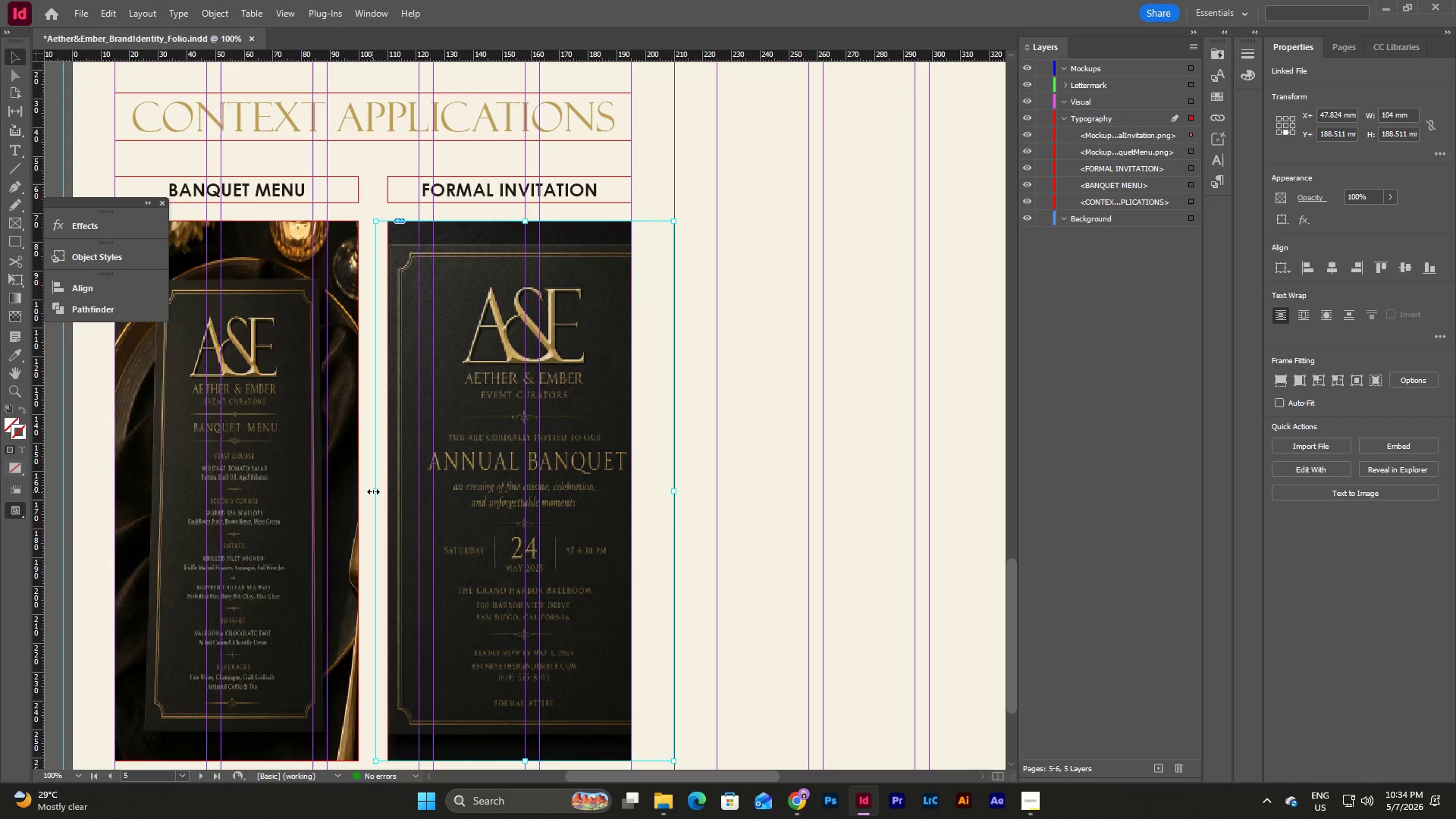 
left_click_drag(start_coordinate=[375, 491], to_coordinate=[387, 493])
 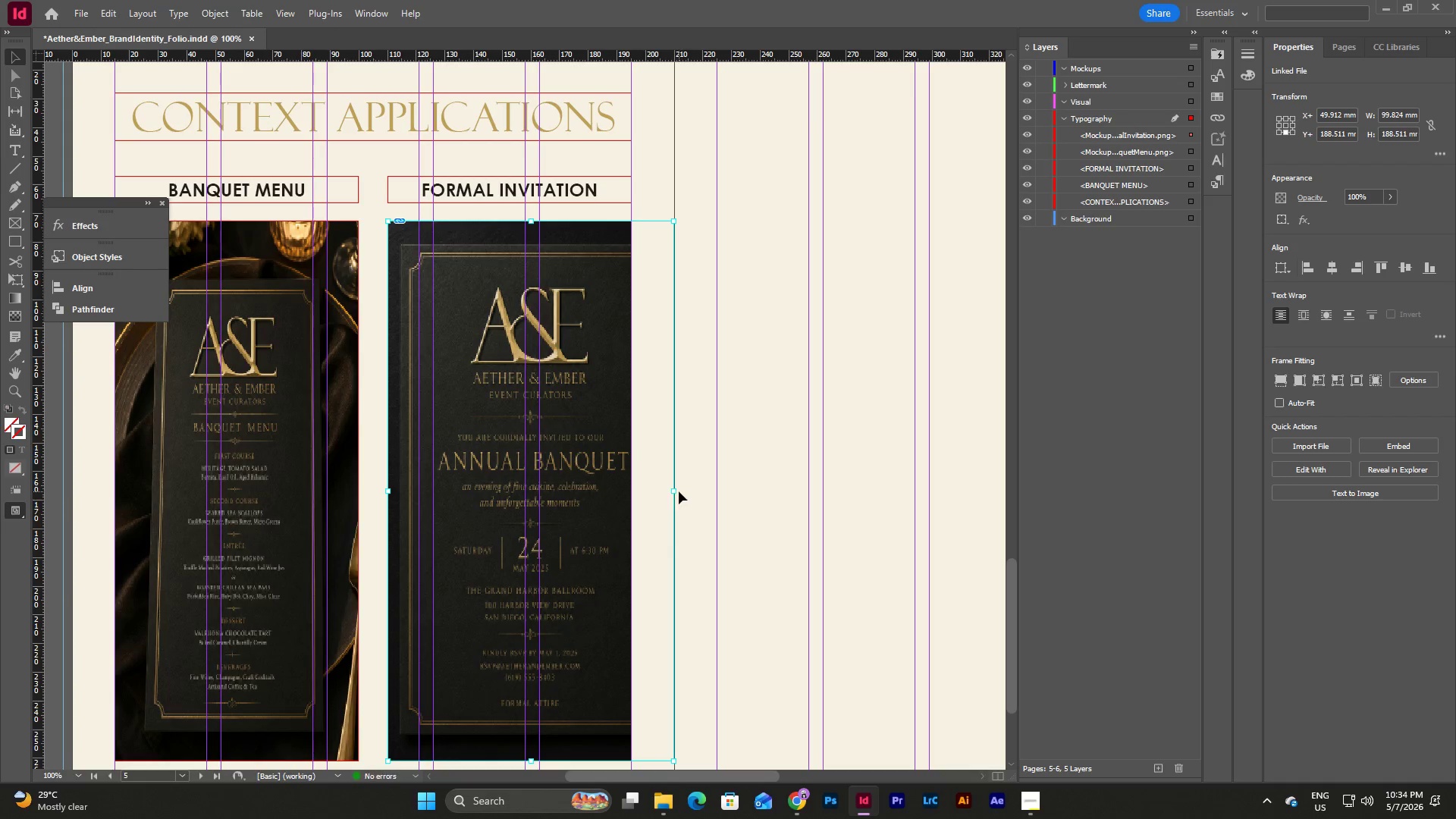 
left_click_drag(start_coordinate=[676, 490], to_coordinate=[632, 491])
 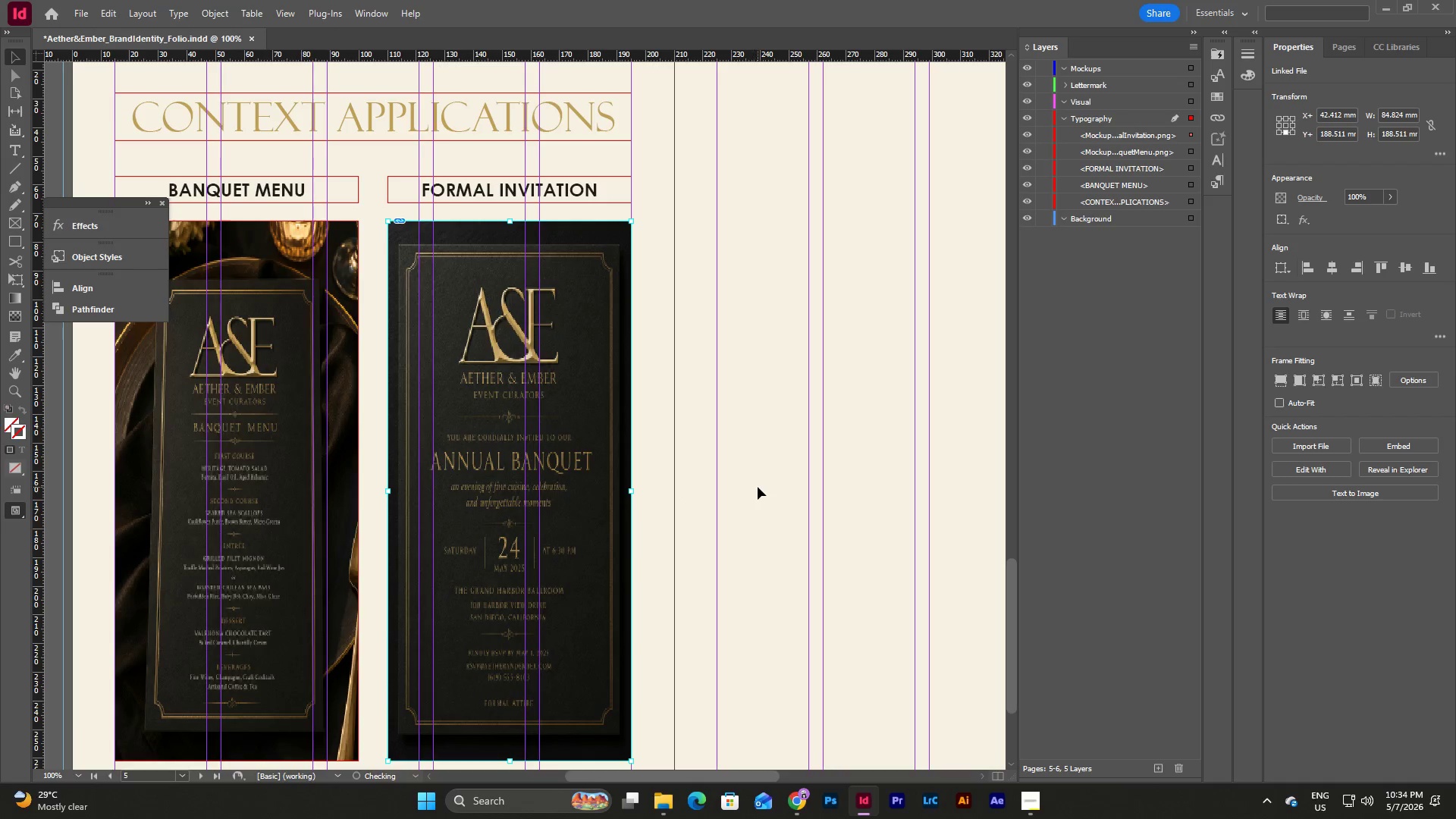 
scroll: coordinate [758, 487], scroll_direction: down, amount: 4.0
 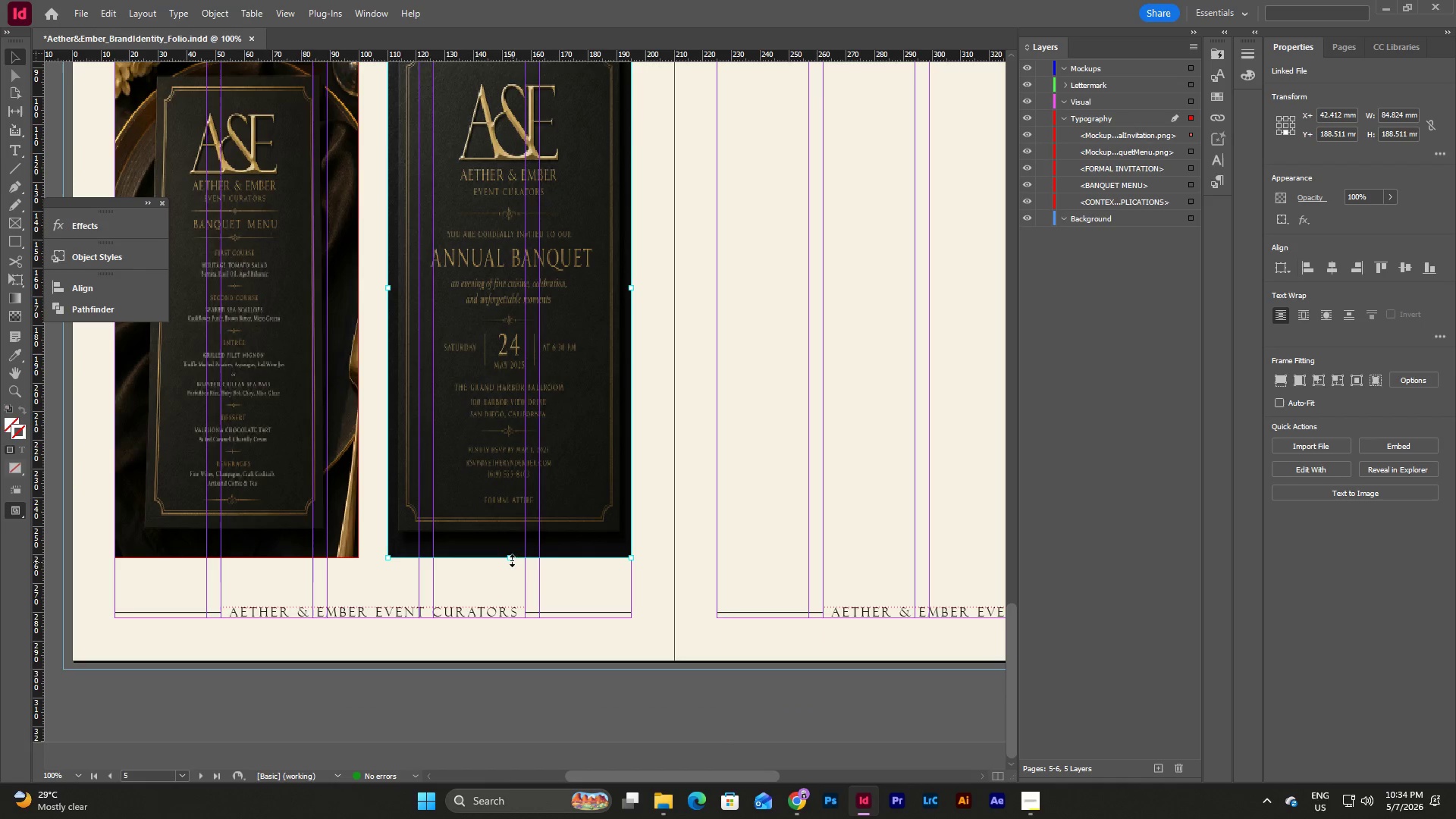 
left_click_drag(start_coordinate=[510, 559], to_coordinate=[517, 556])
 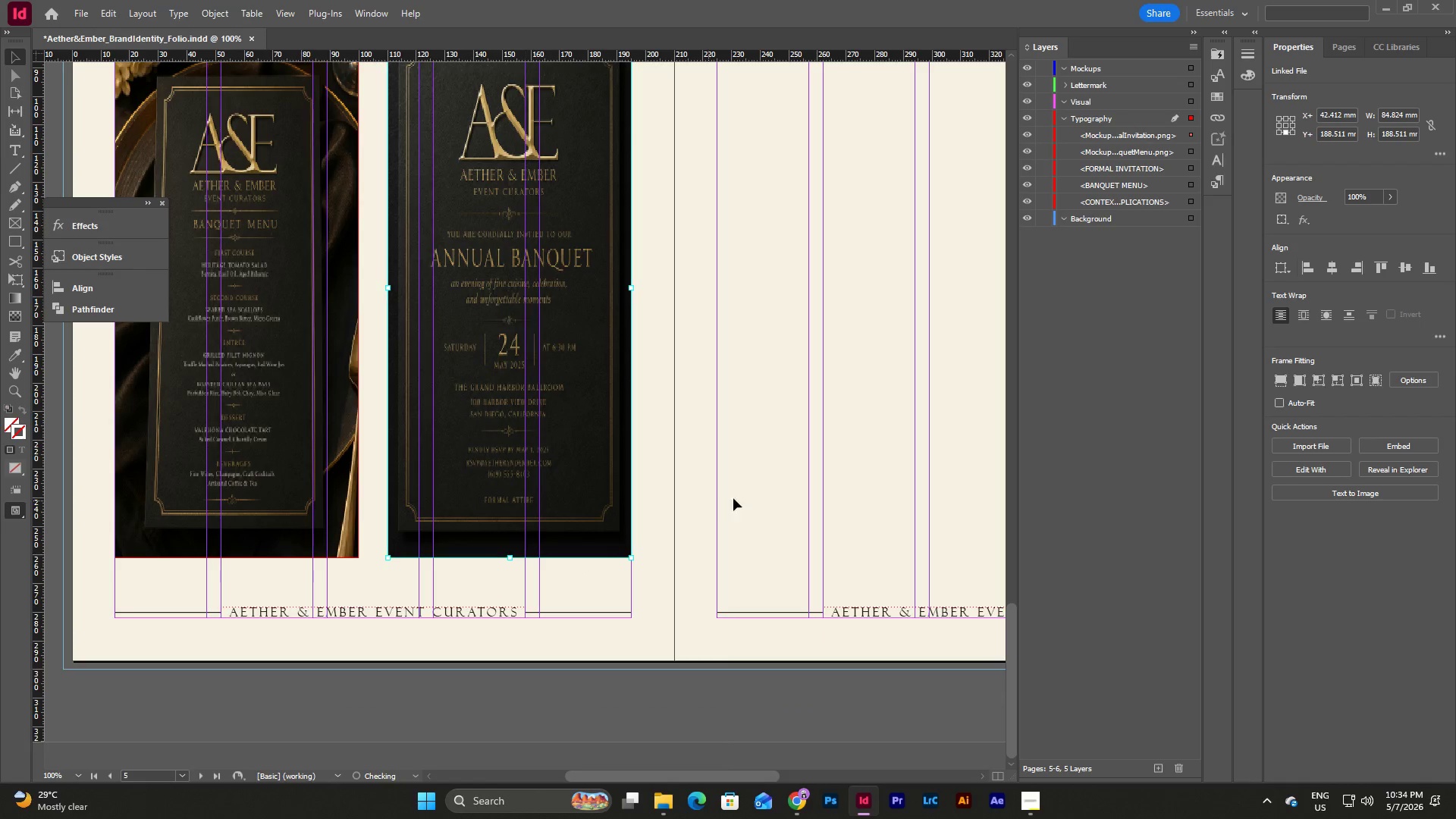 
left_click([752, 495])
 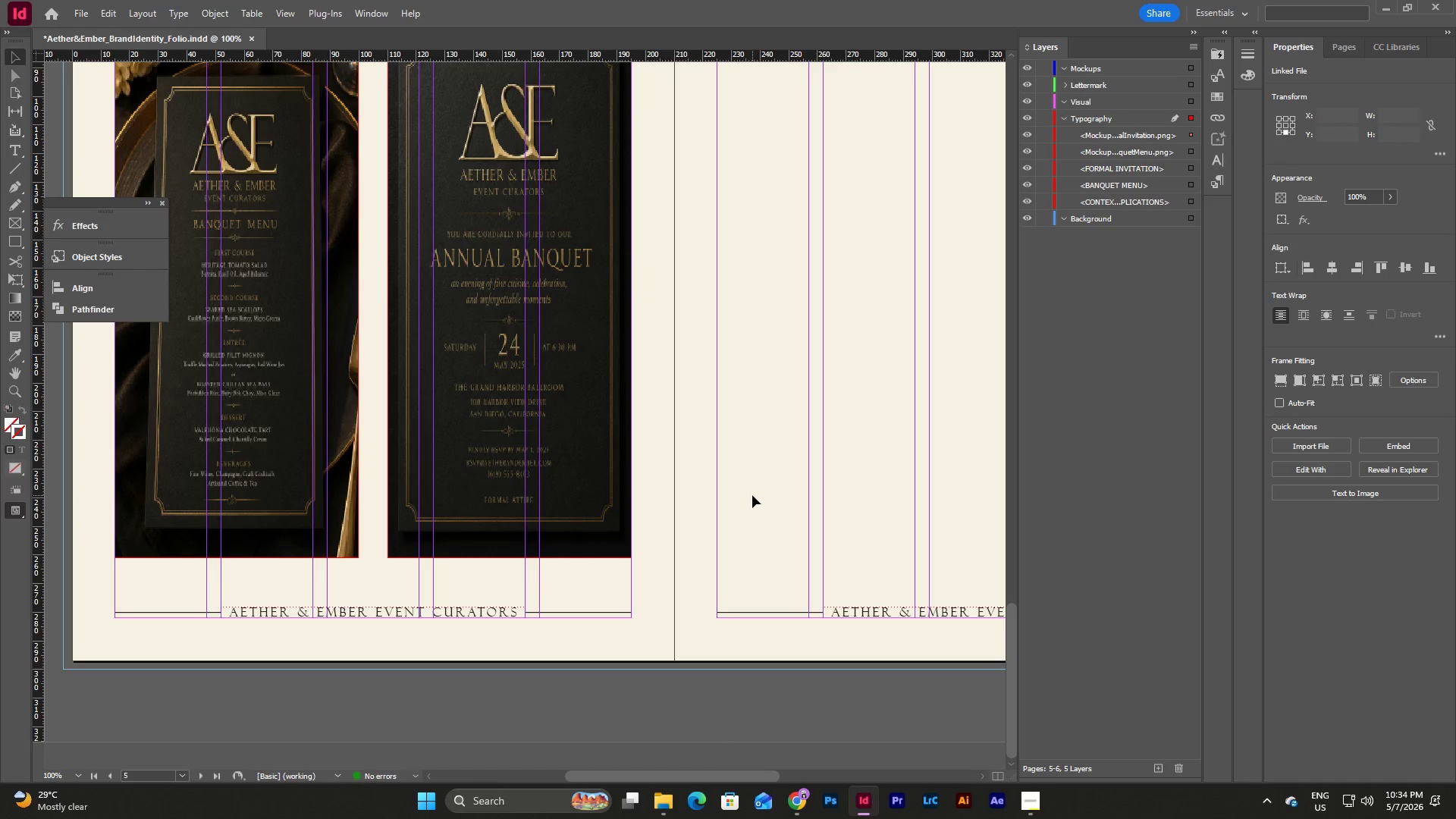 
scroll: coordinate [752, 495], scroll_direction: up, amount: 4.0
 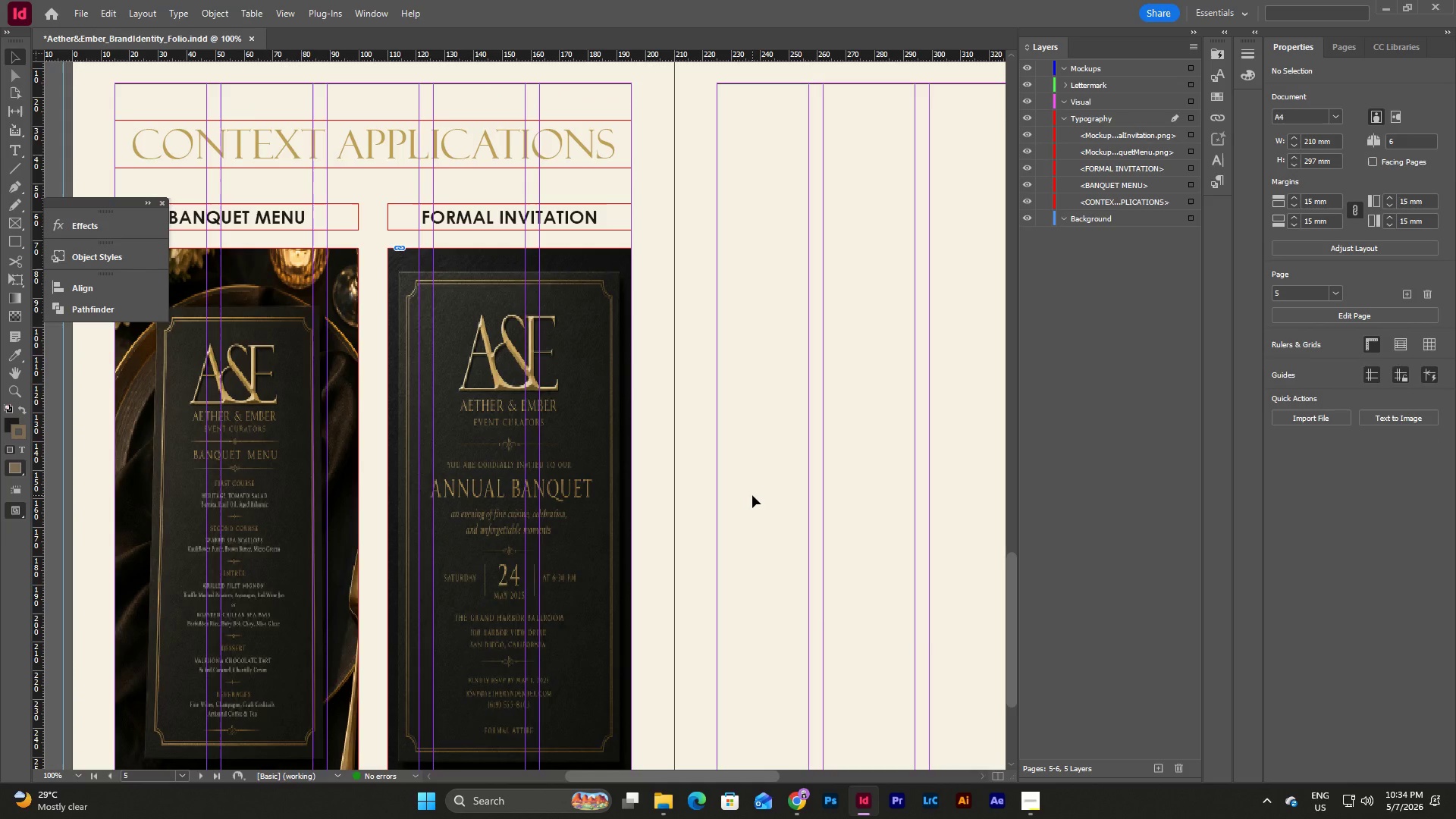 
key(W)
 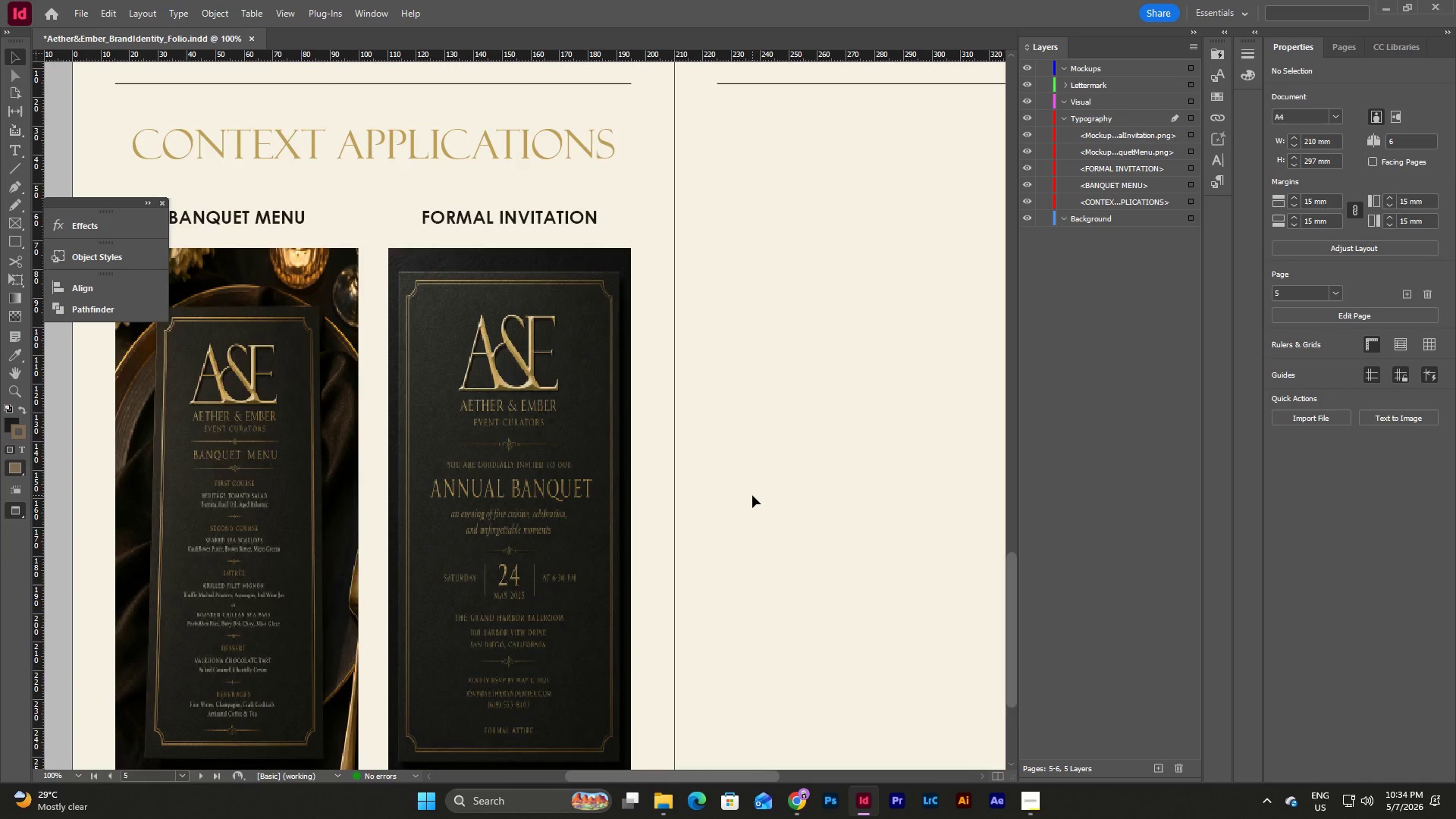 
scroll: coordinate [752, 495], scroll_direction: down, amount: 3.0
 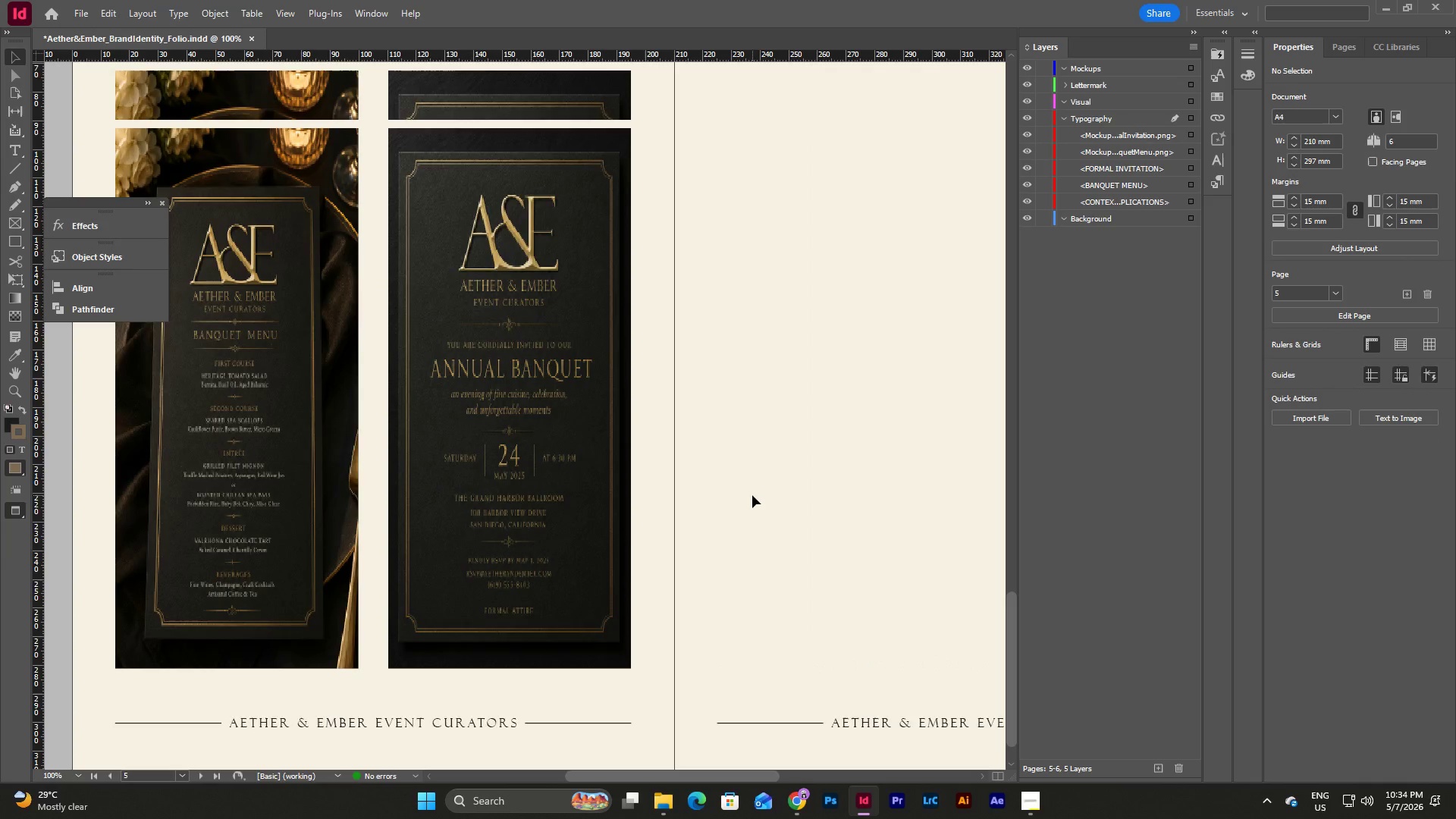 
scroll: coordinate [752, 495], scroll_direction: up, amount: 2.0
 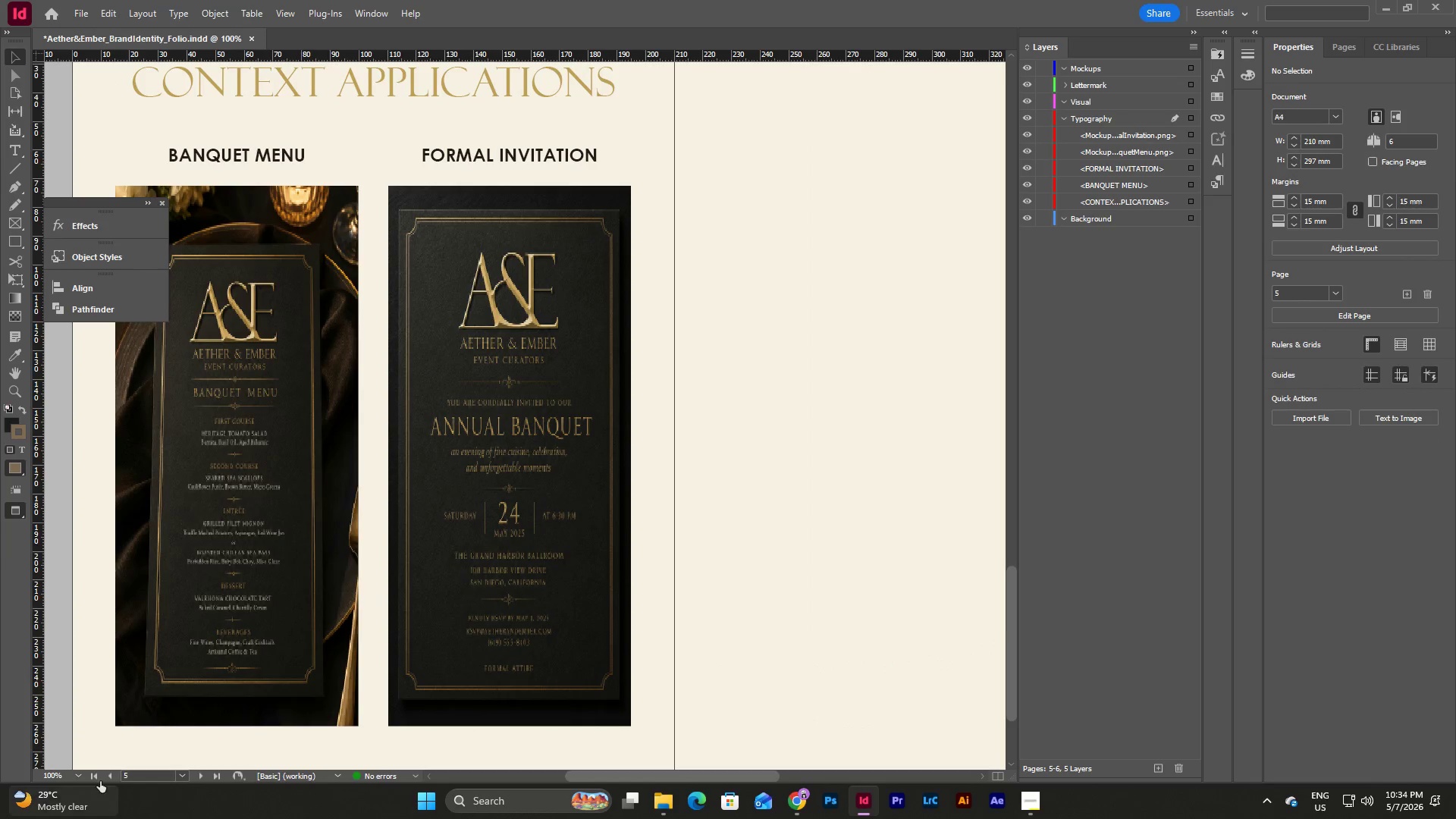 
left_click([77, 774])
 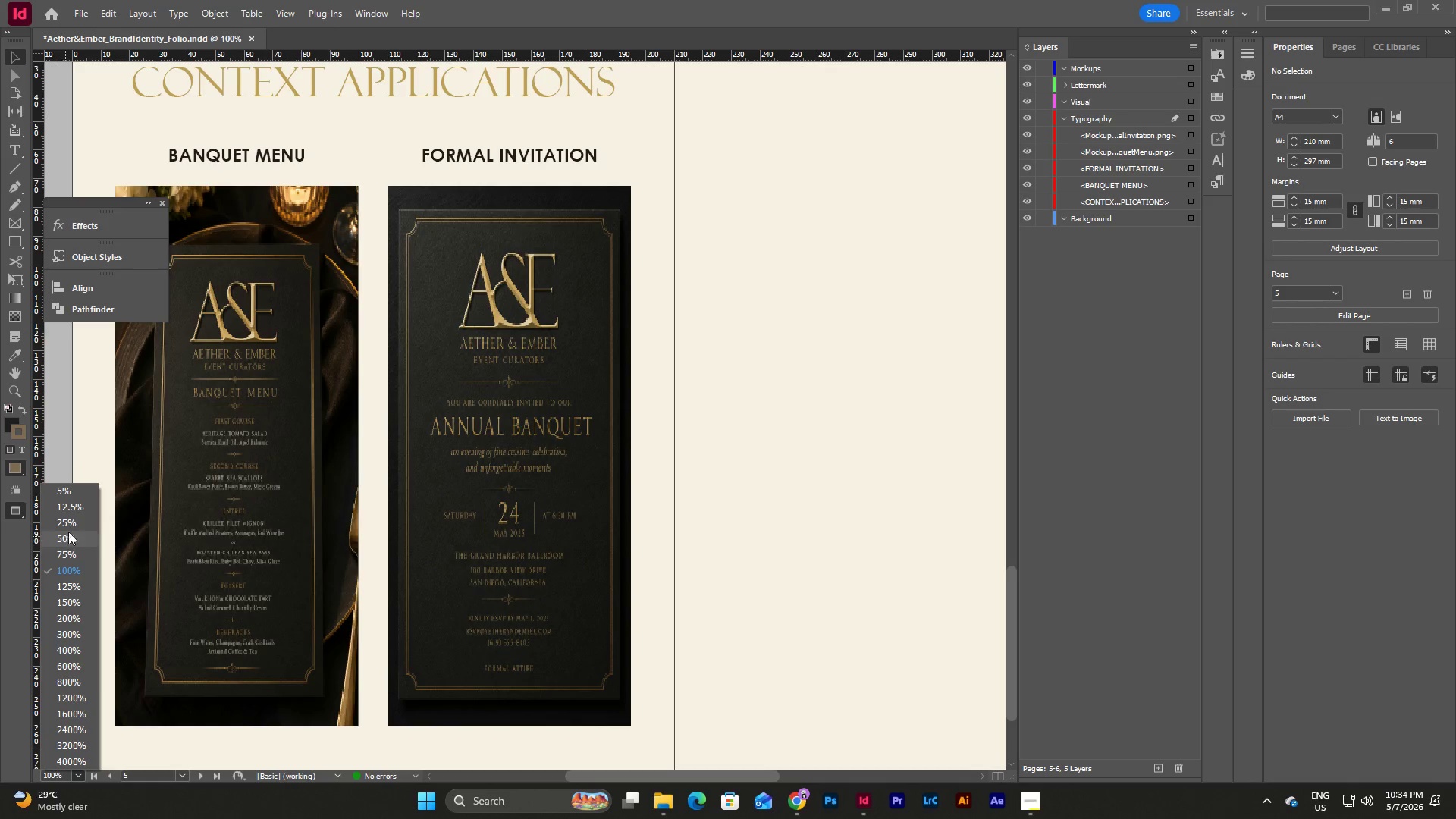 
left_click([72, 523])
 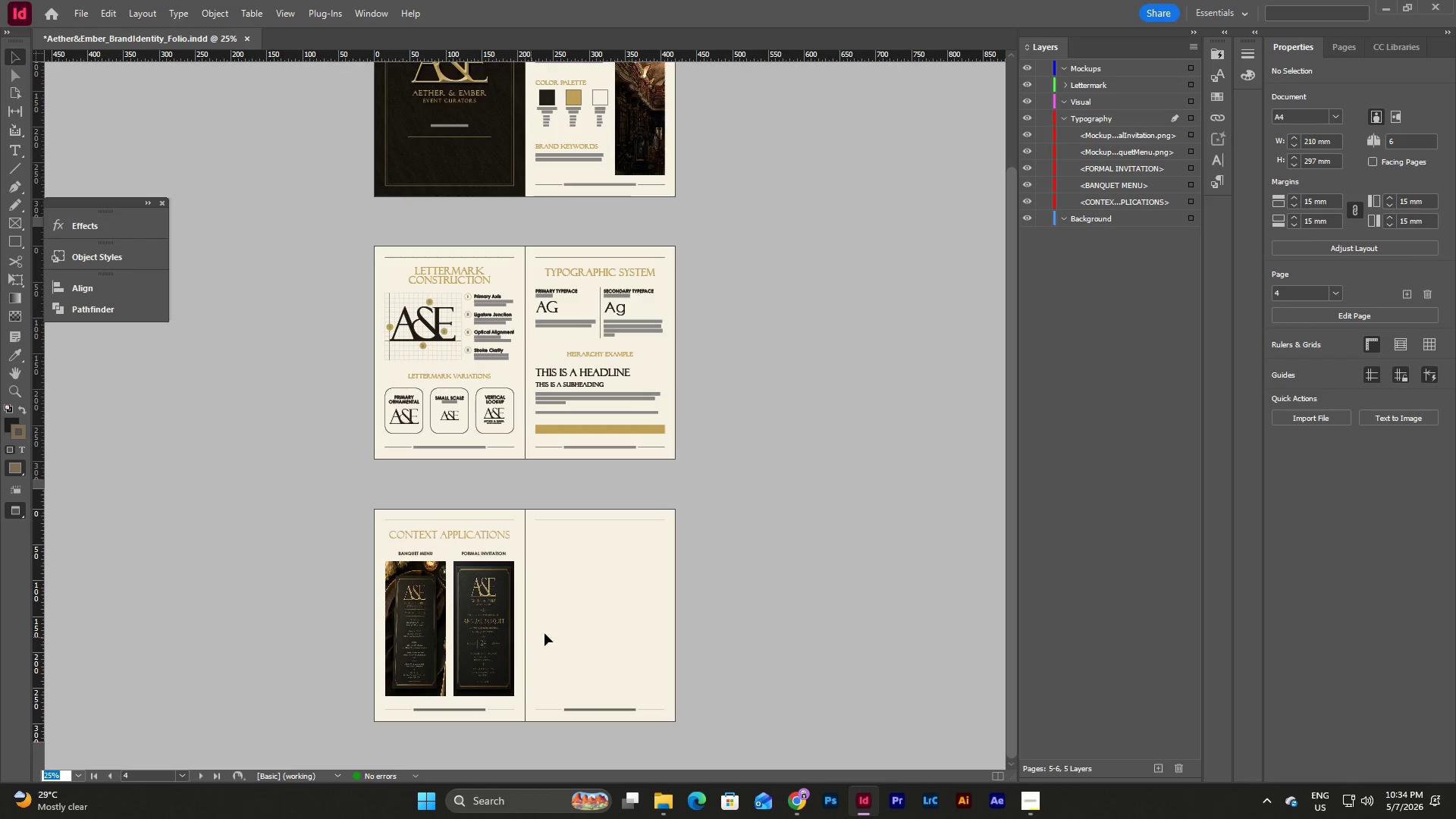 
left_click([616, 620])
 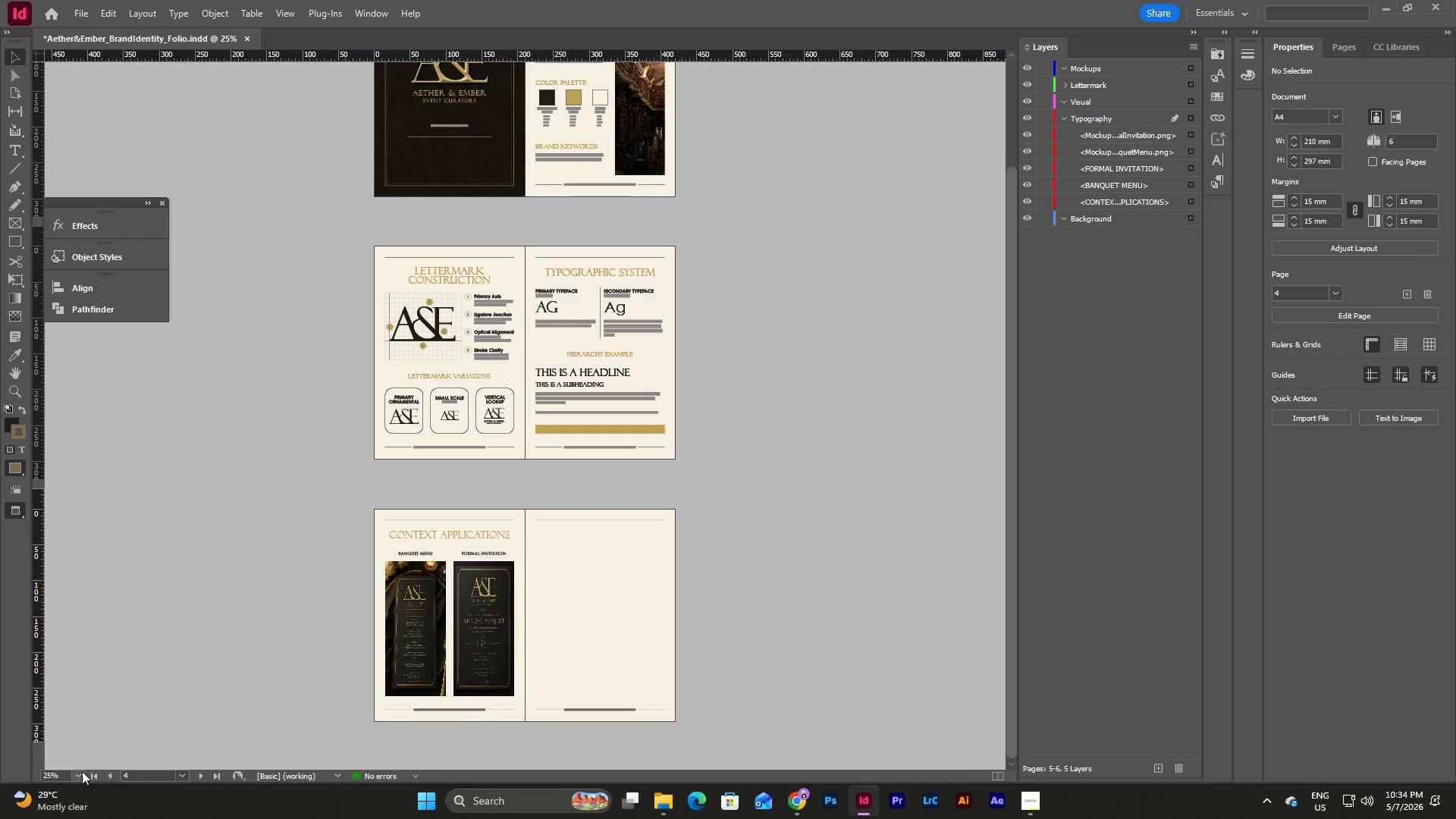 
left_click([77, 773])
 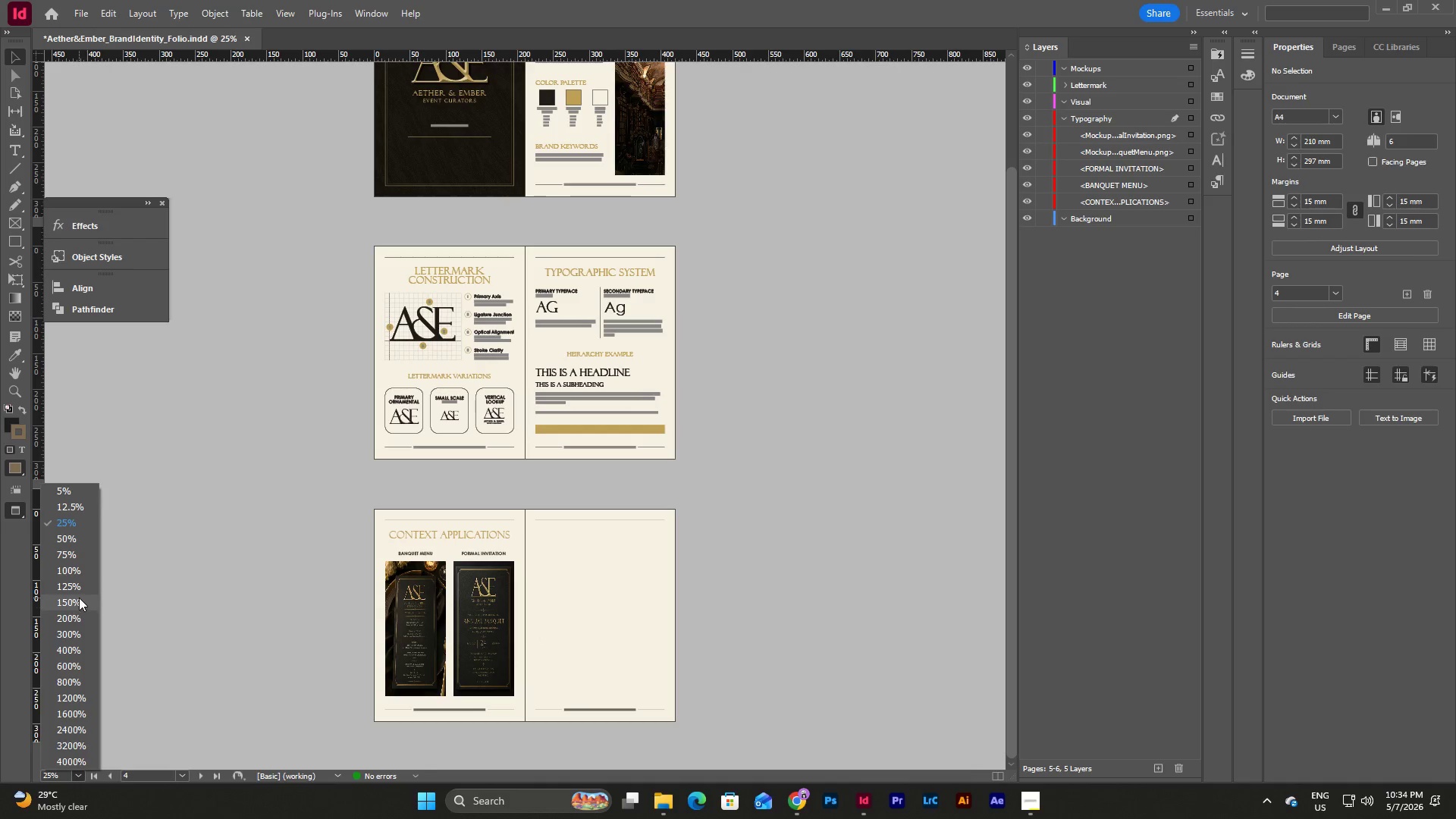 
left_click([79, 596])
 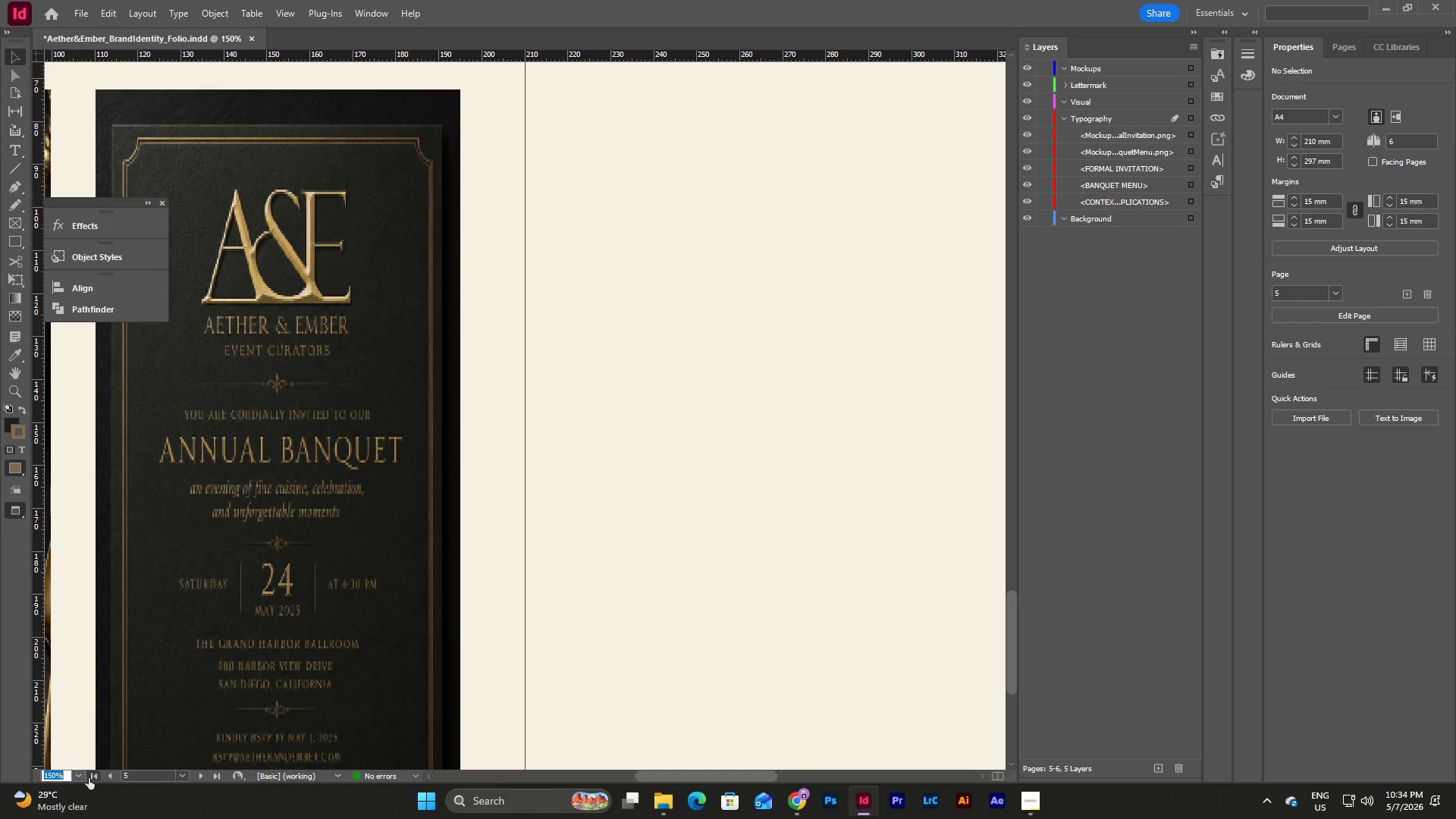 
left_click([80, 776])
 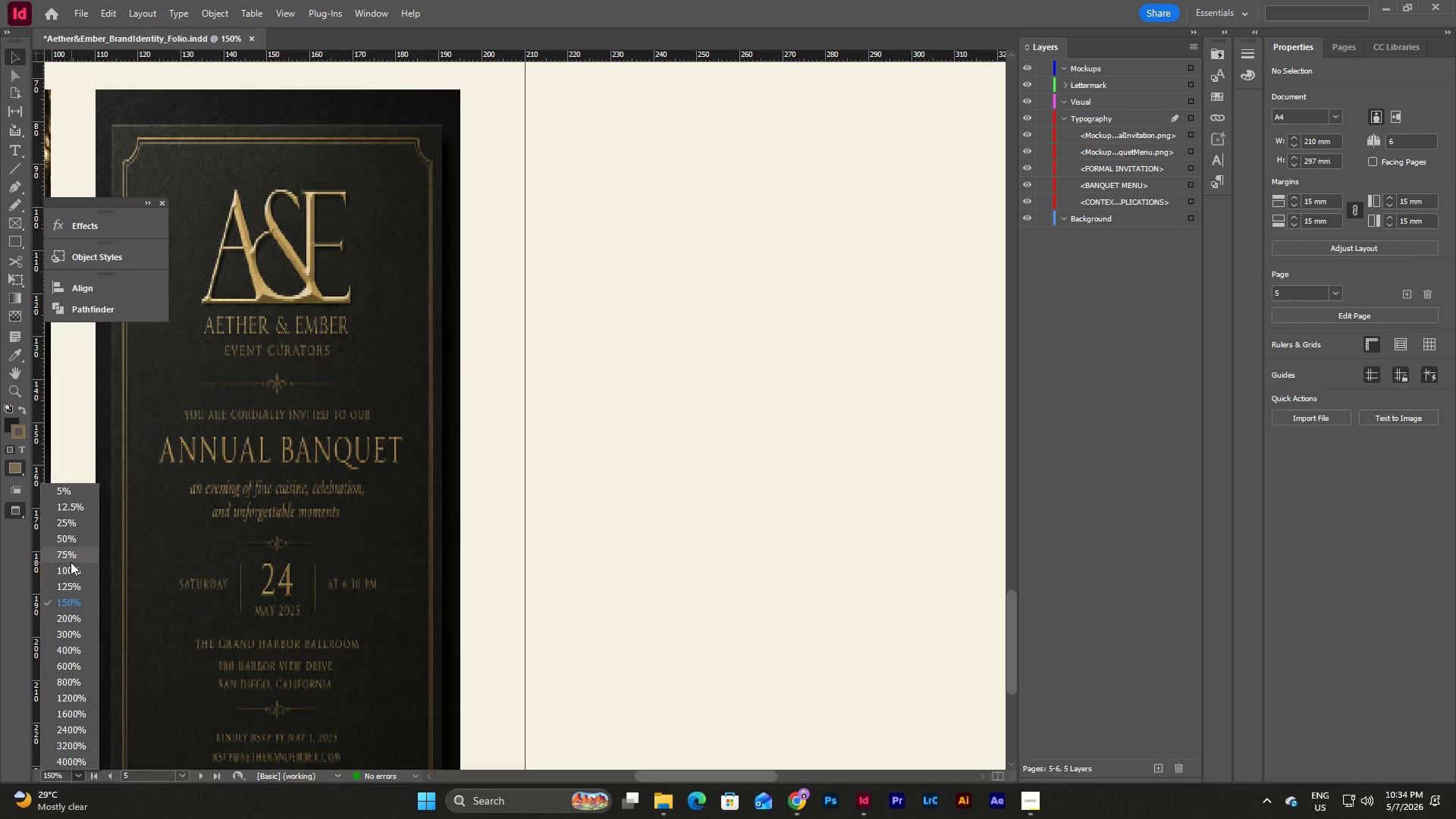 
left_click([71, 564])
 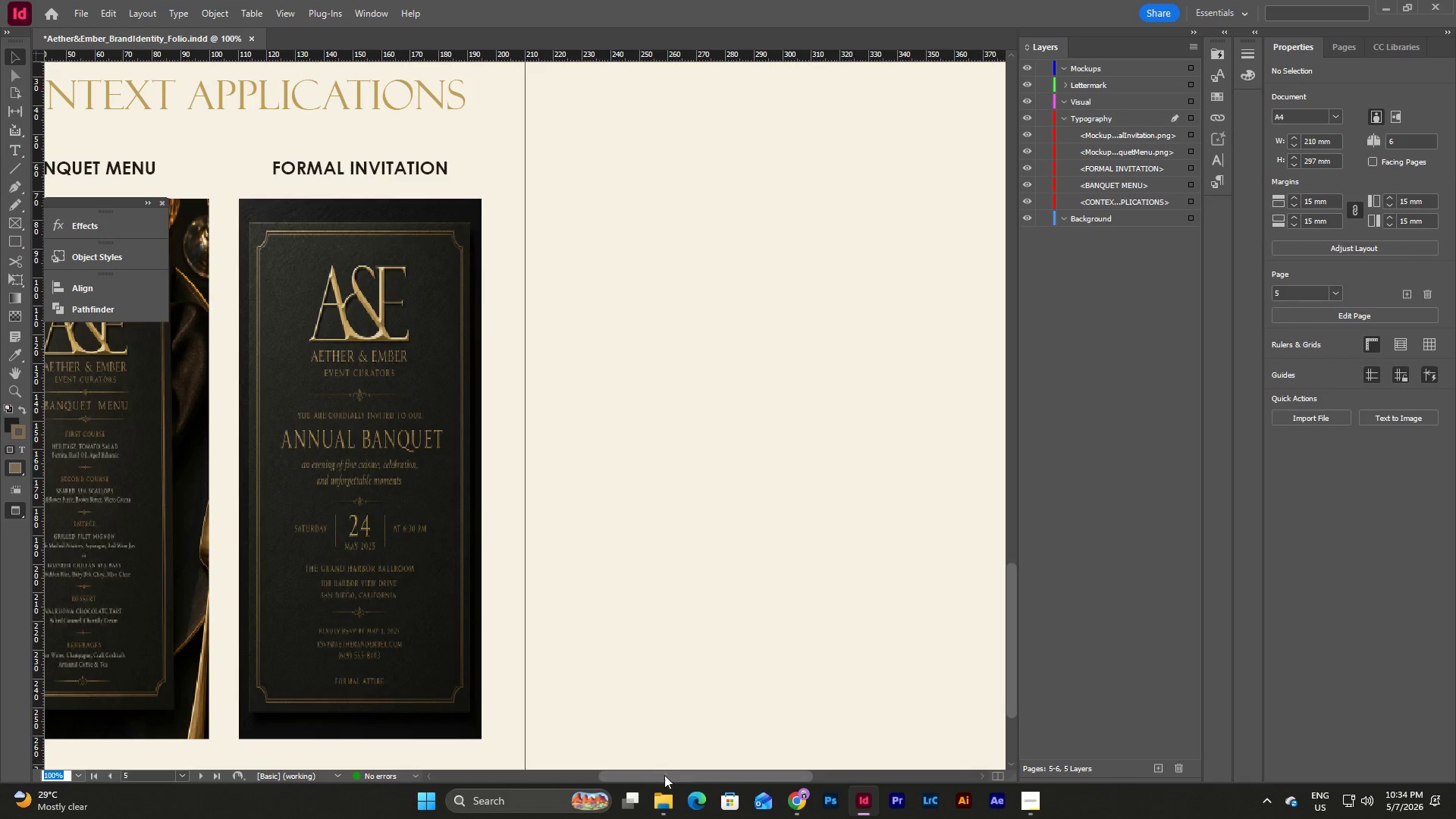 
left_click_drag(start_coordinate=[662, 781], to_coordinate=[581, 780])
 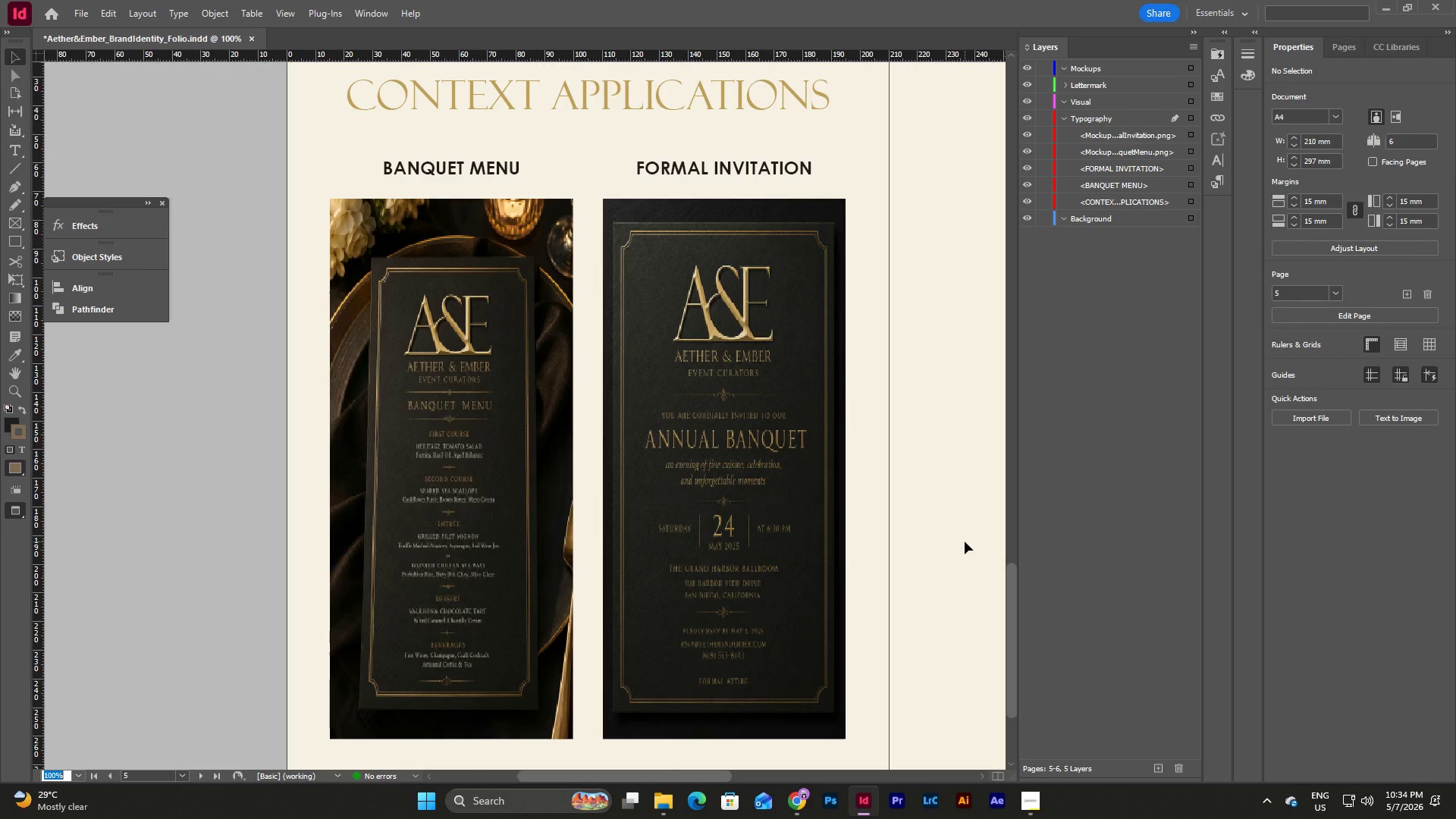 
scroll: coordinate [965, 541], scroll_direction: down, amount: 1.0
 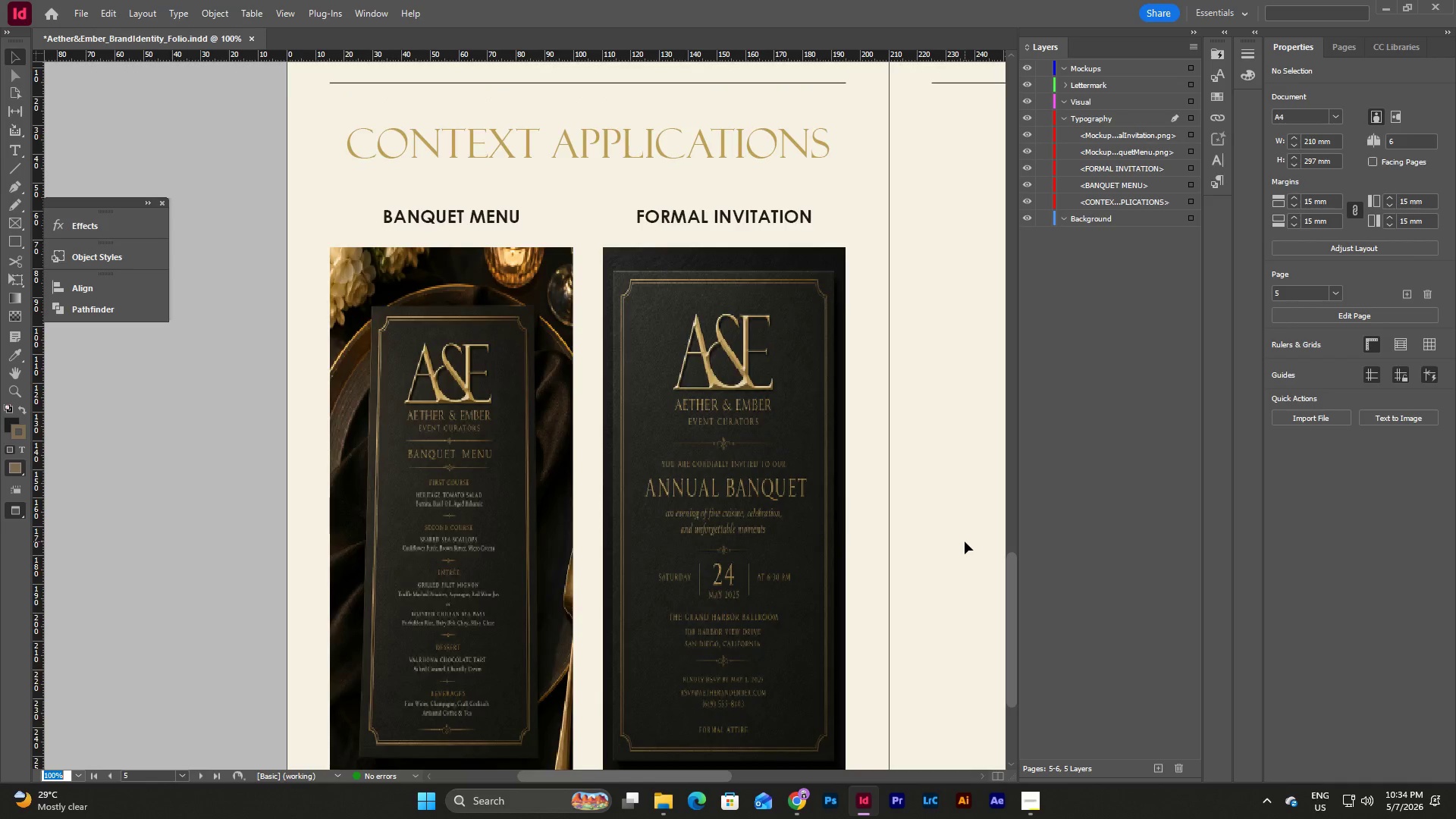 
scroll: coordinate [965, 541], scroll_direction: up, amount: 3.0
 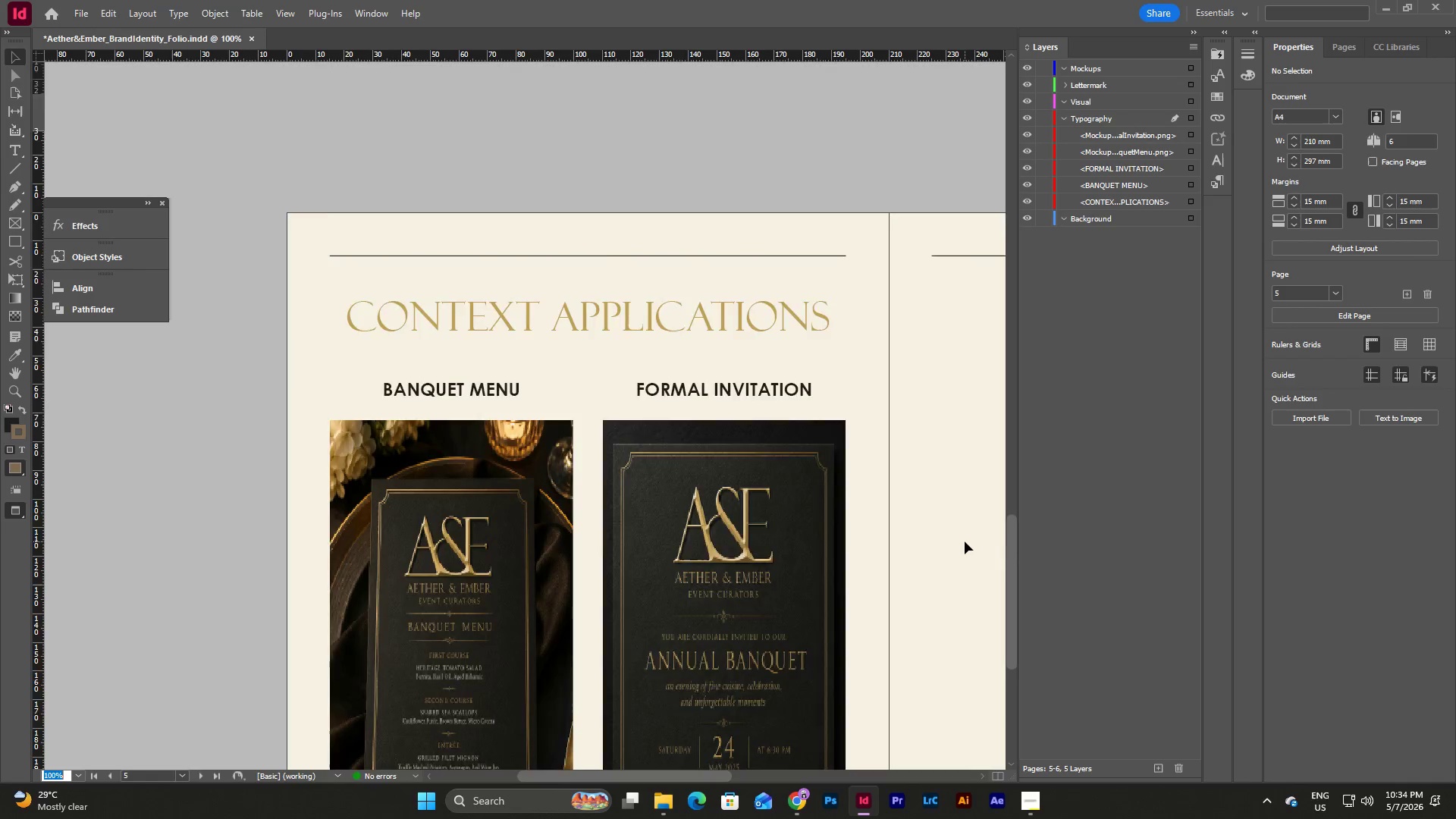 
scroll: coordinate [965, 541], scroll_direction: down, amount: 5.0
 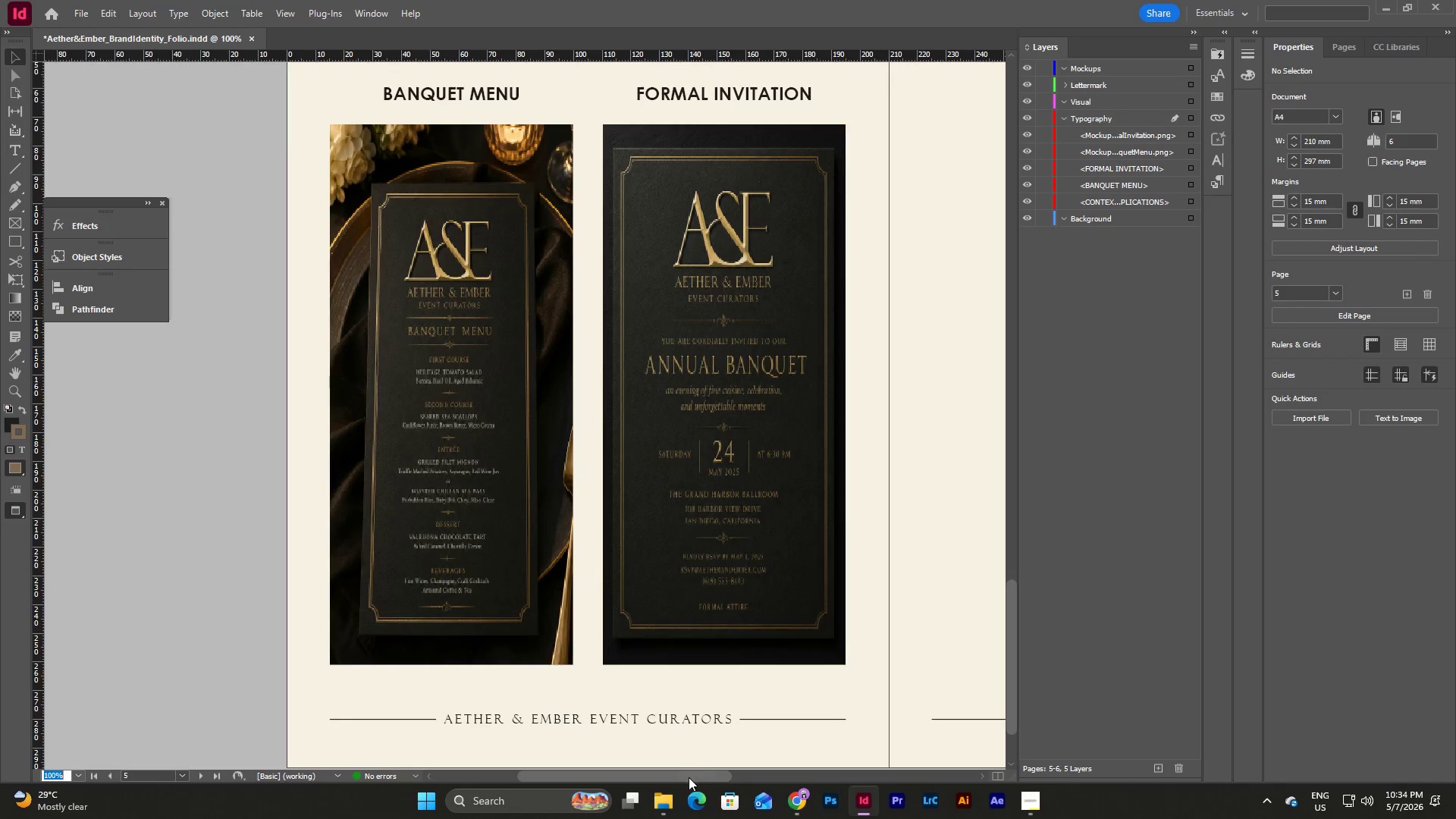 
left_click_drag(start_coordinate=[688, 777], to_coordinate=[765, 762])
 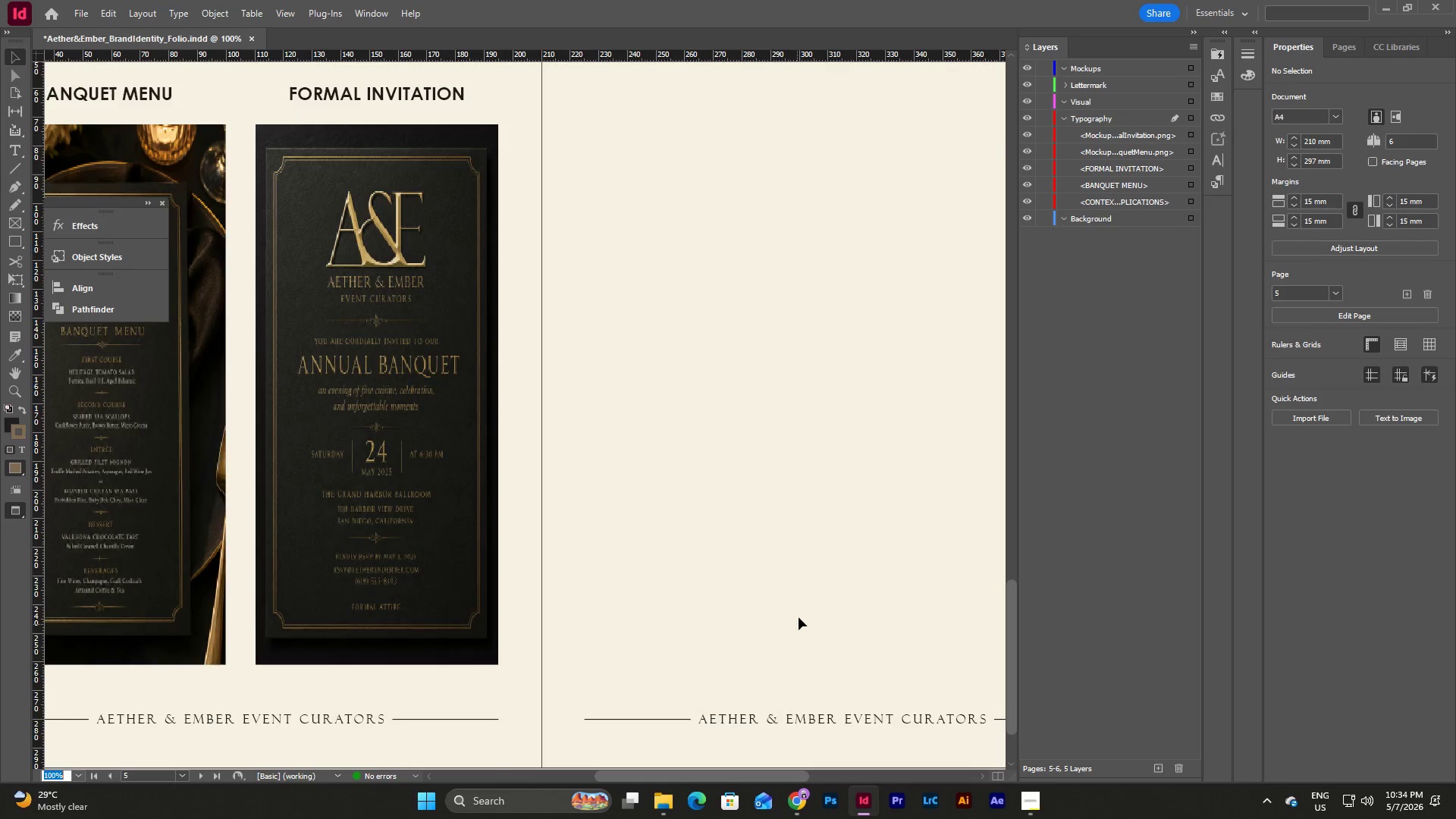 
scroll: coordinate [799, 617], scroll_direction: up, amount: 5.0
 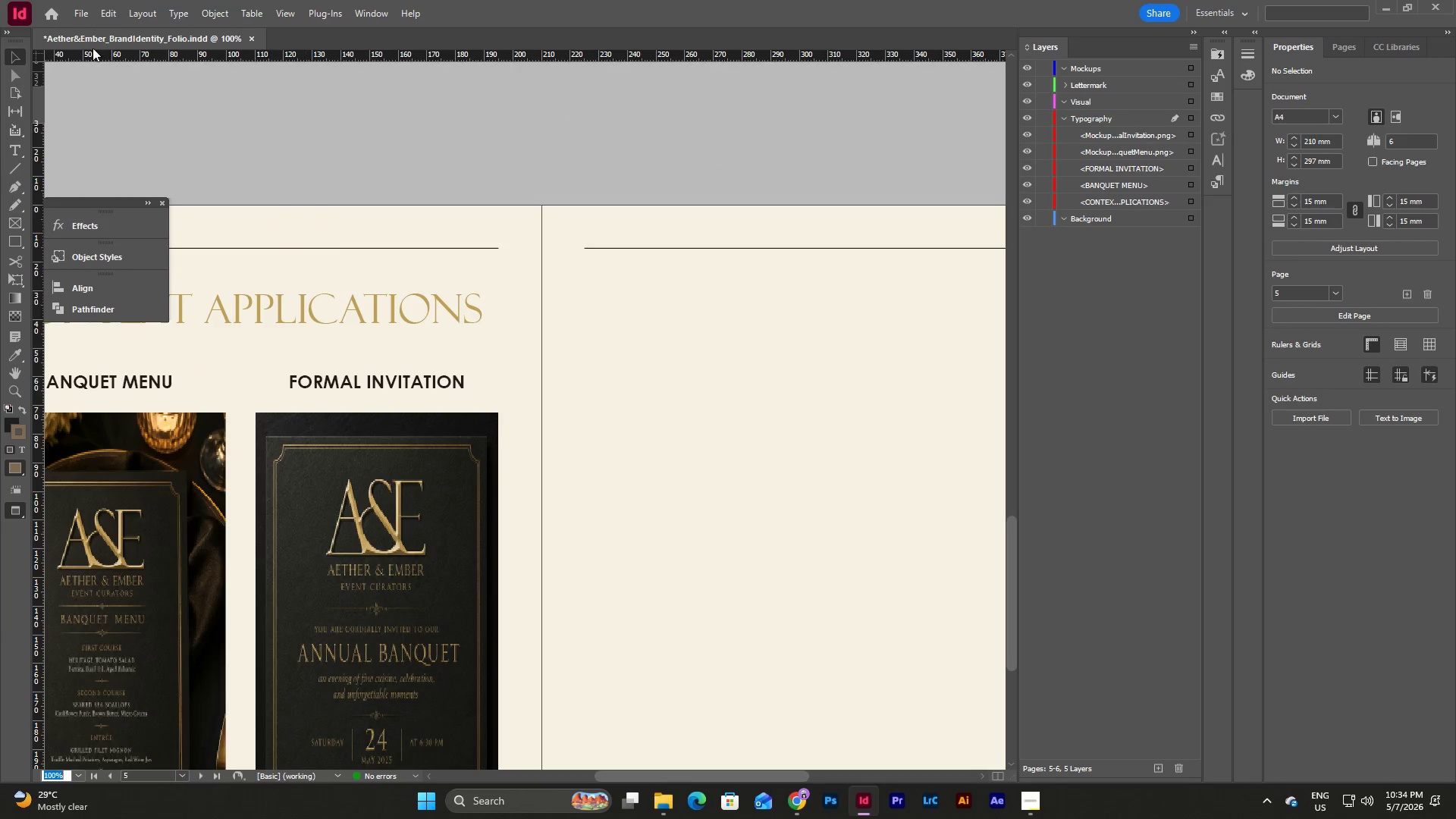 
left_click([78, 12])
 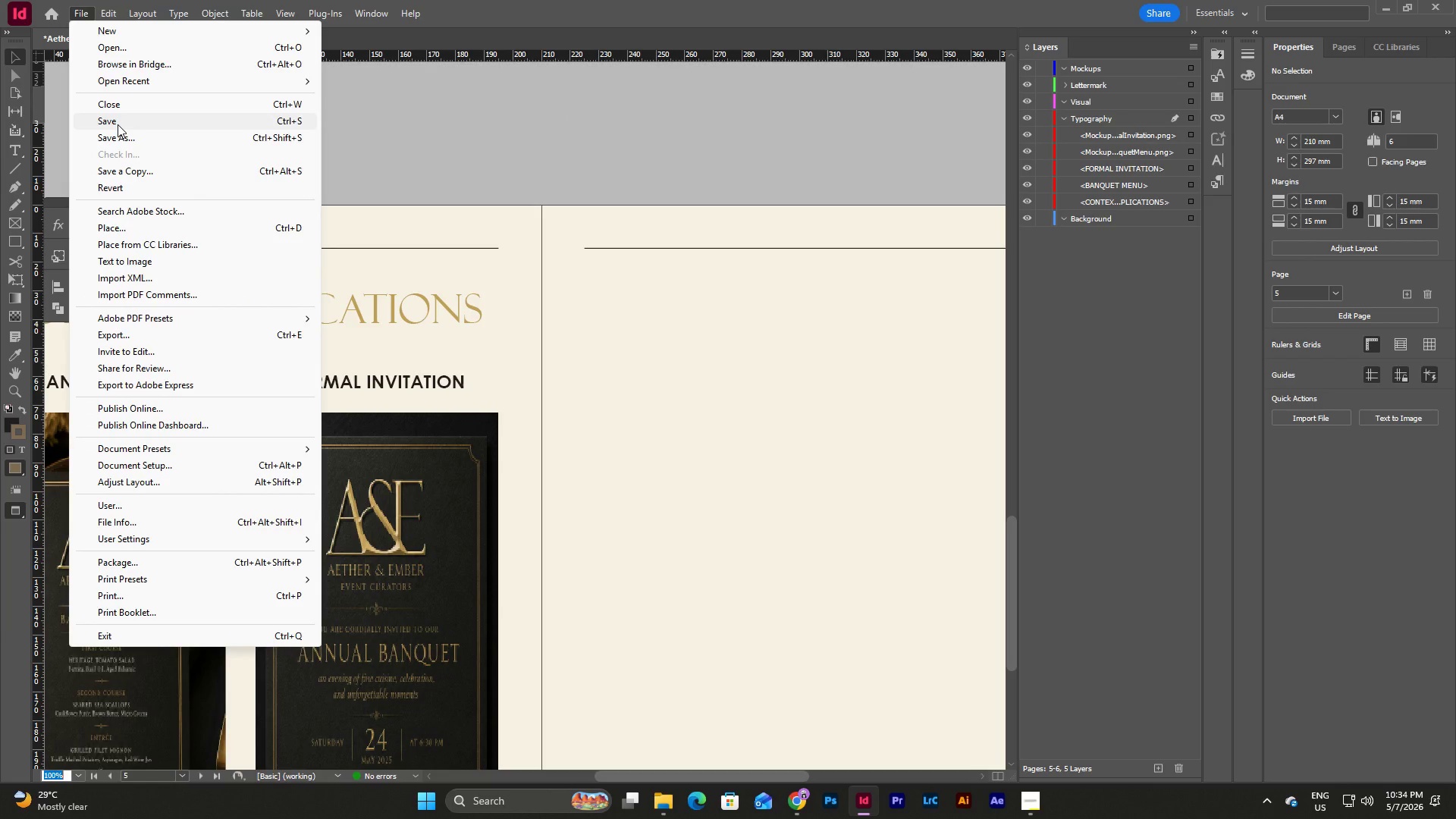 
left_click([118, 124])
 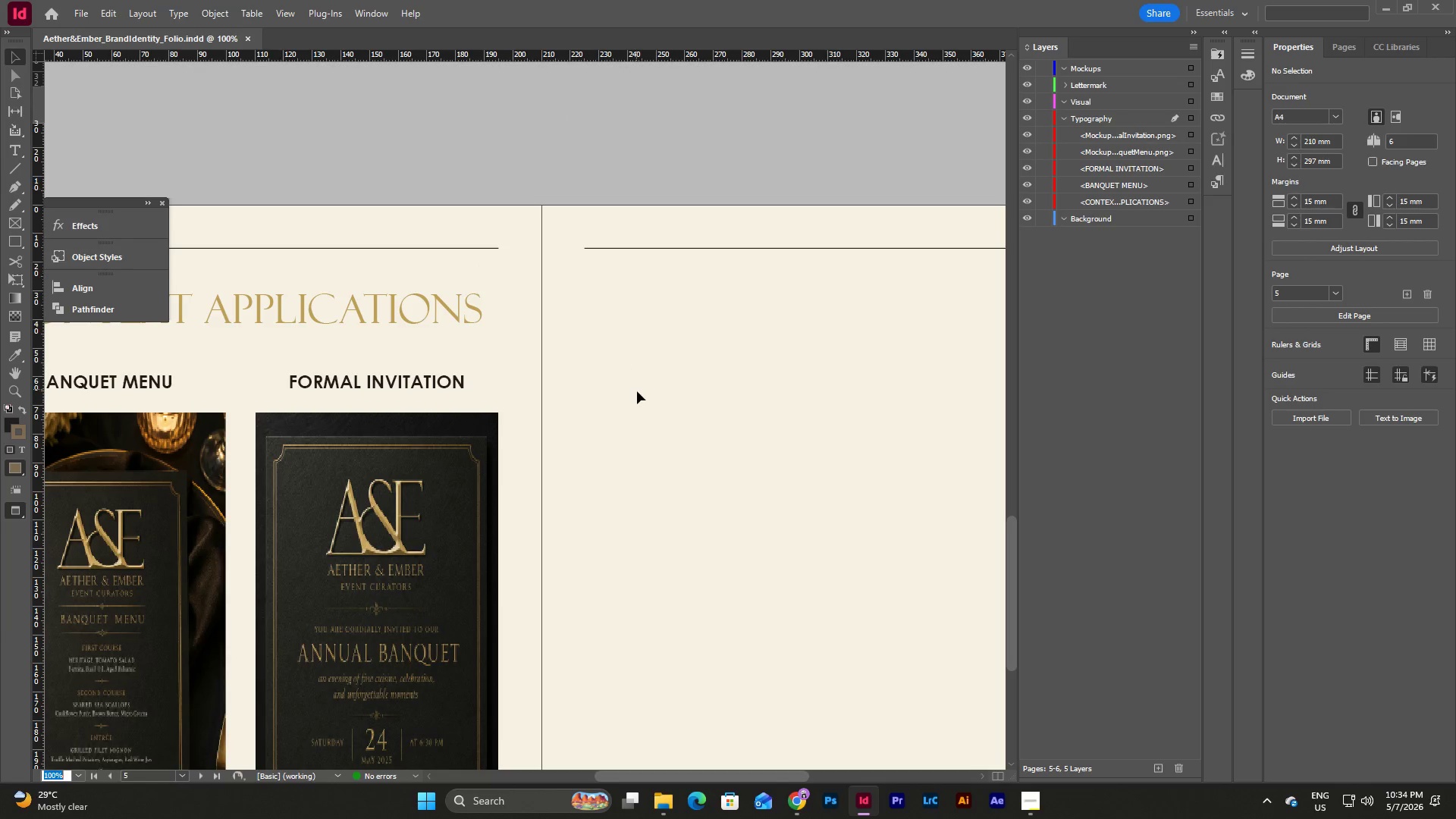 
left_click([637, 391])
 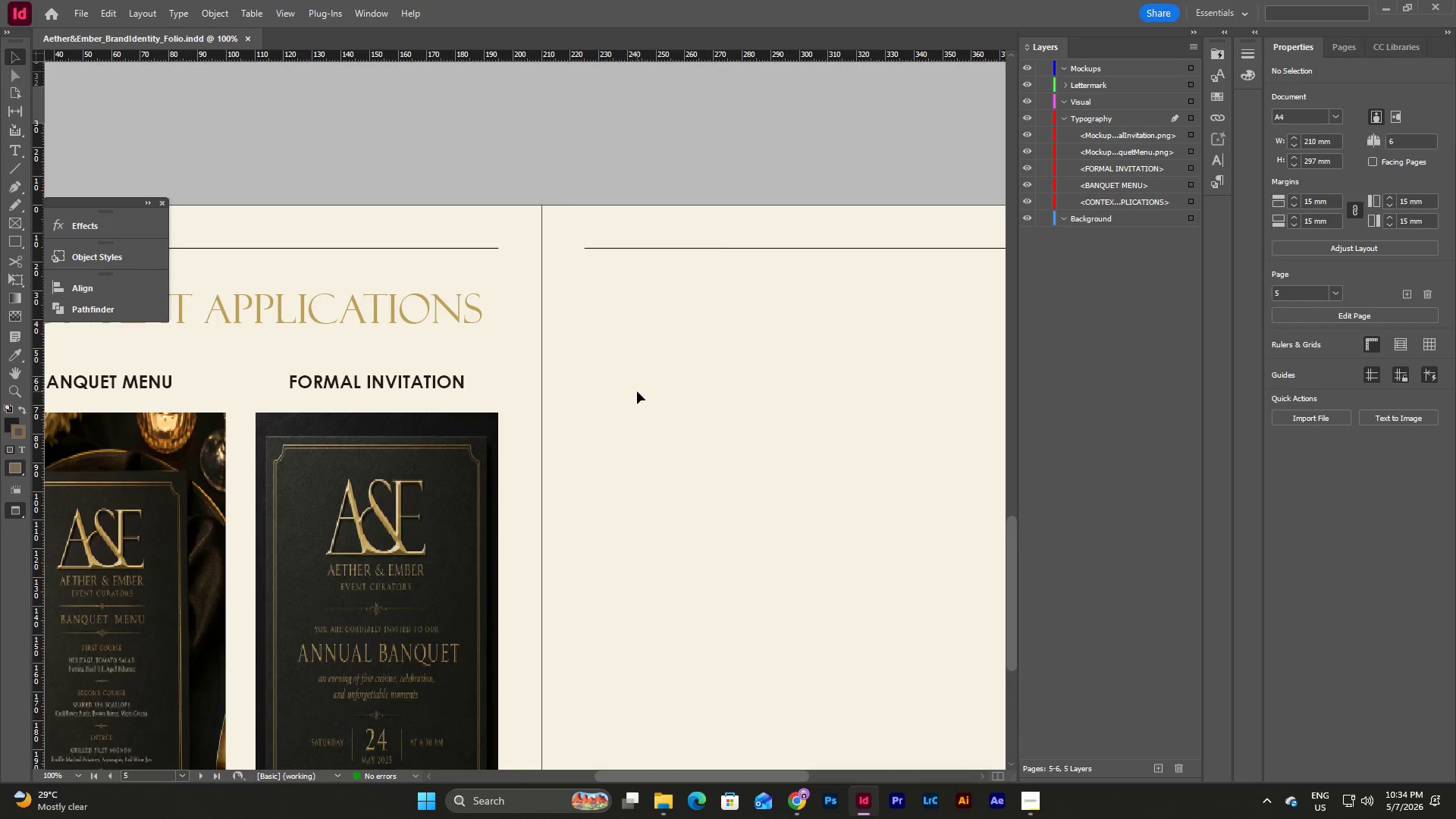 
scroll: coordinate [642, 393], scroll_direction: down, amount: 3.0
 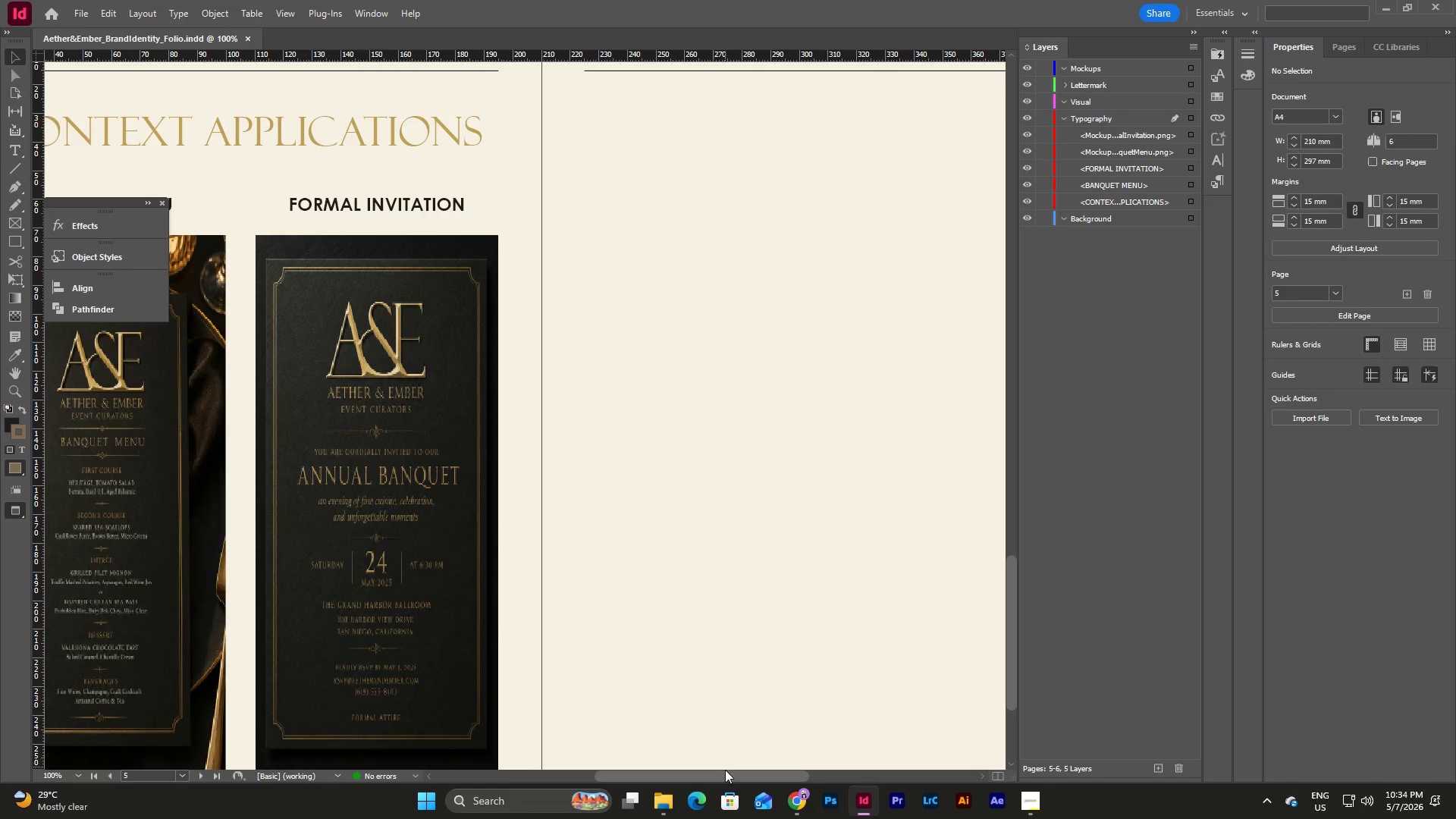 
left_click_drag(start_coordinate=[725, 774], to_coordinate=[679, 769])
 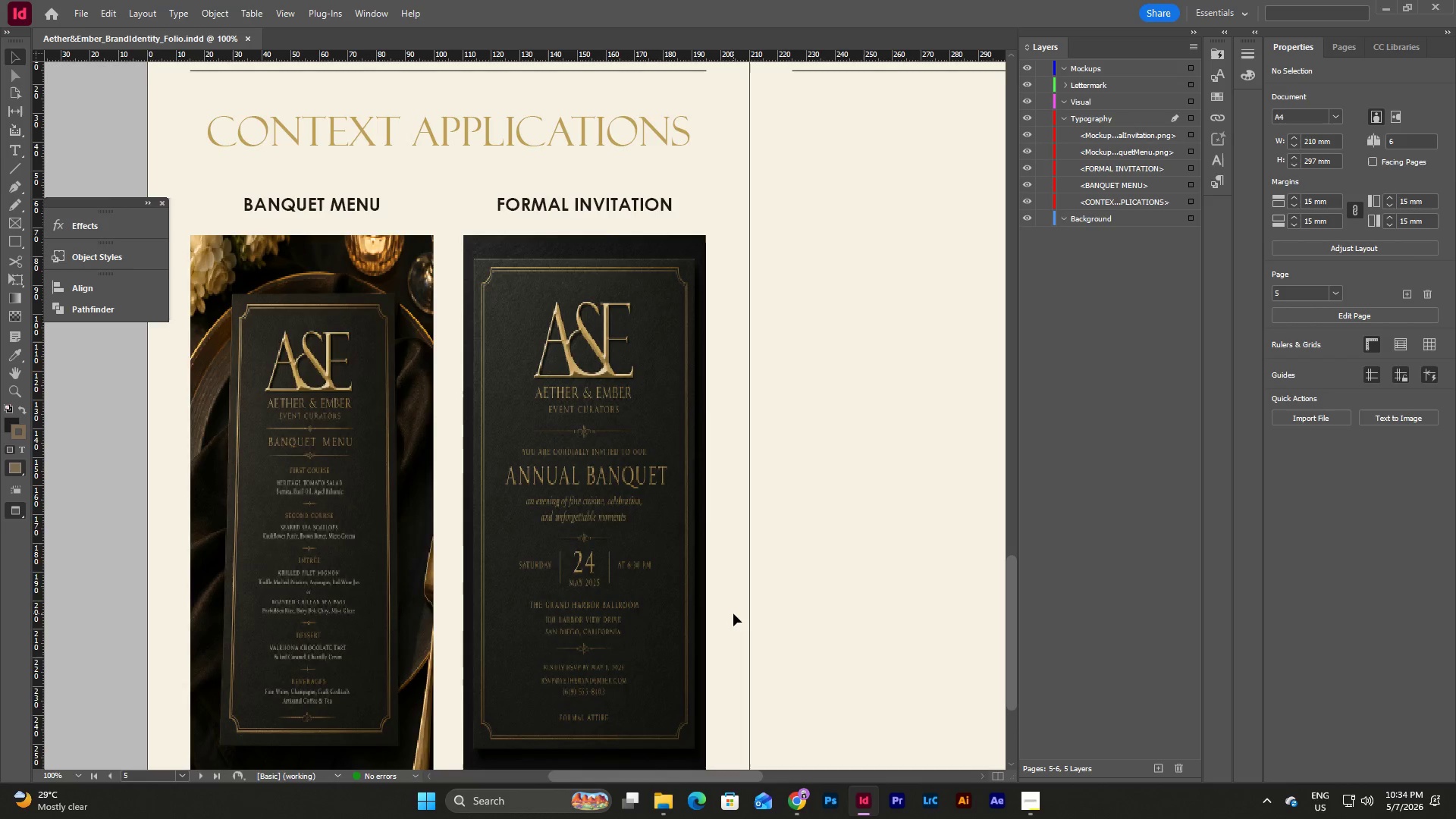 
scroll: coordinate [733, 613], scroll_direction: up, amount: 3.0
 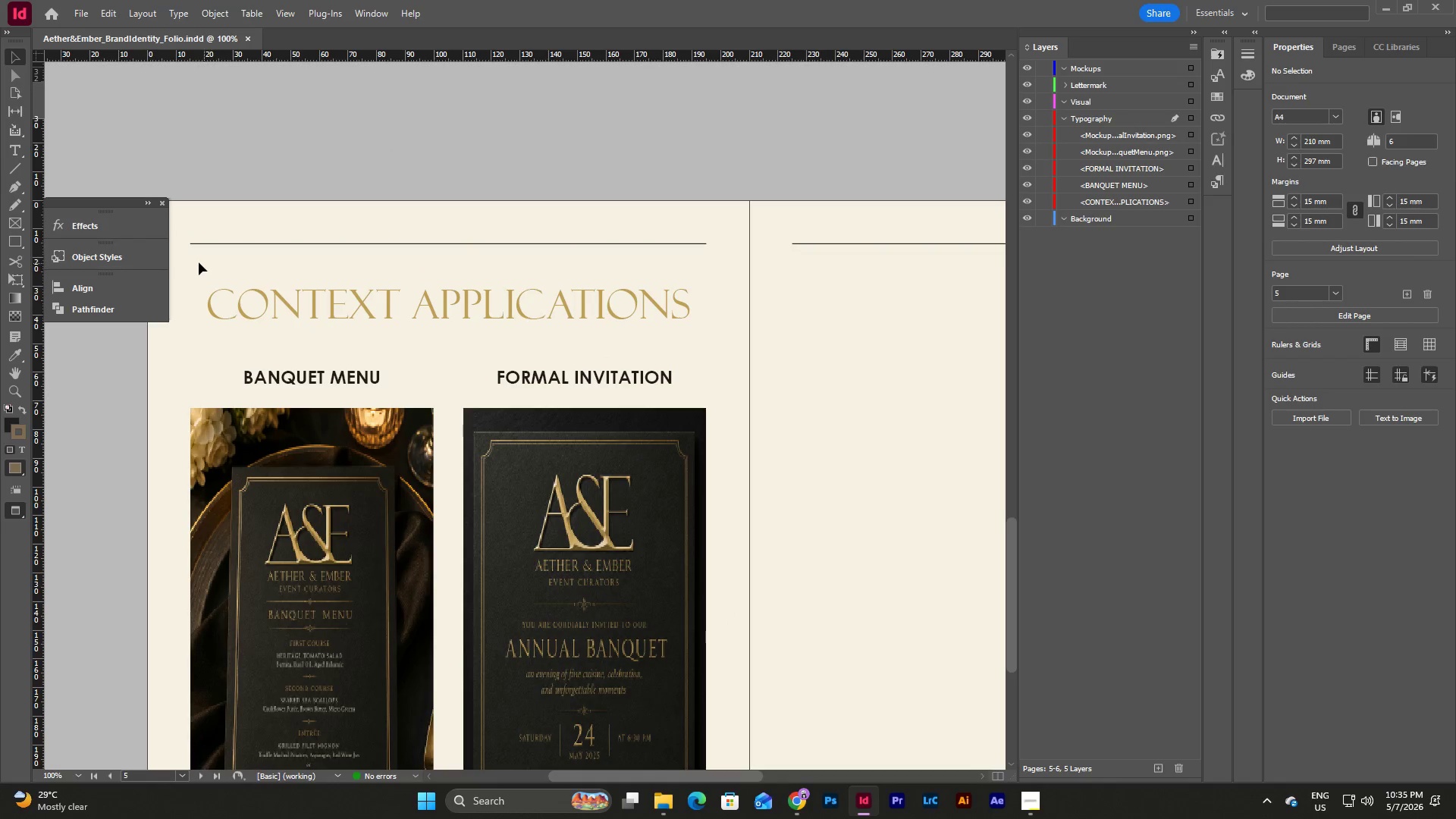 
left_click_drag(start_coordinate=[188, 270], to_coordinate=[661, 583])
 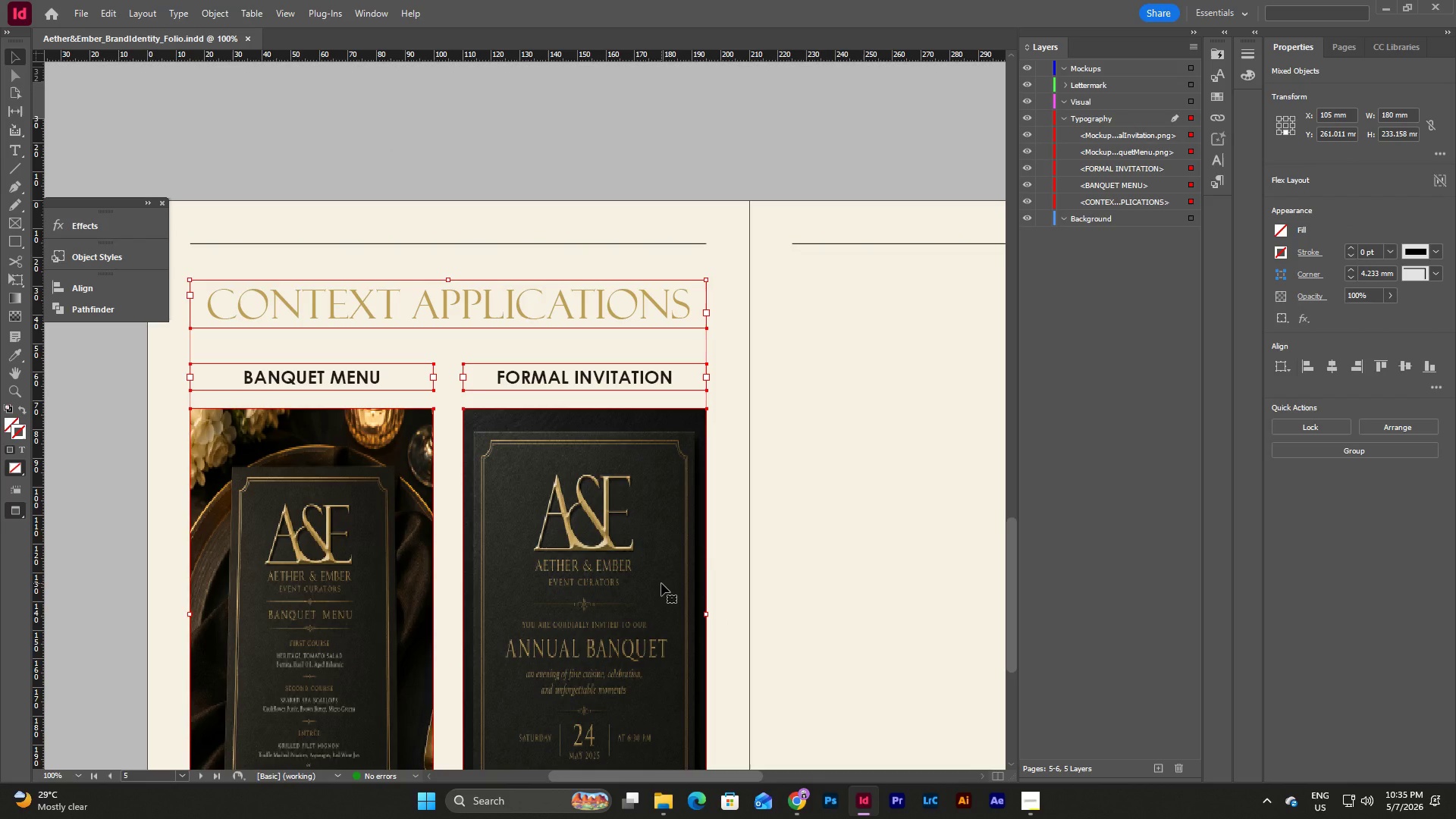 
key(Control+C)
 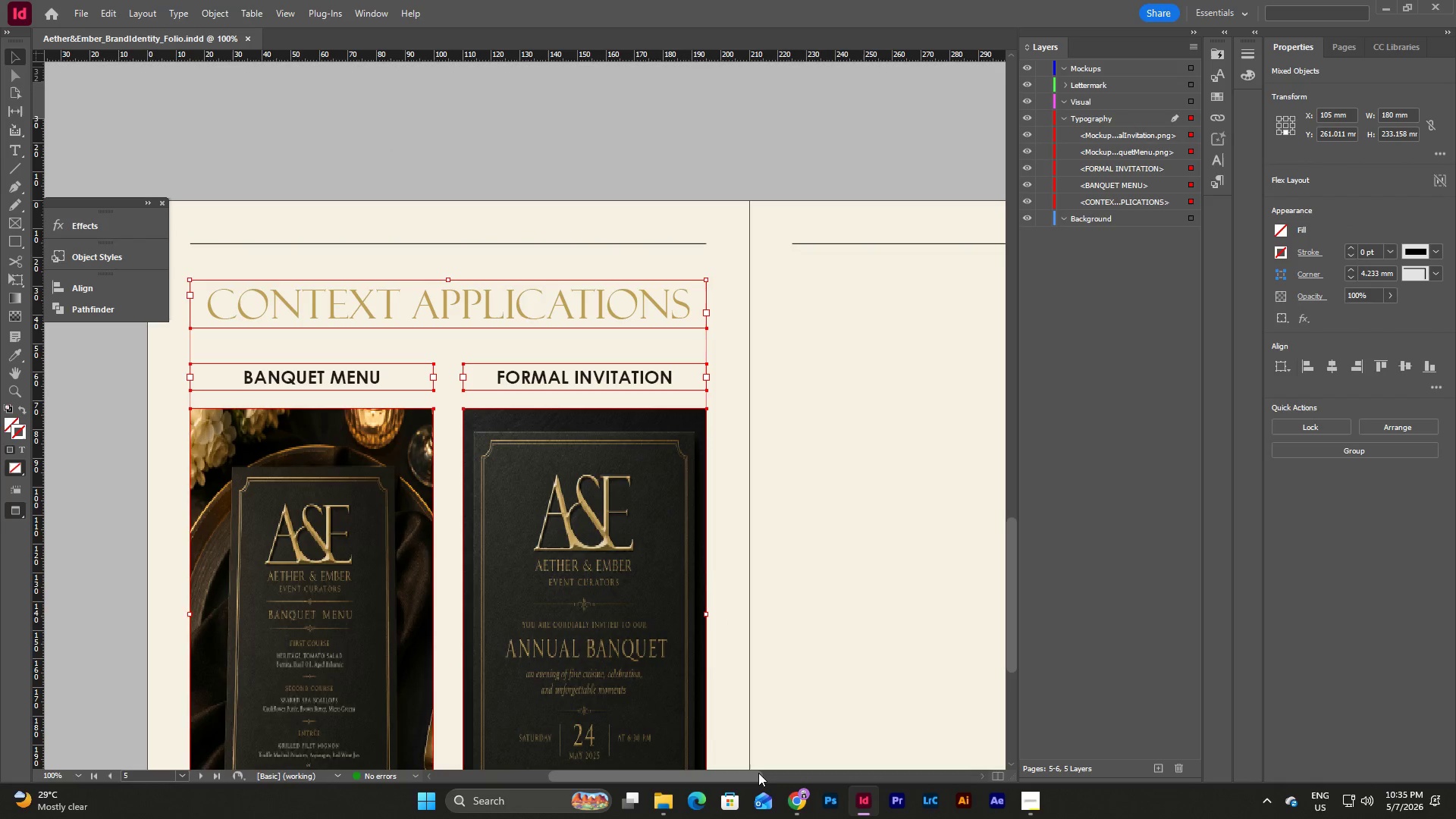 
left_click_drag(start_coordinate=[752, 775], to_coordinate=[855, 761])
 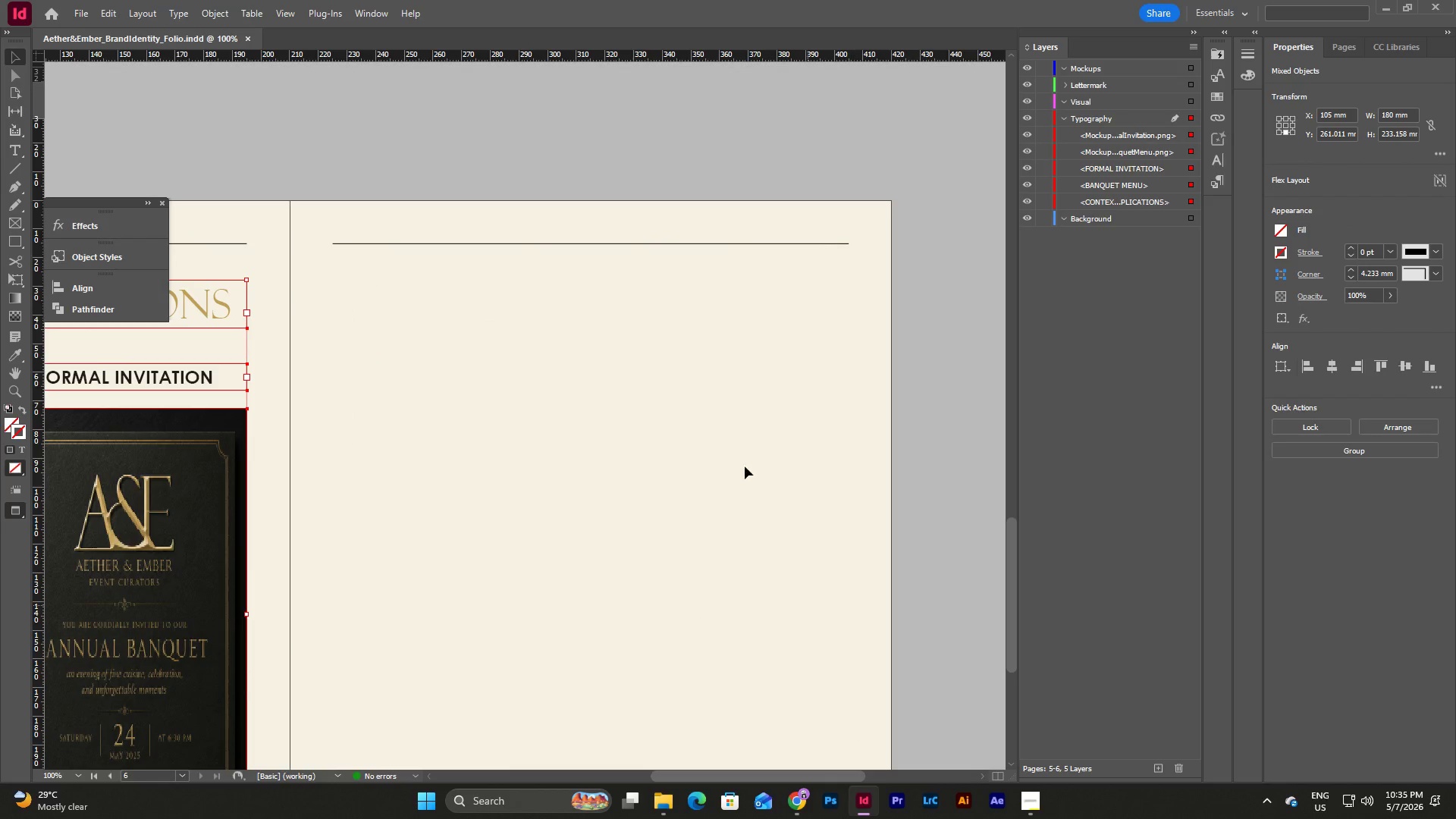 
left_click([730, 419])
 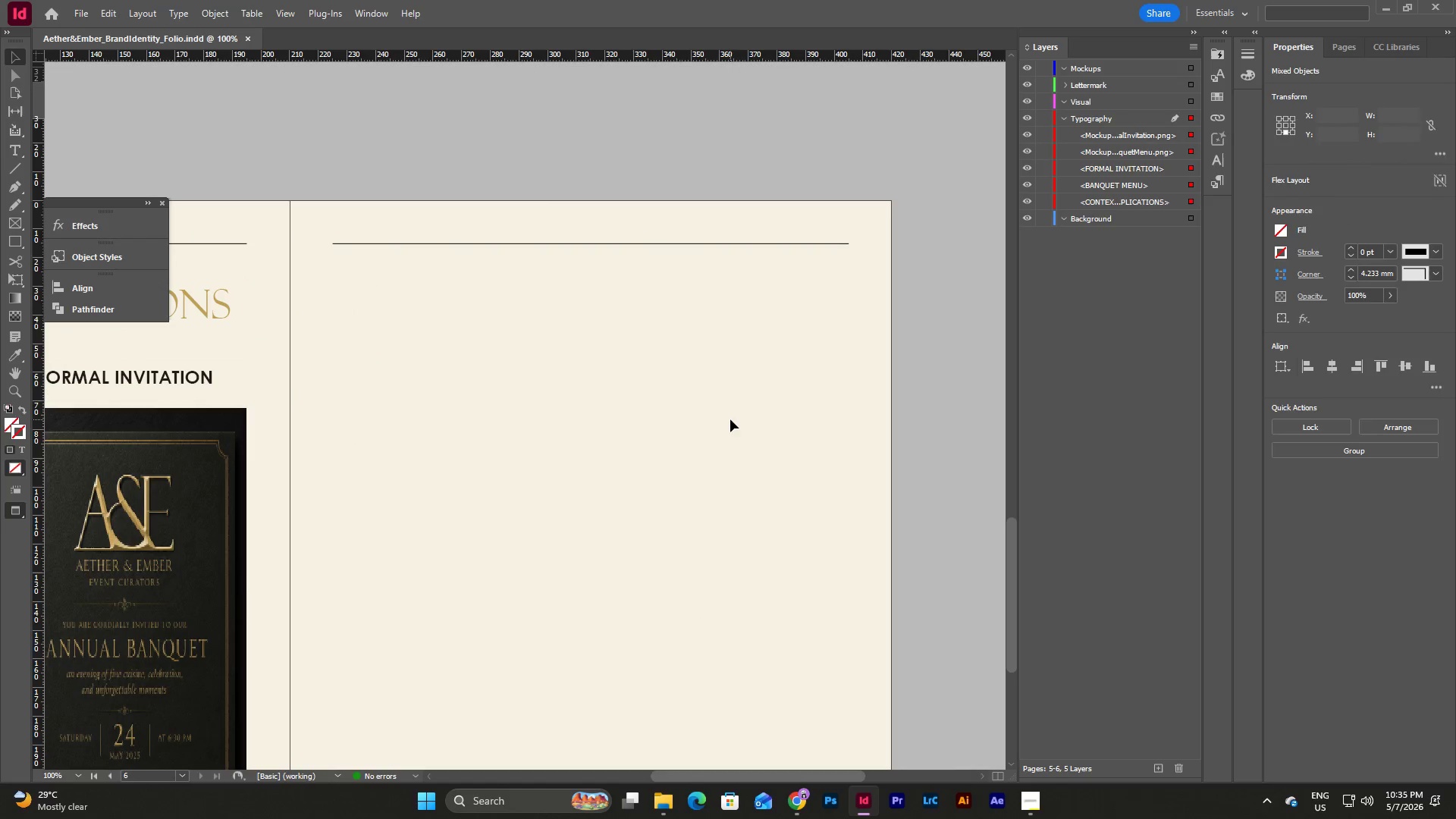 
hold_key(key=ControlLeft, duration=0.62)
 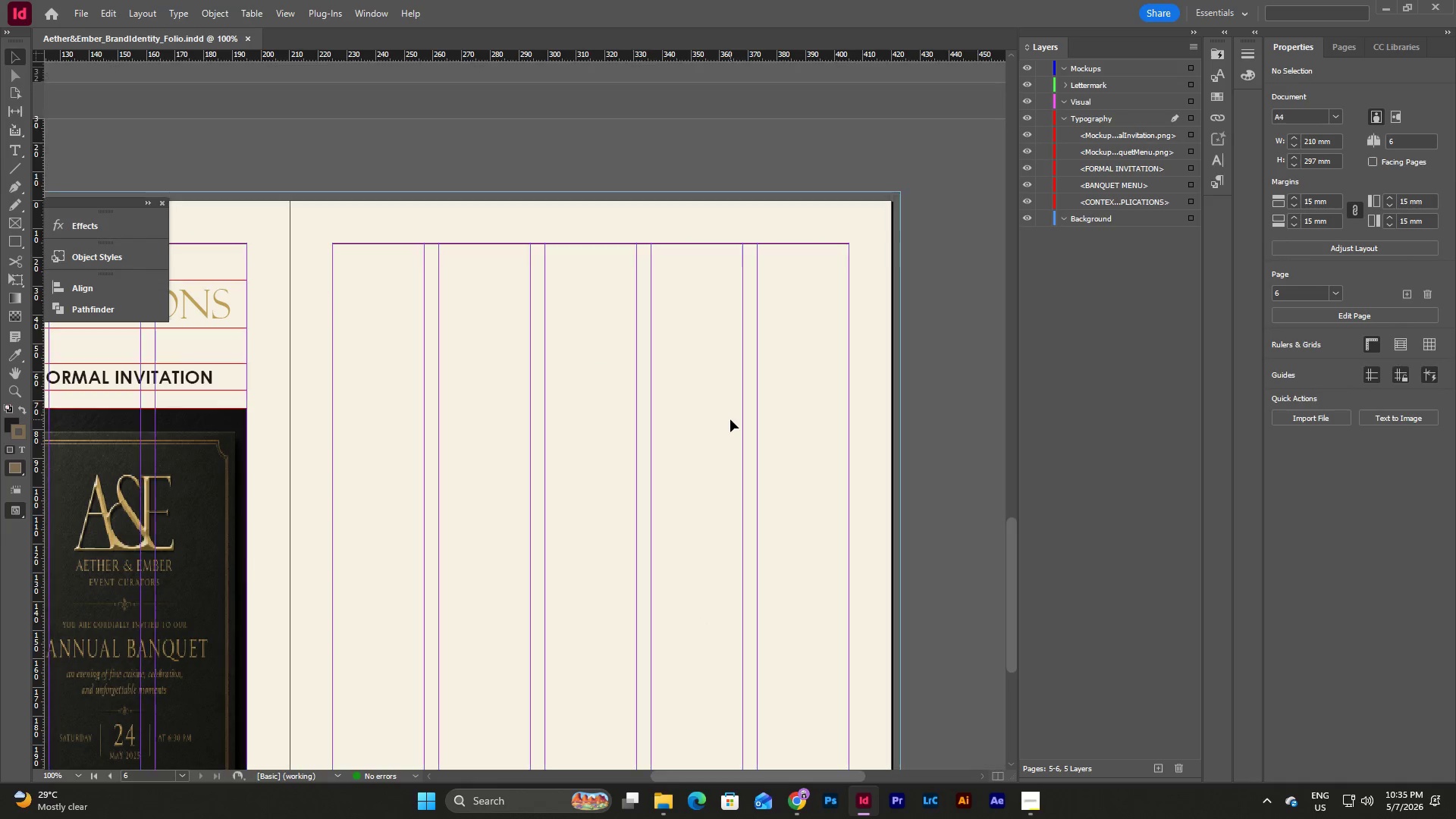 
key(W)
 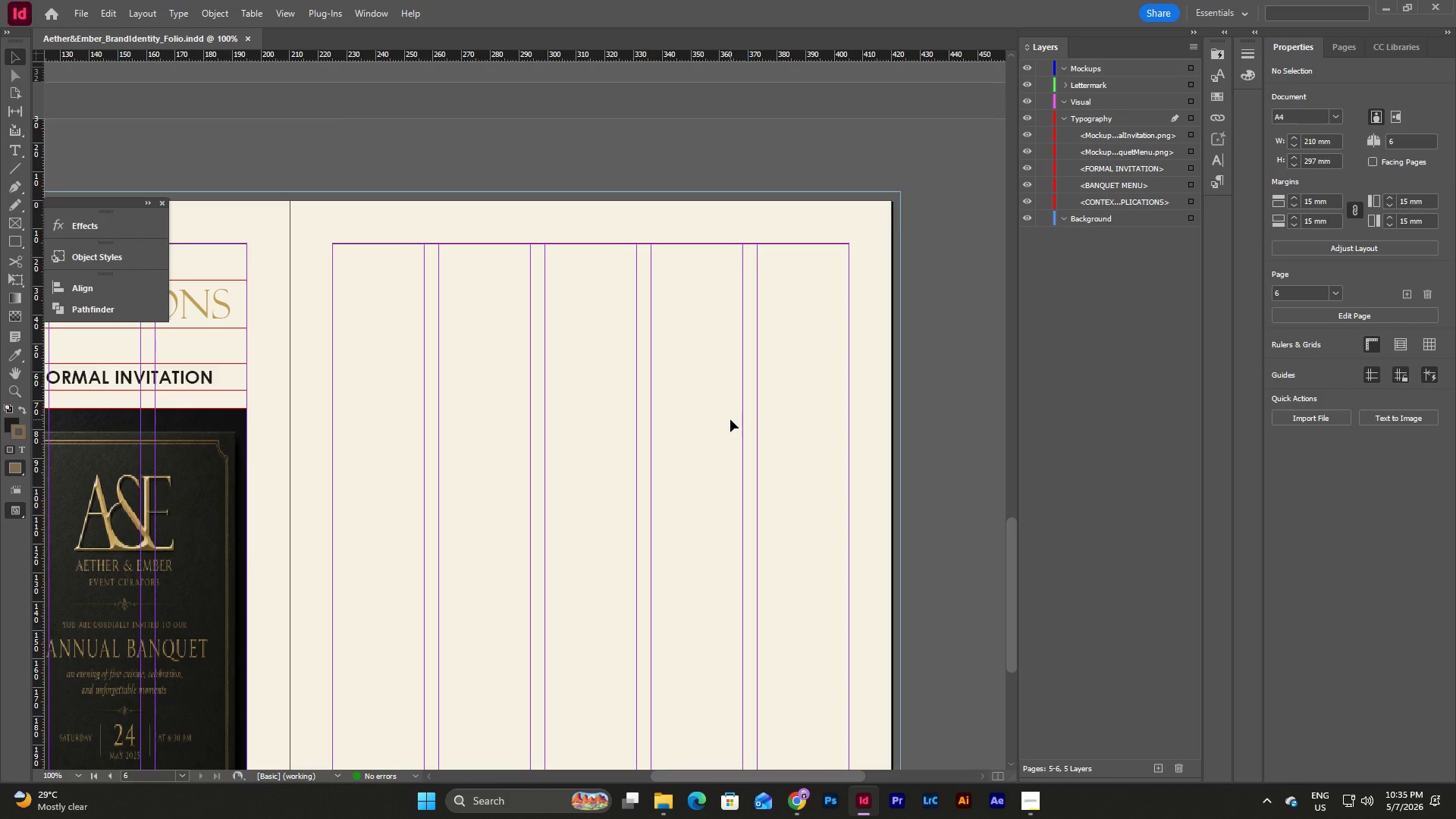 
key(Control+V)
 